 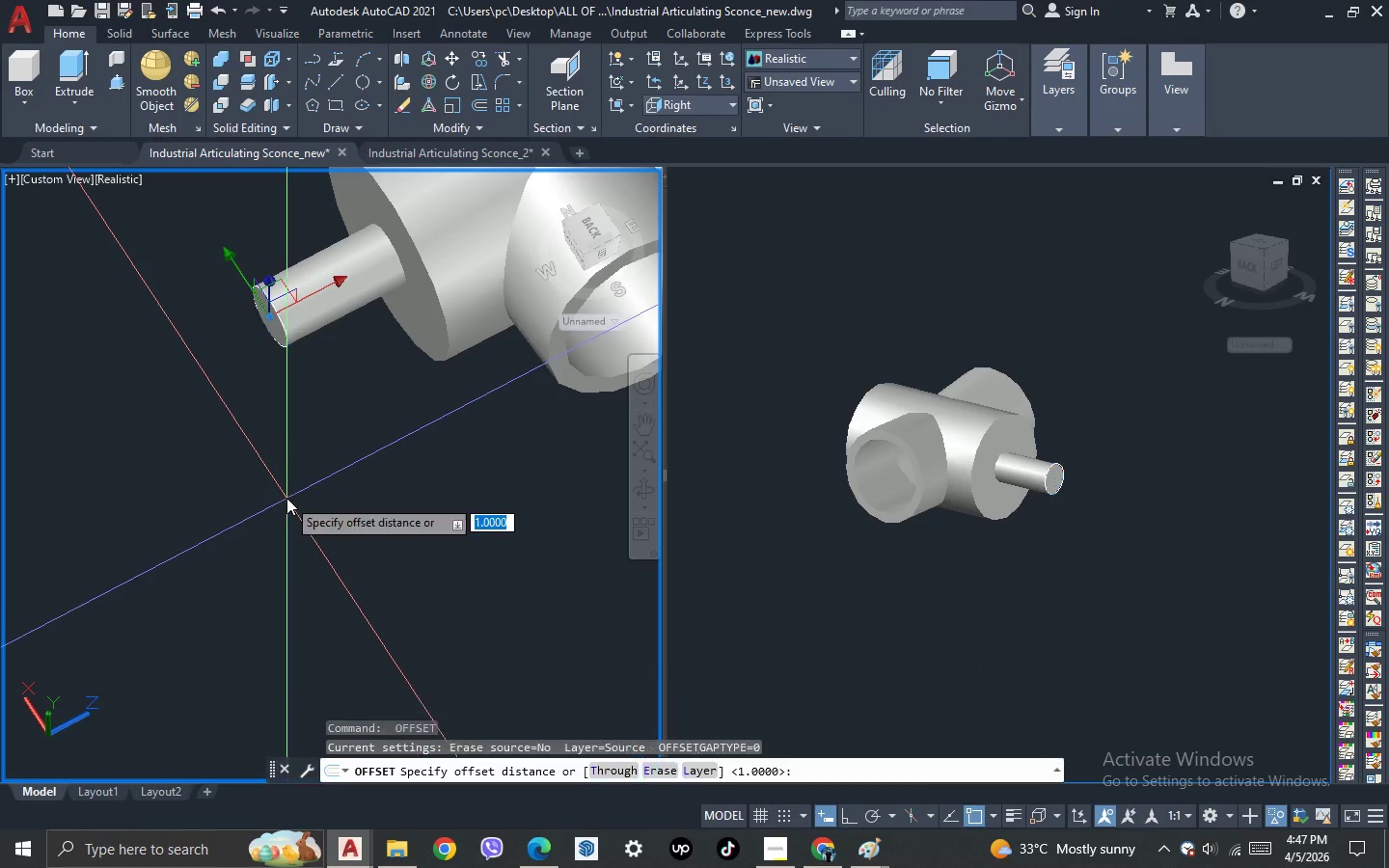 
key(3)
 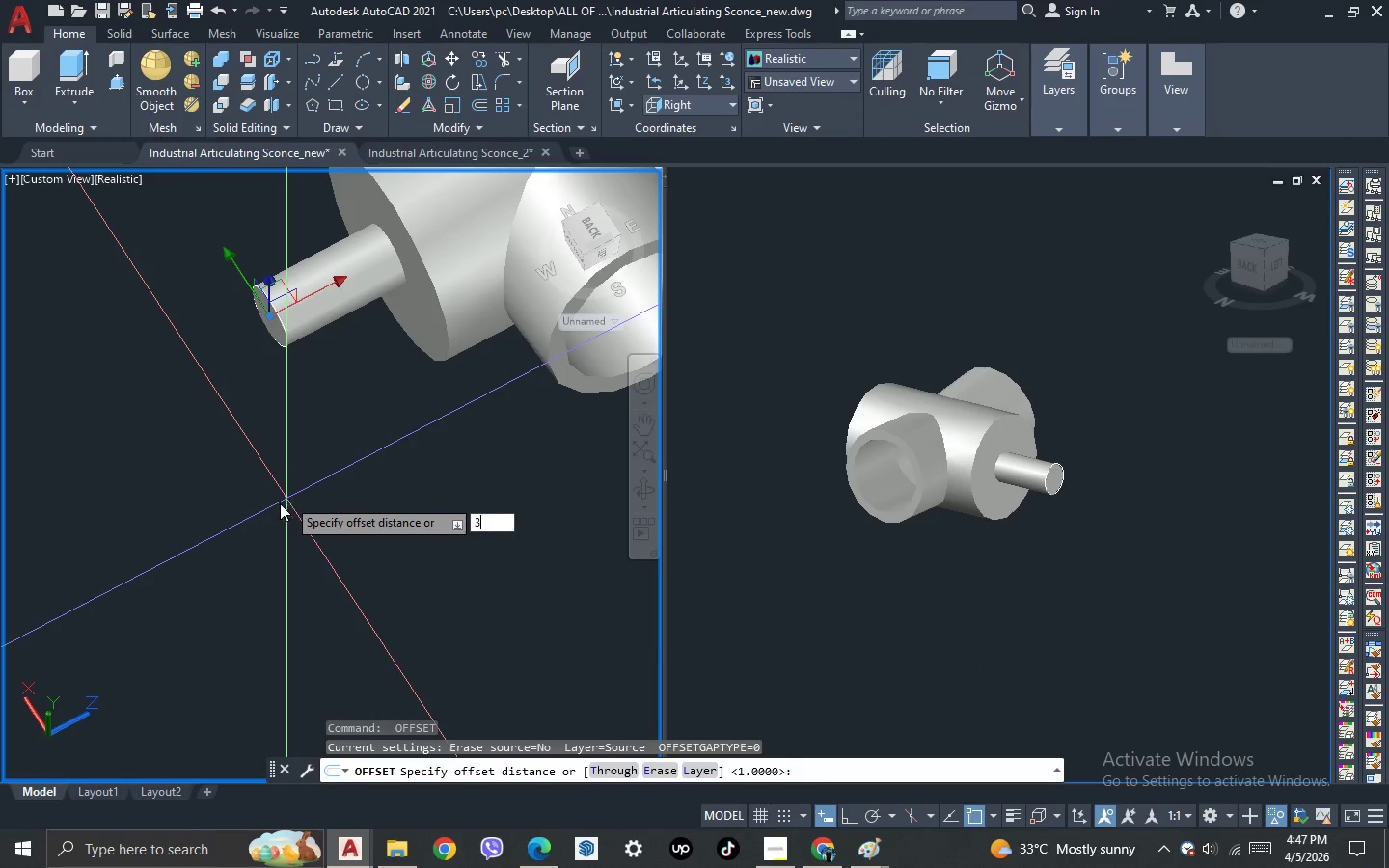 
key(Space)
 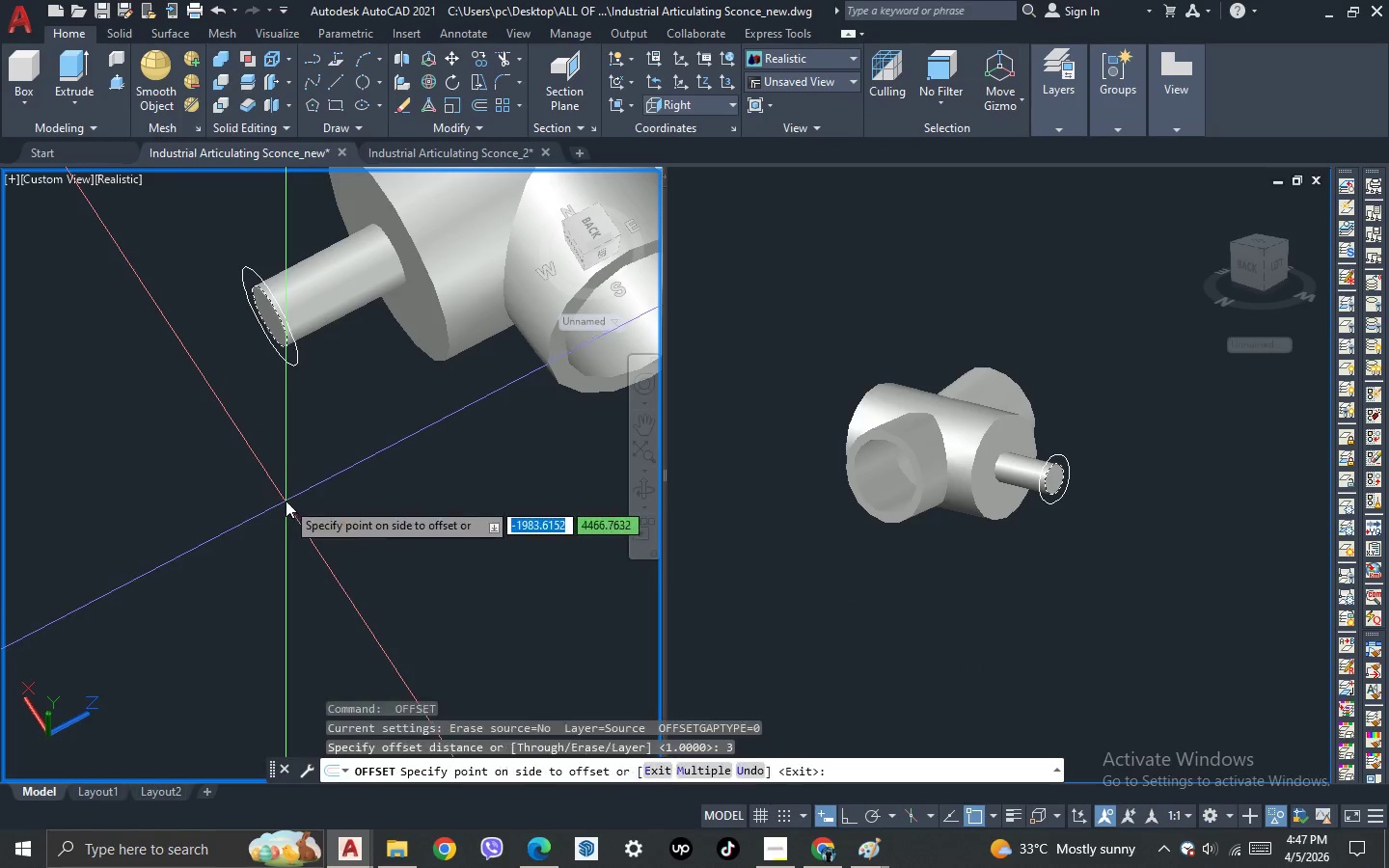 
key(Escape)
 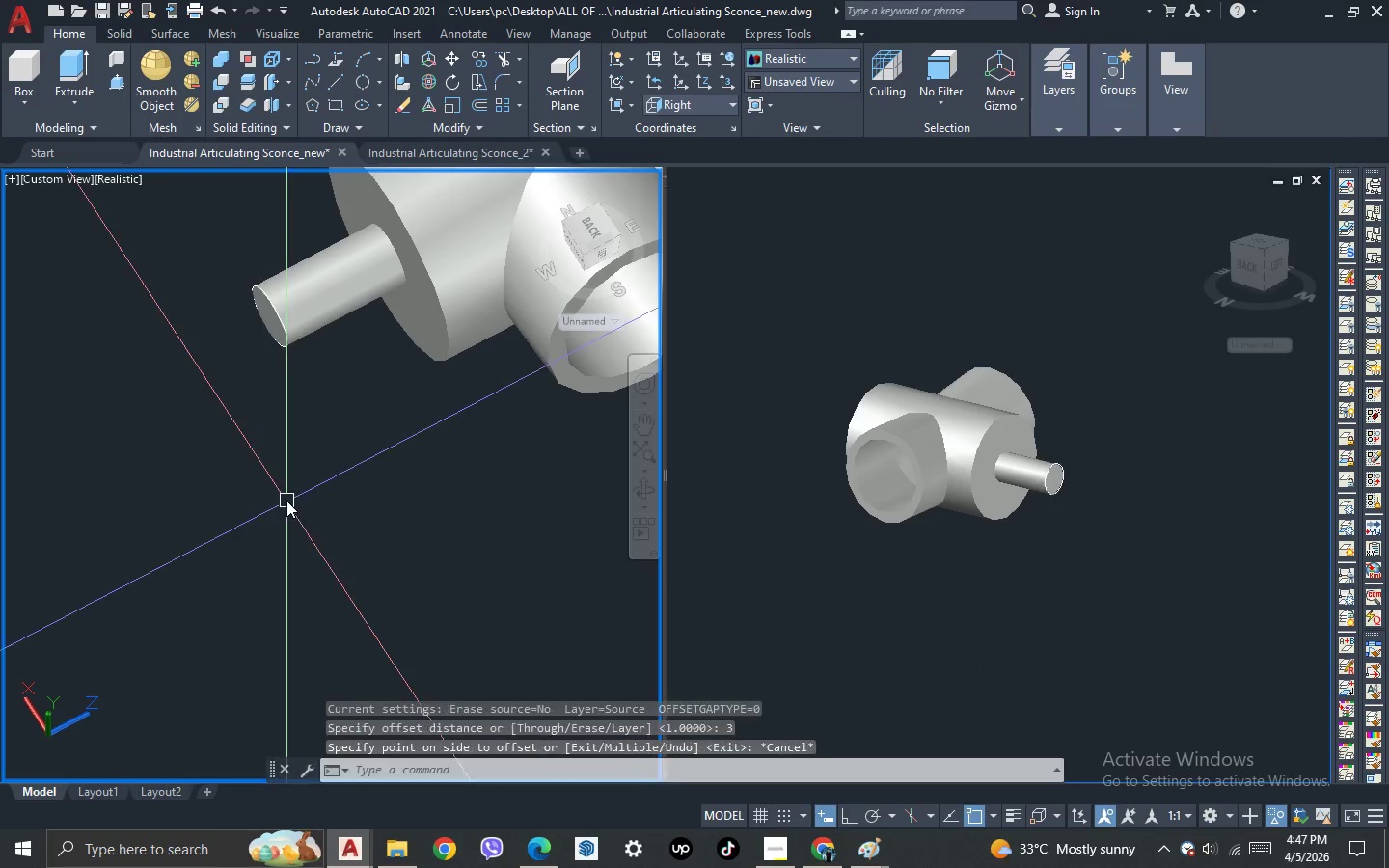 
key(Escape)
 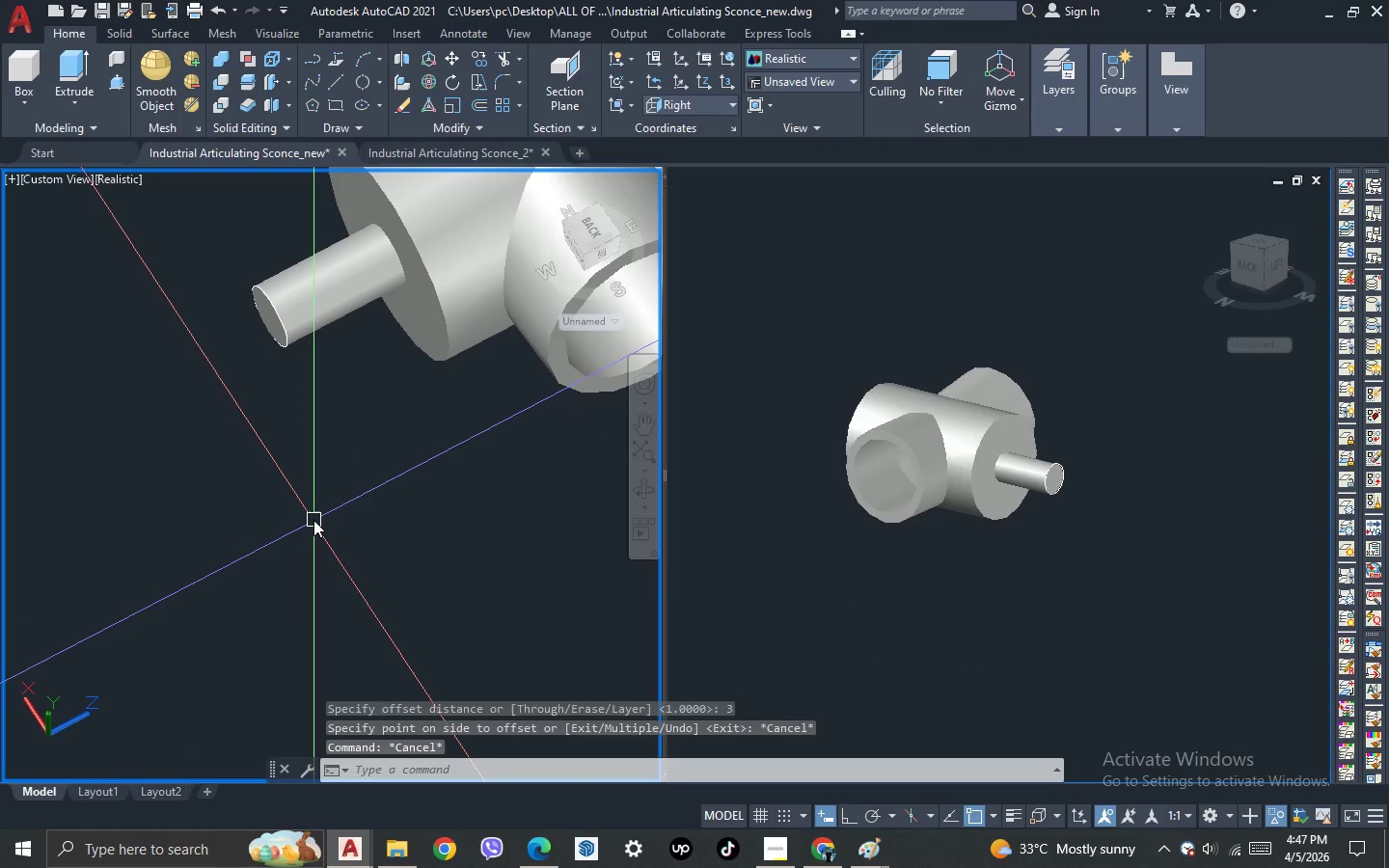 
key(3)
 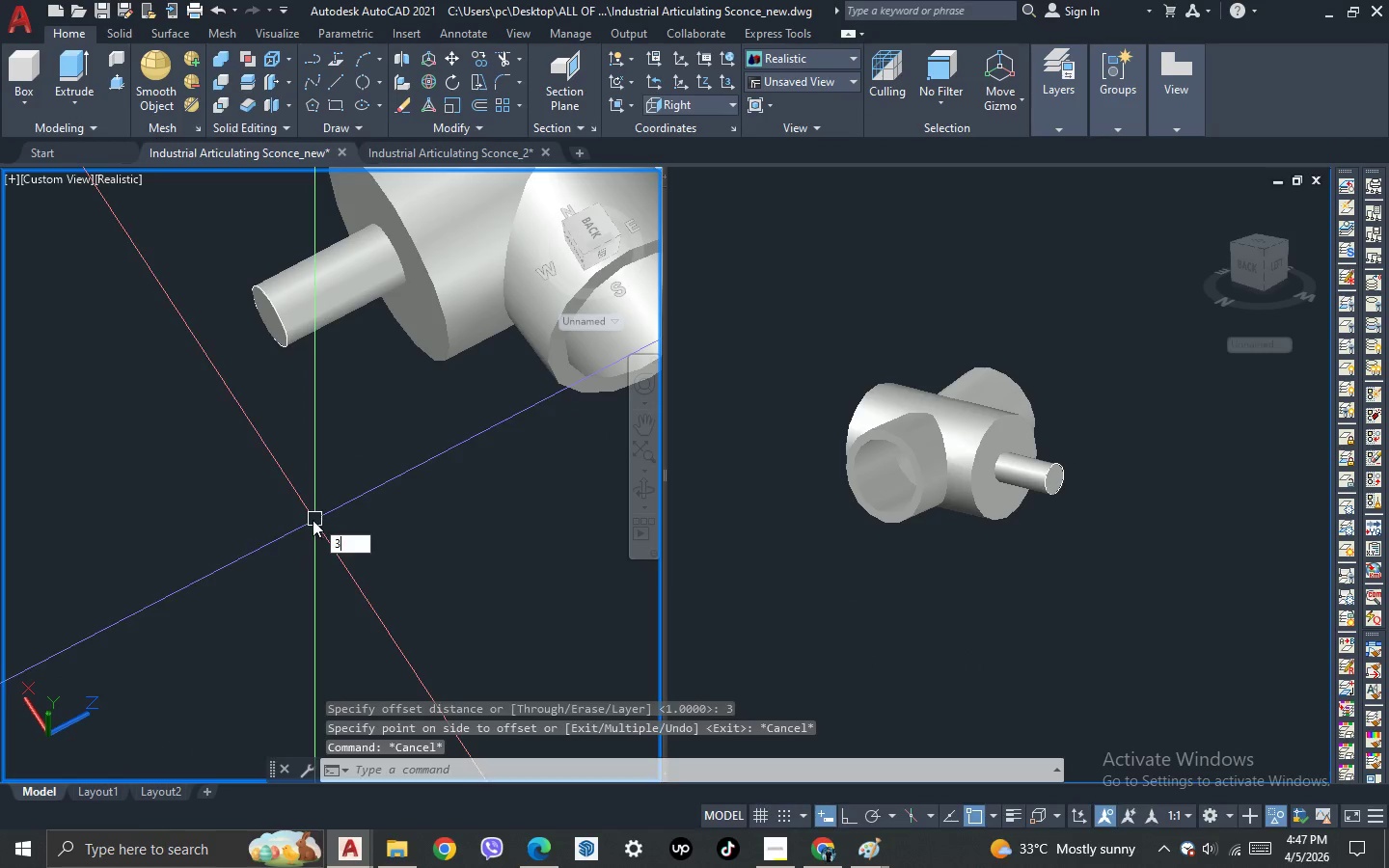 
key(Space)
 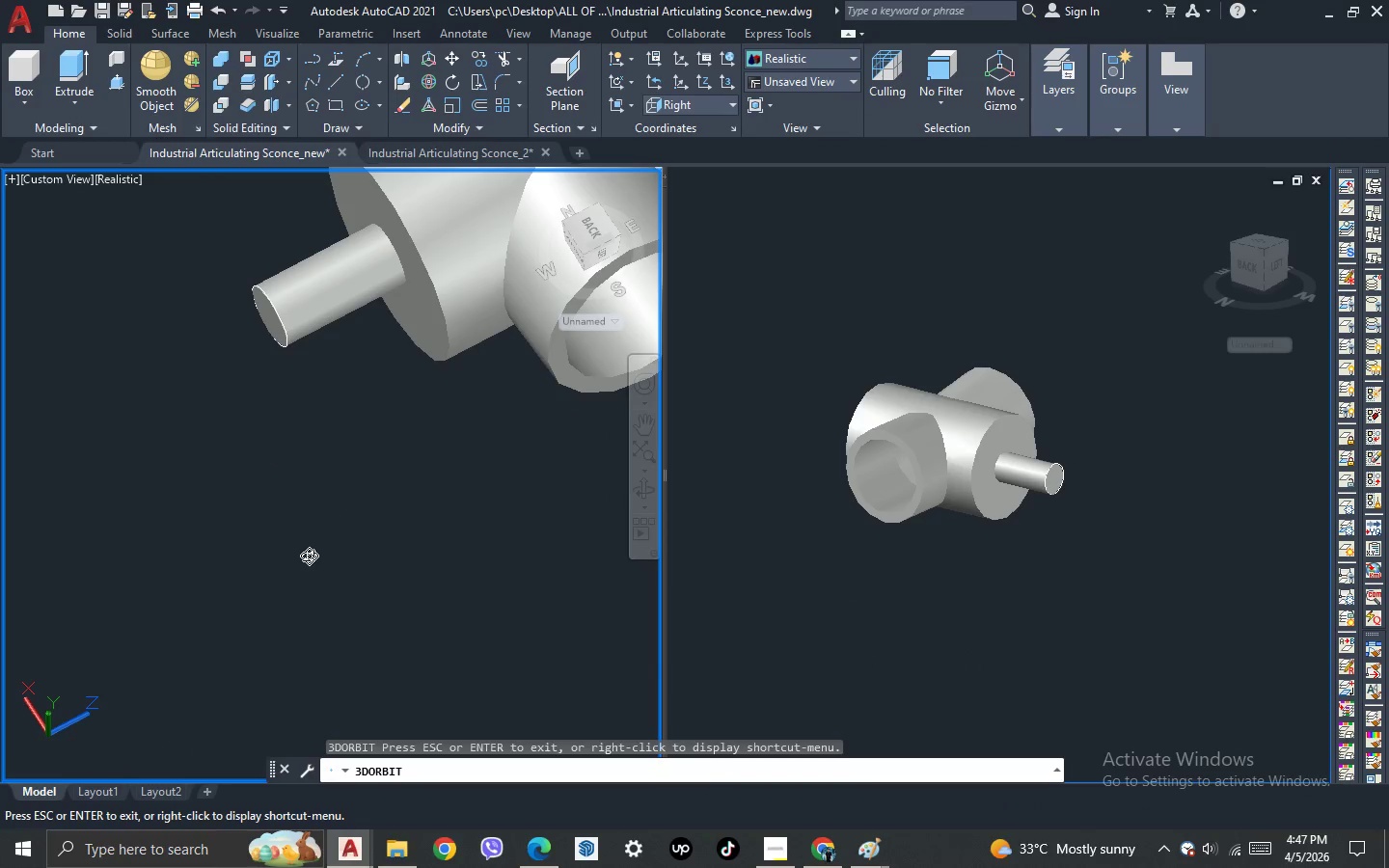 
left_click_drag(start_coordinate=[309, 556], to_coordinate=[381, 502])
 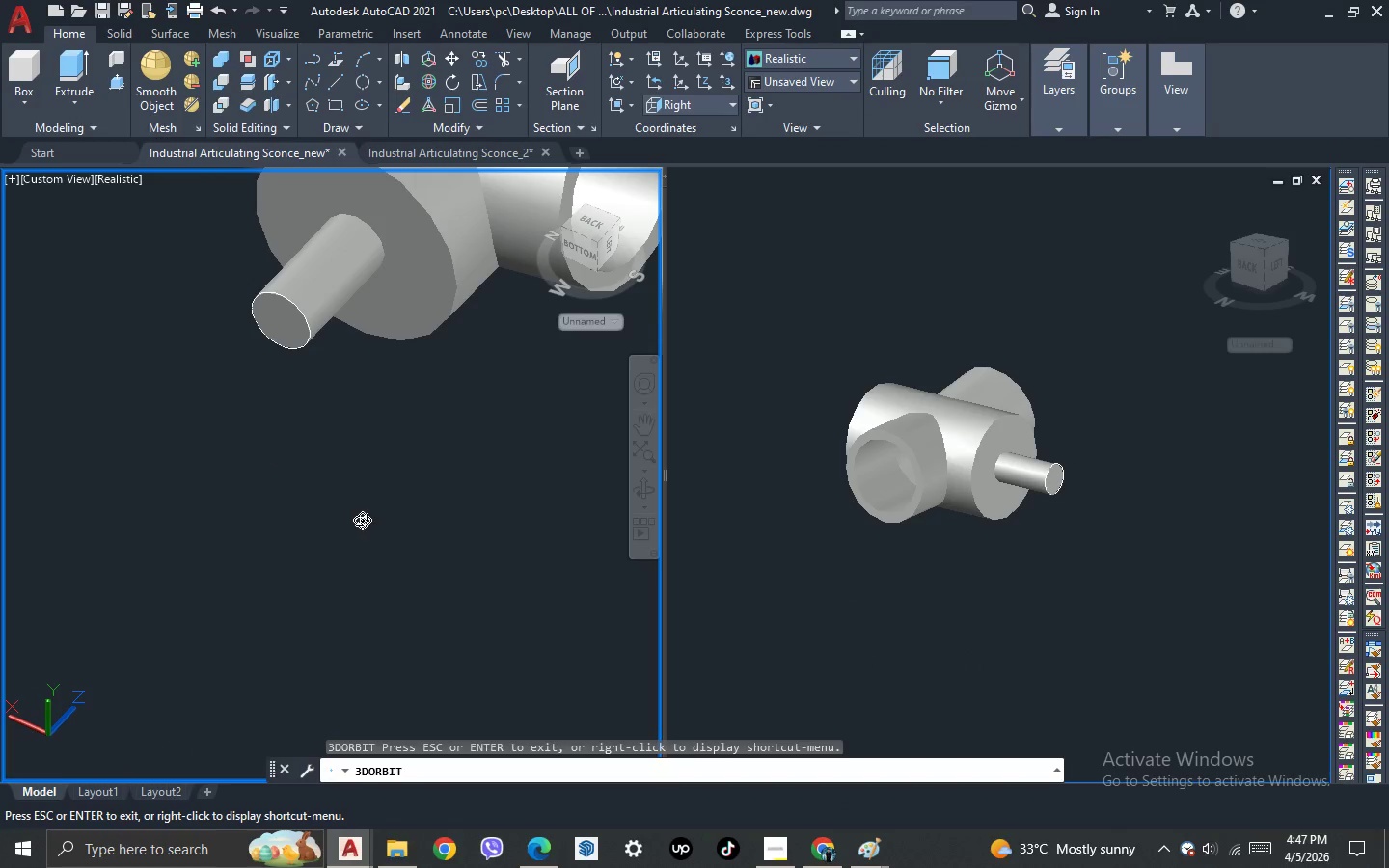 
left_click_drag(start_coordinate=[359, 517], to_coordinate=[313, 486])
 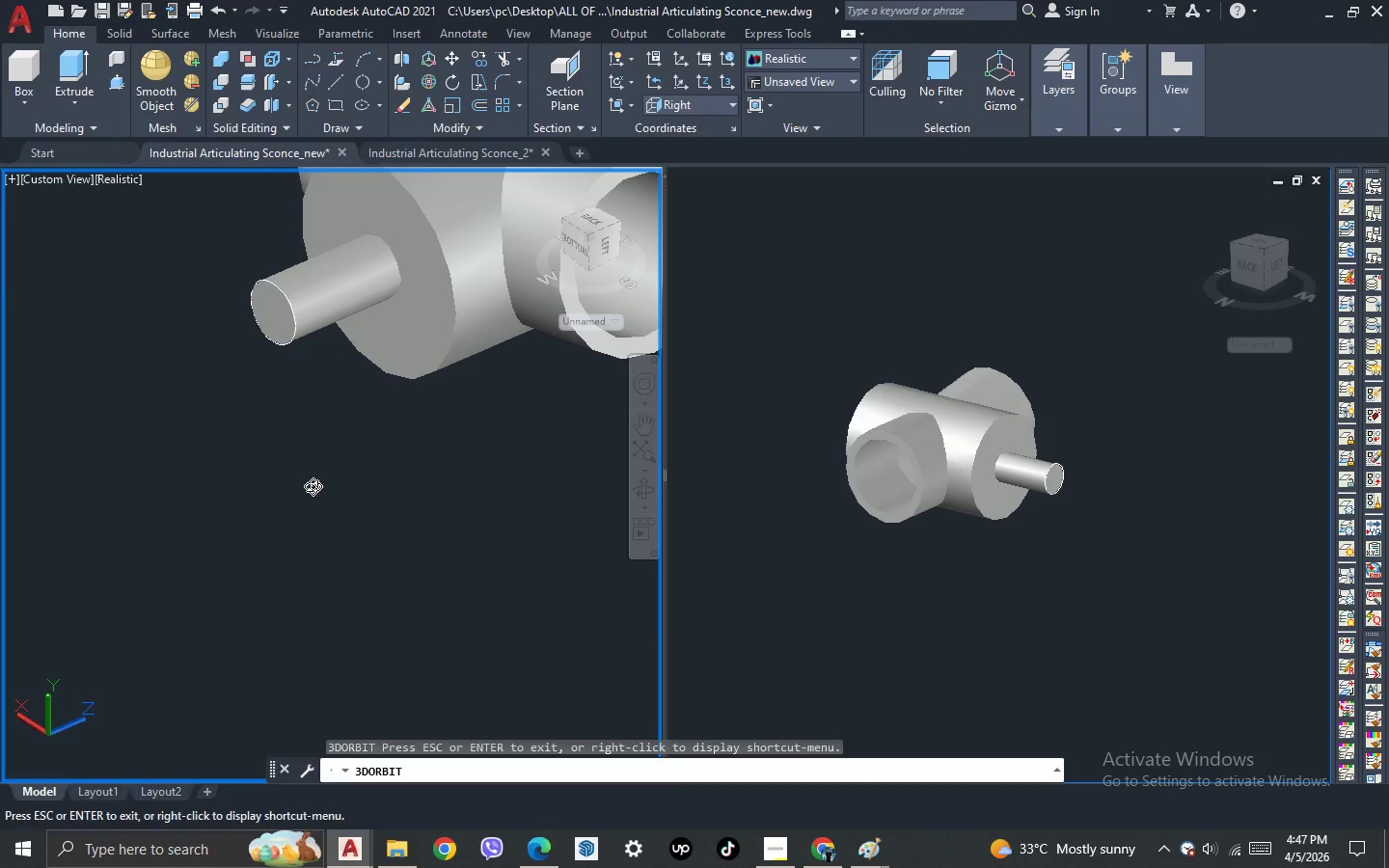 
key(Escape)
 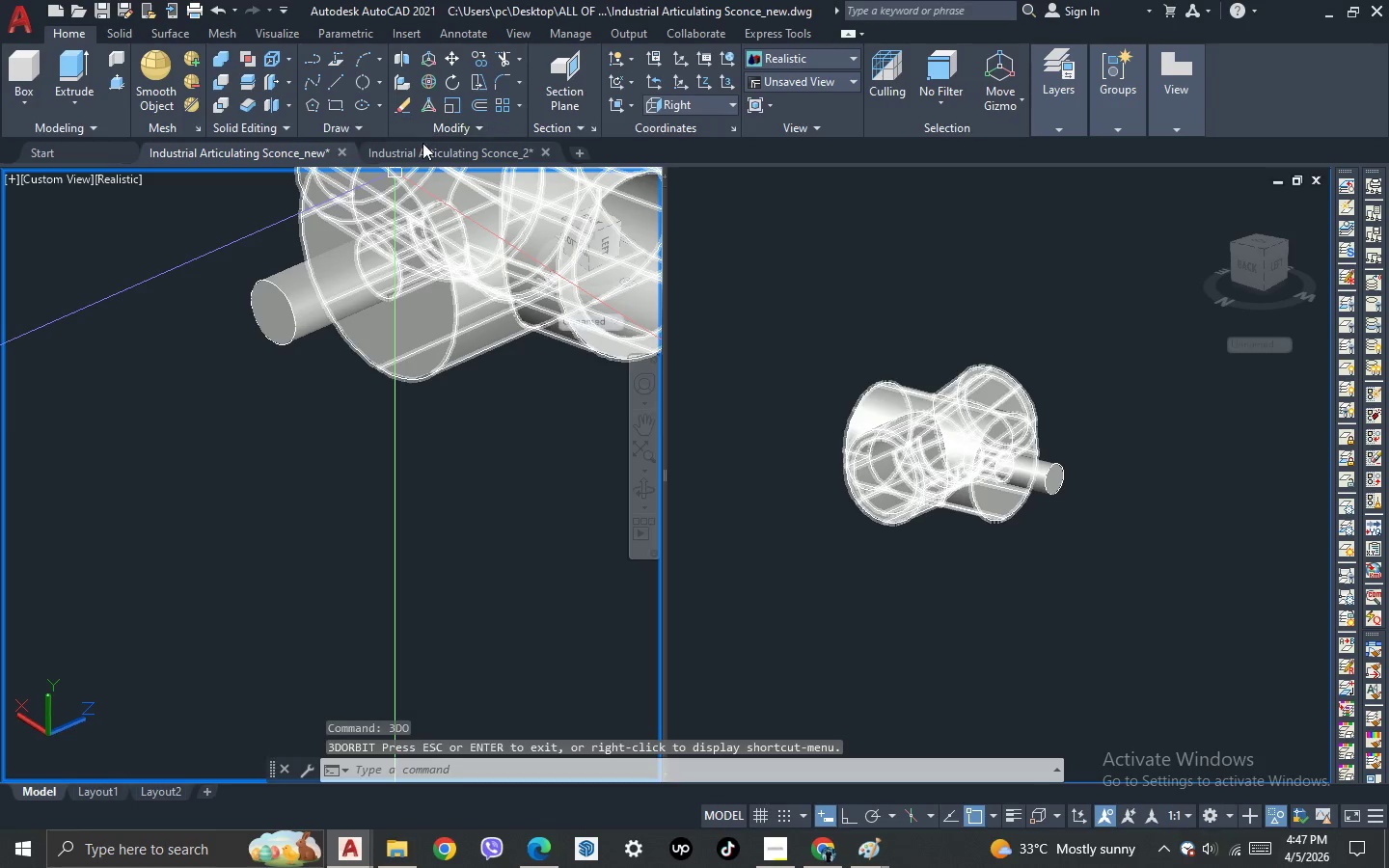 
left_click([427, 153])
 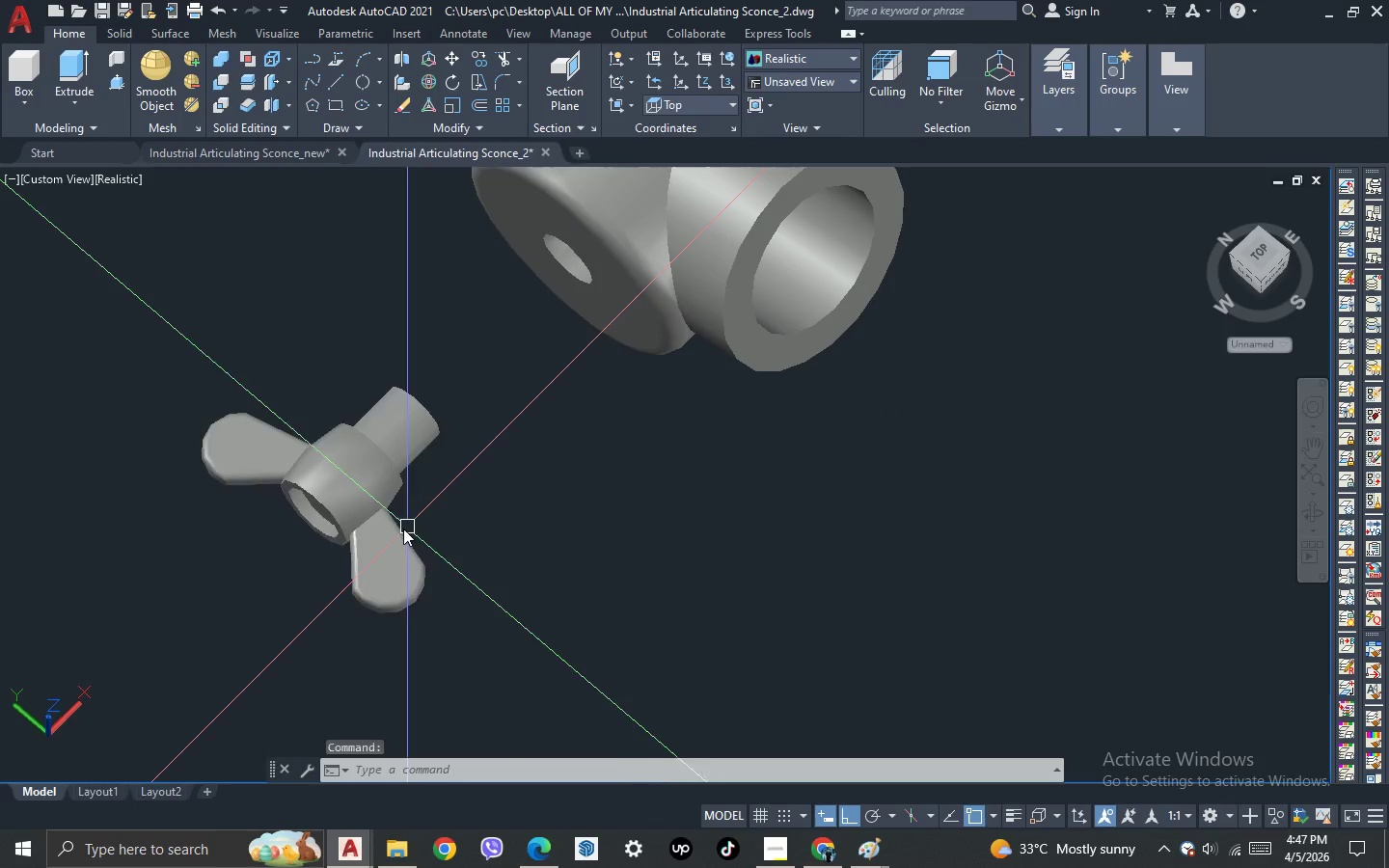 
scroll: coordinate [235, 525], scroll_direction: up, amount: 3.0
 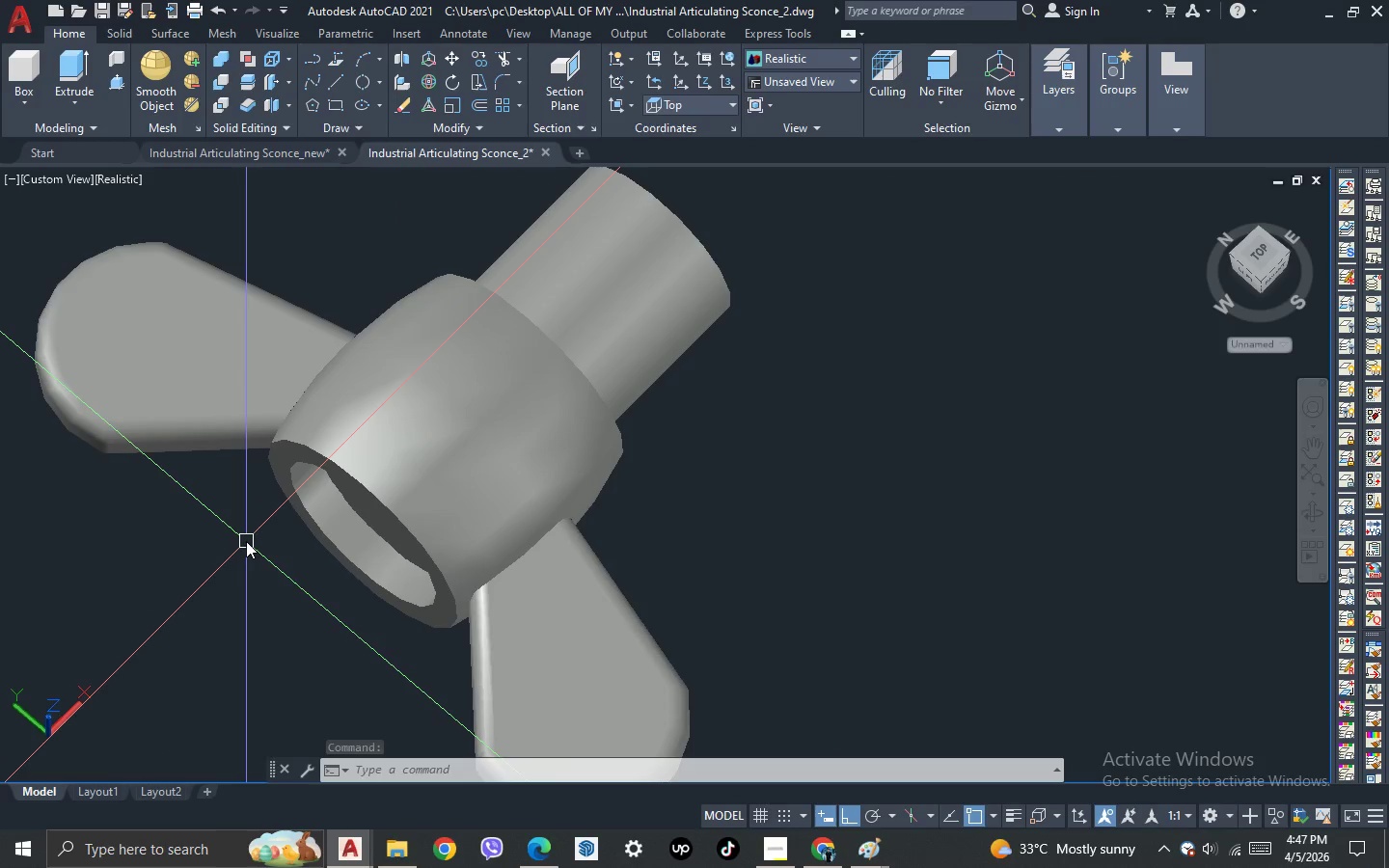 
type(do)
key(Escape)
type(do )
 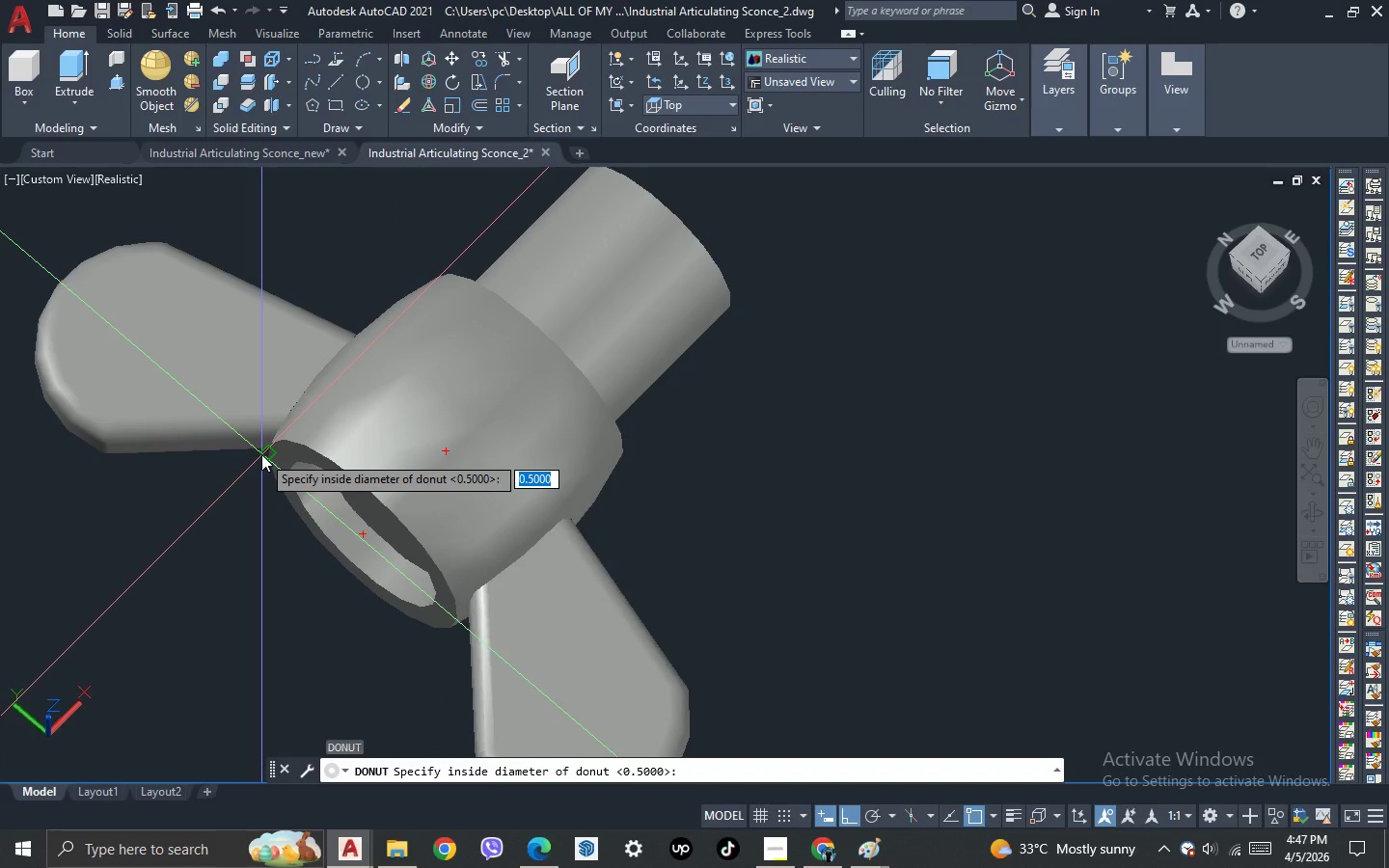 
left_click_drag(start_coordinate=[261, 454], to_coordinate=[263, 459])
 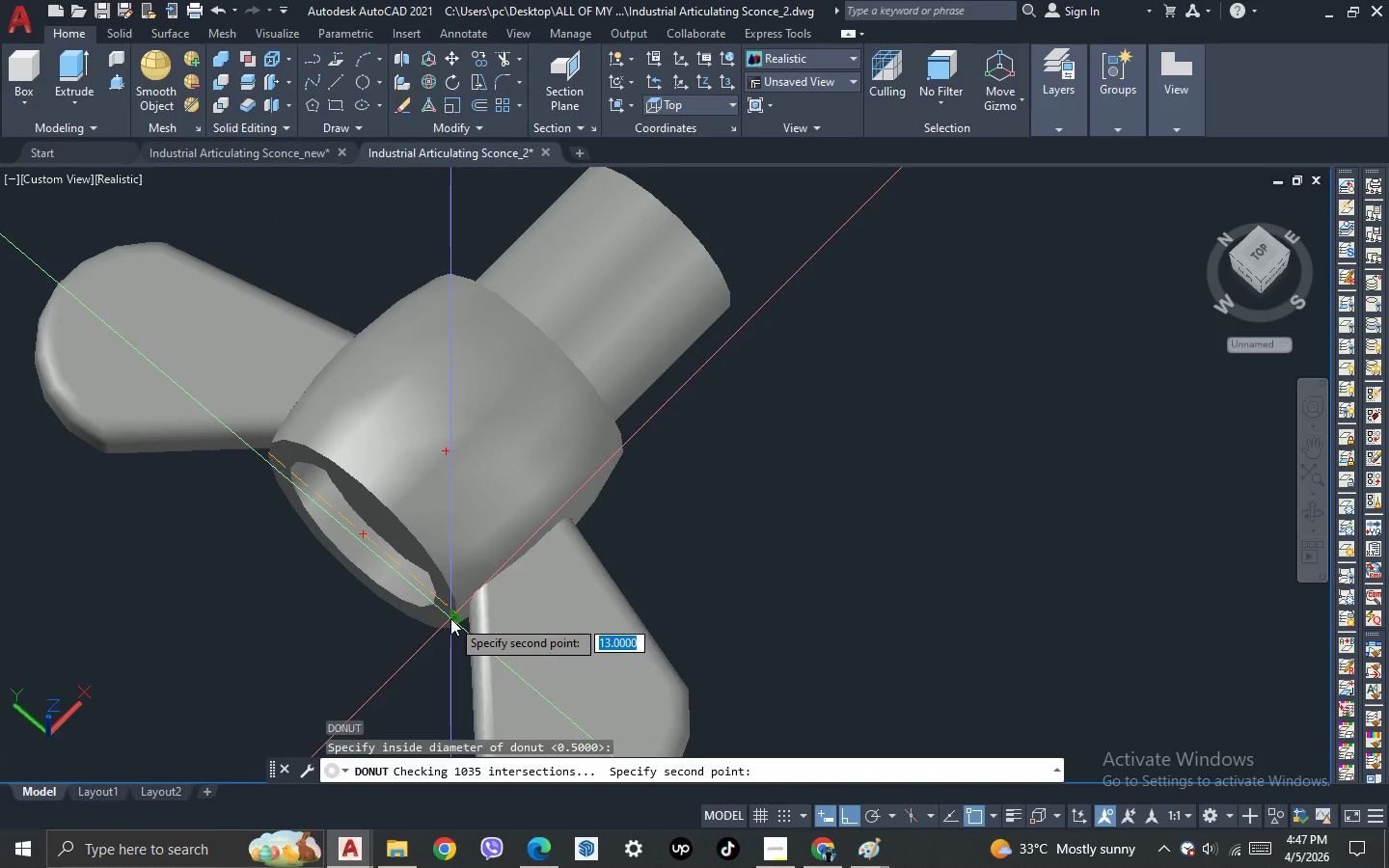 
left_click([450, 618])
 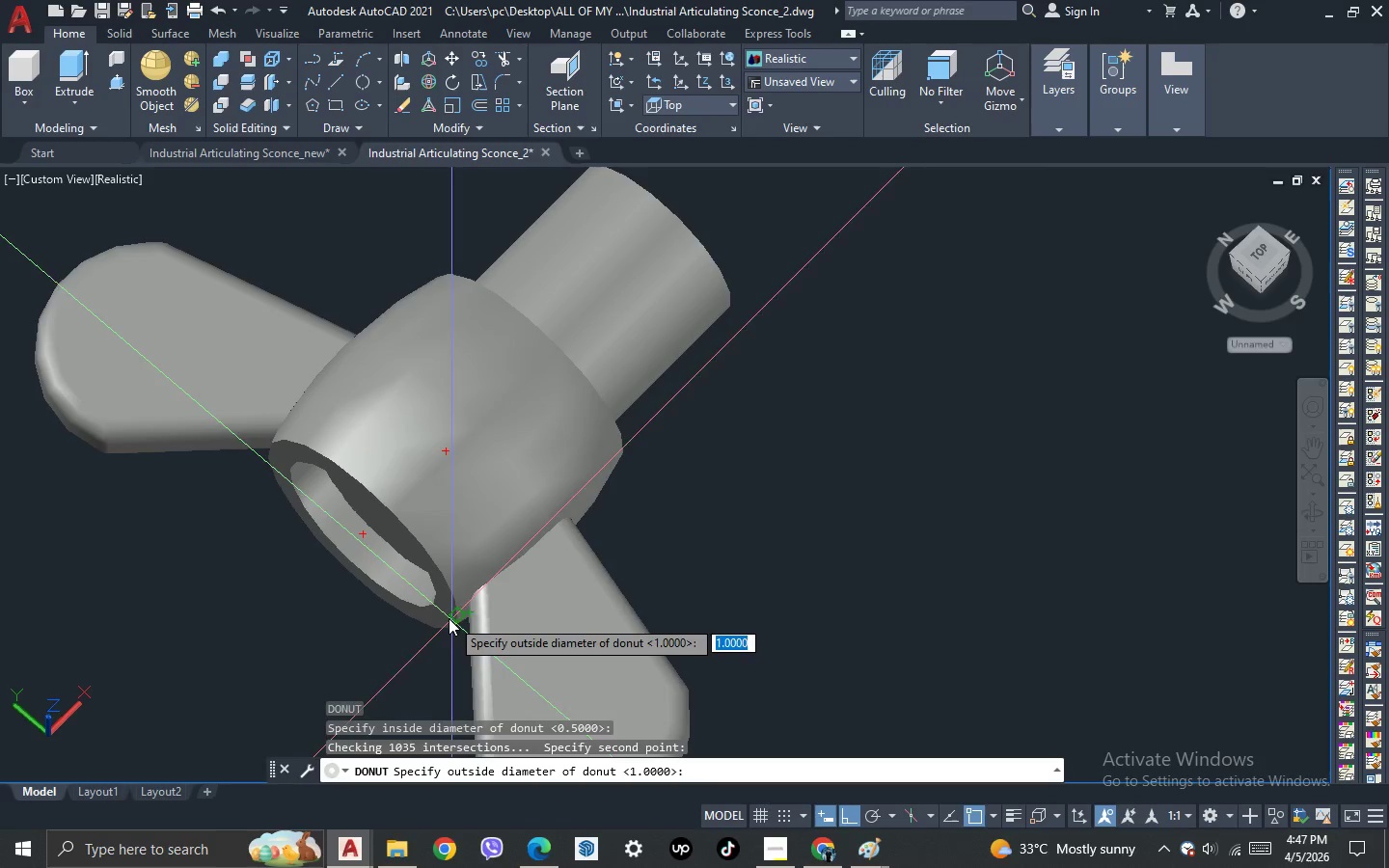 
key(Escape)
 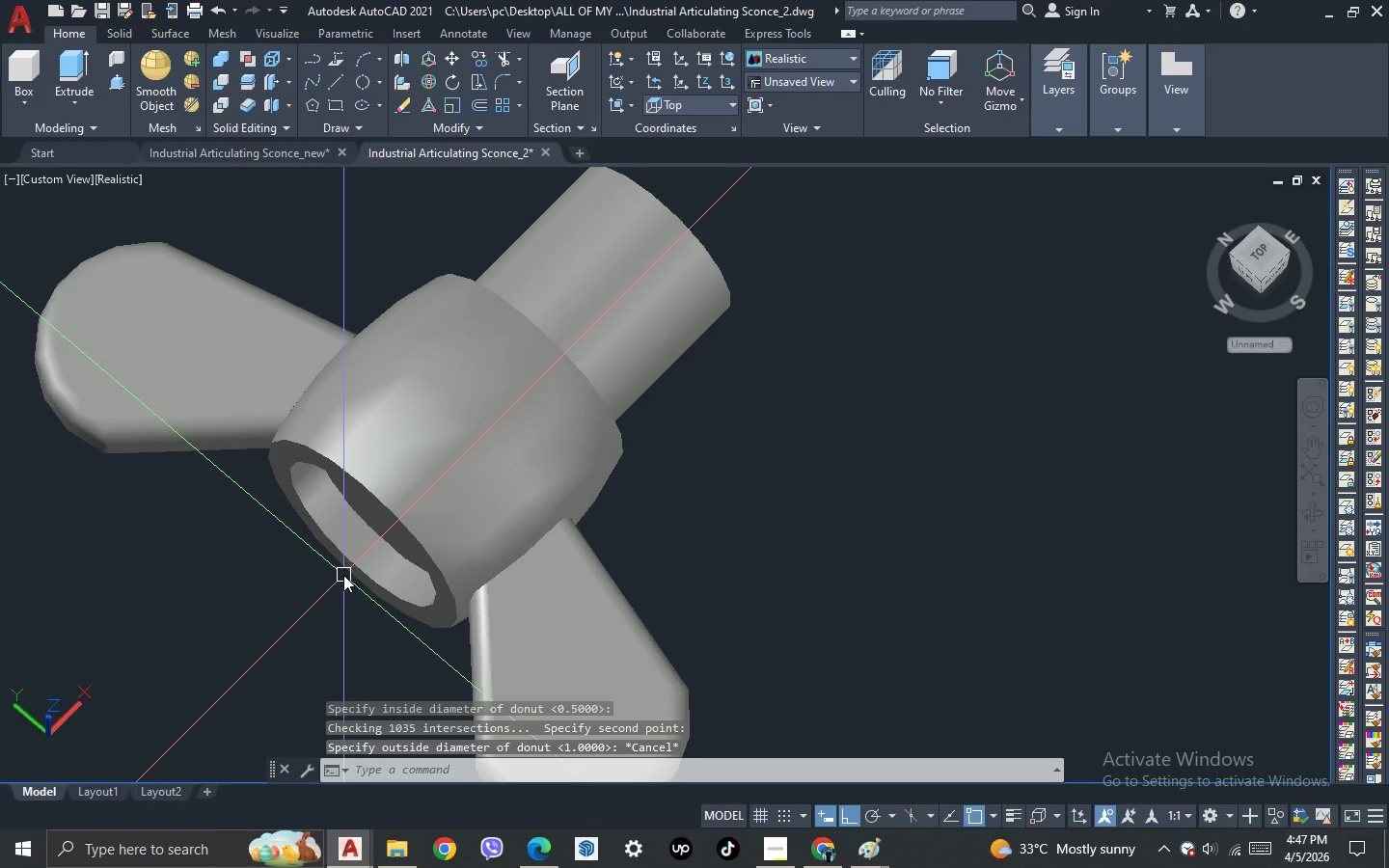 
key(3)
 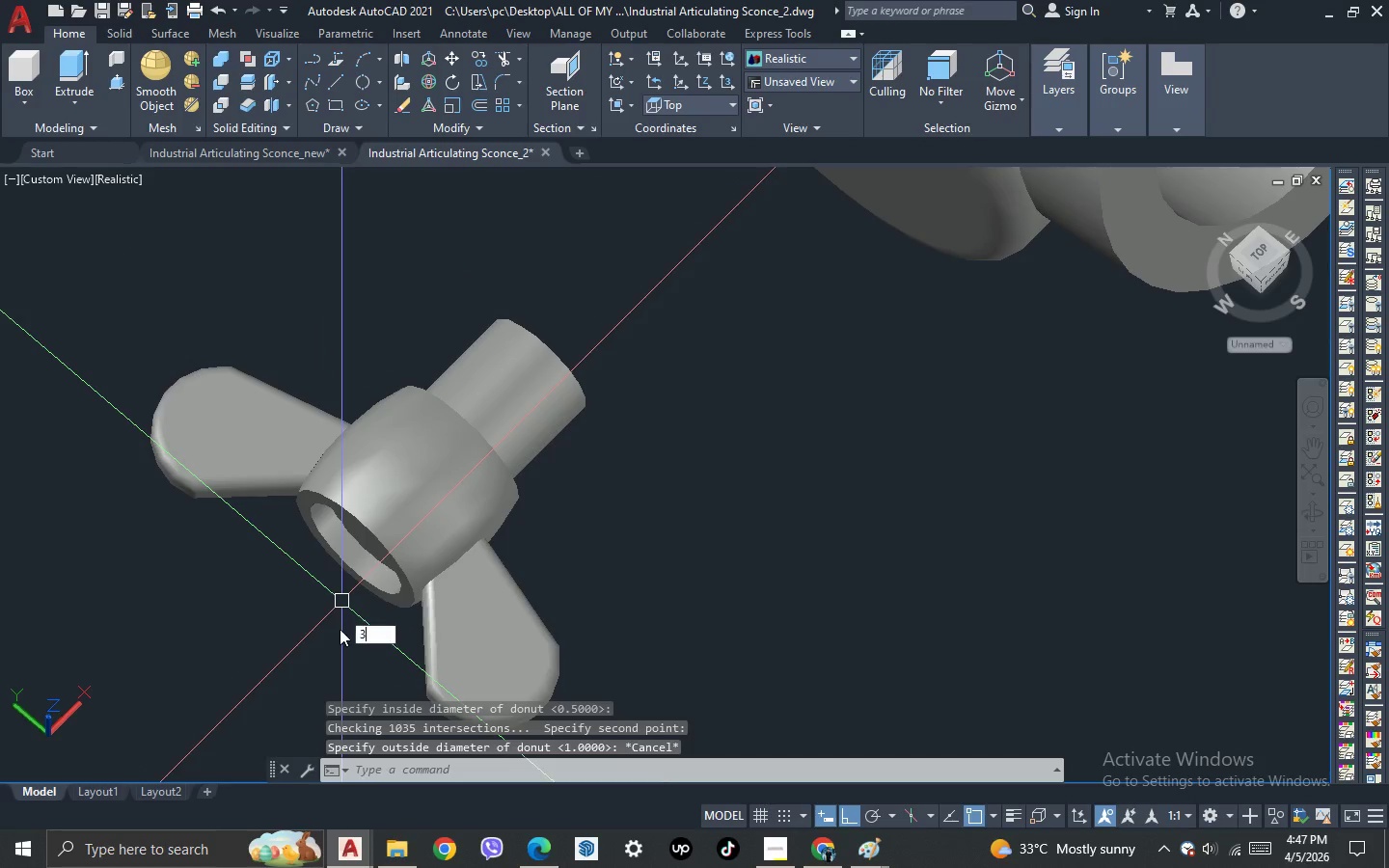 
key(Space)
 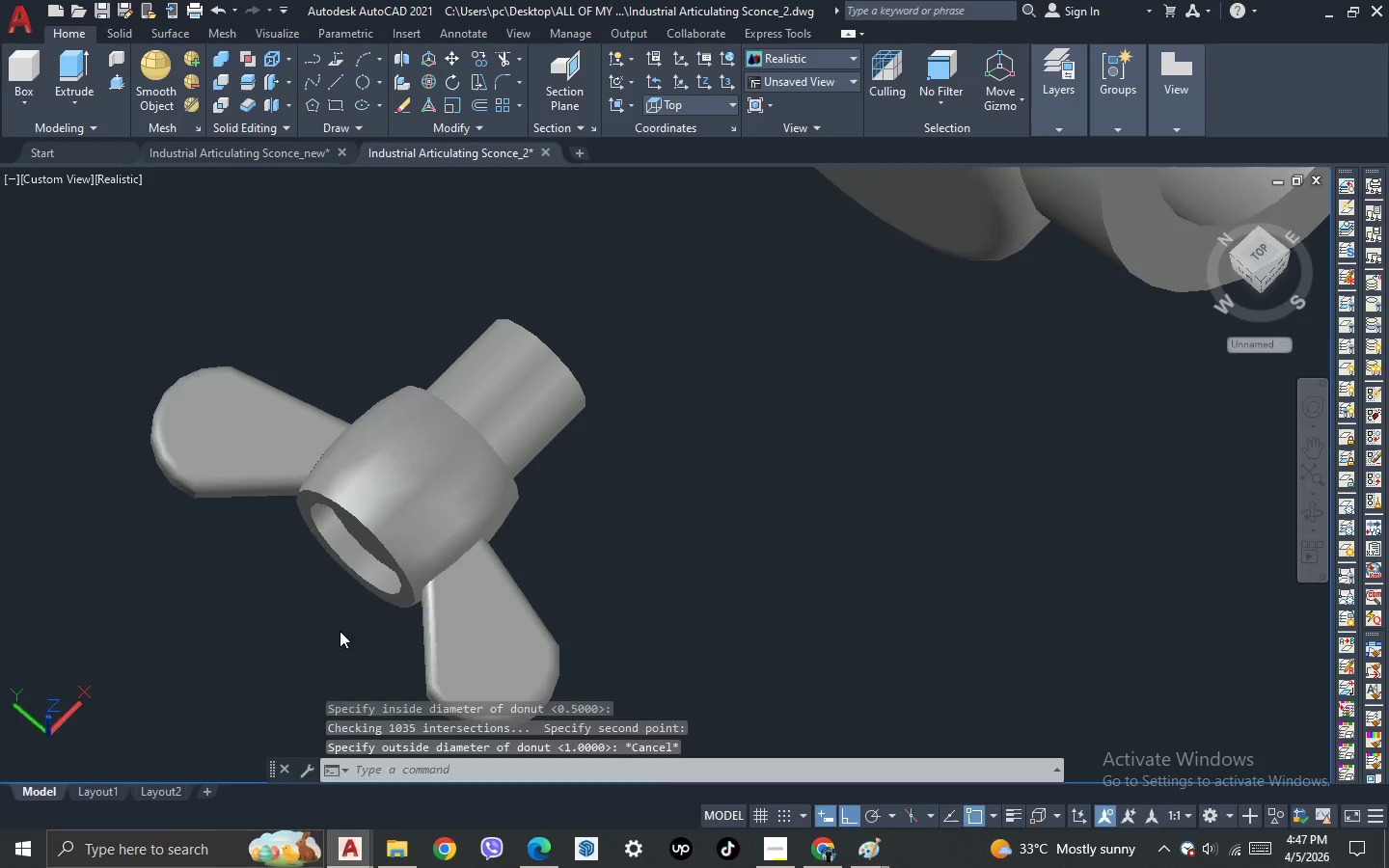 
left_click_drag(start_coordinate=[340, 631], to_coordinate=[362, 535])
 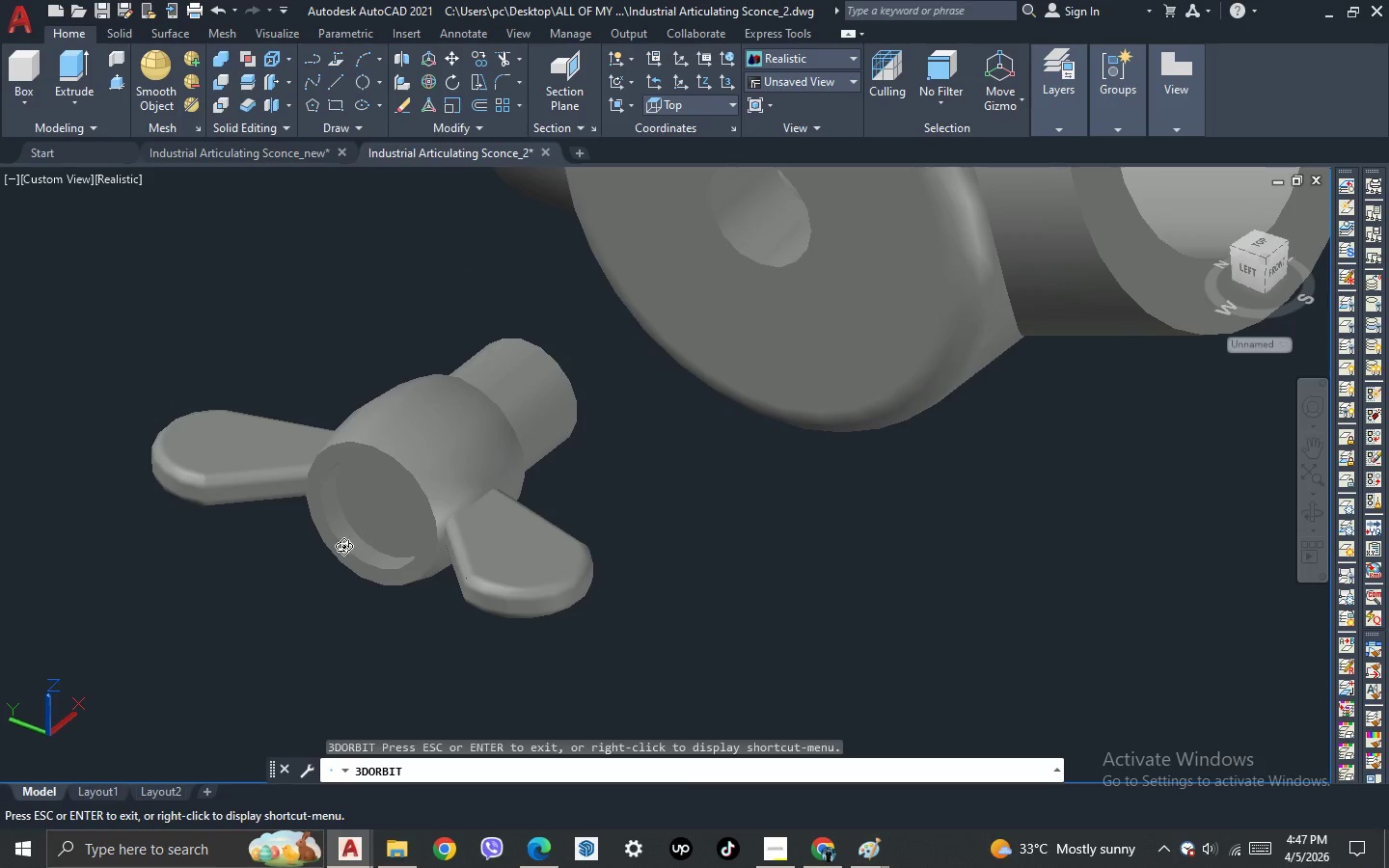 
scroll: coordinate [343, 574], scroll_direction: down, amount: 1.0
 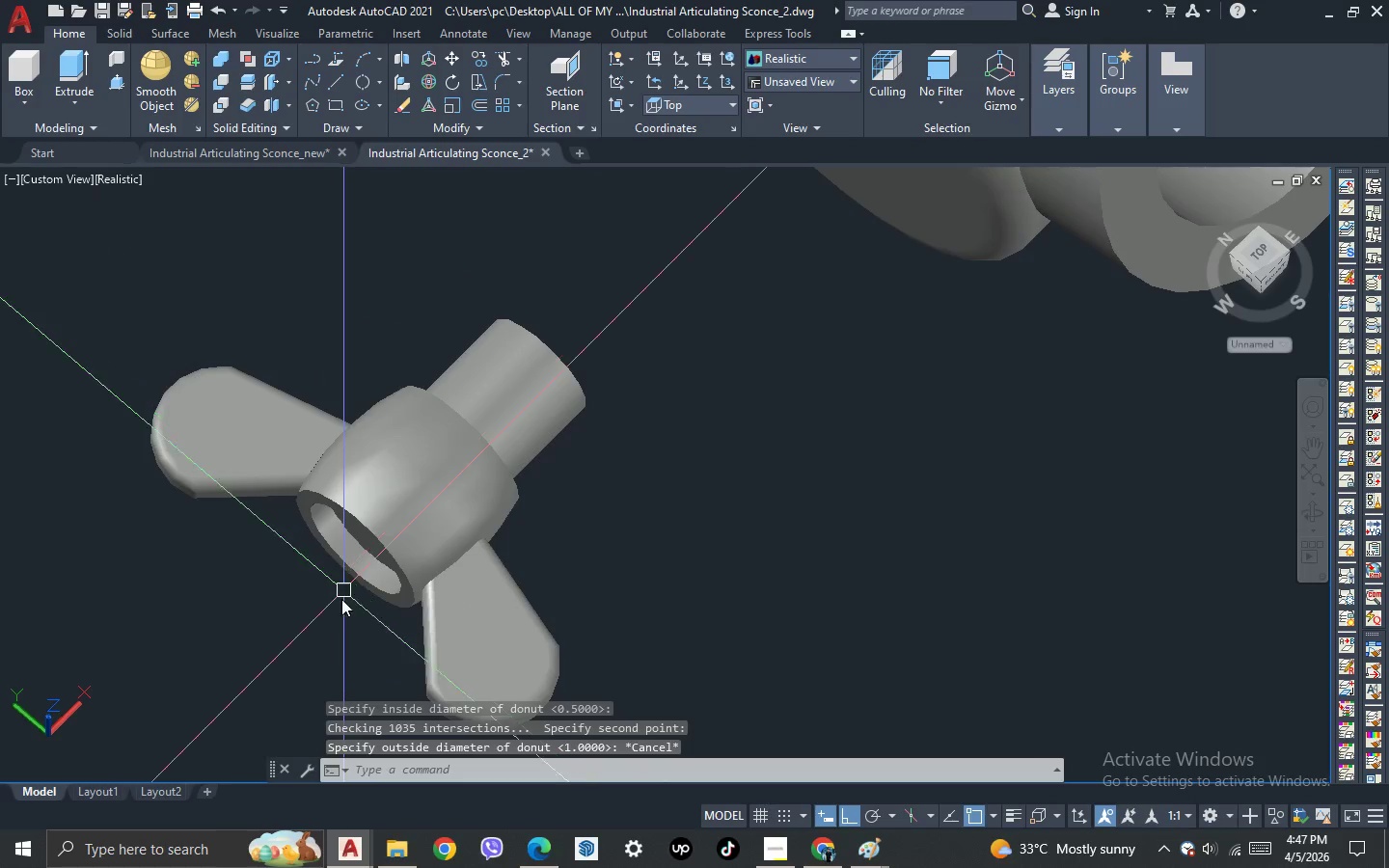 
key(Escape)
type(di )
 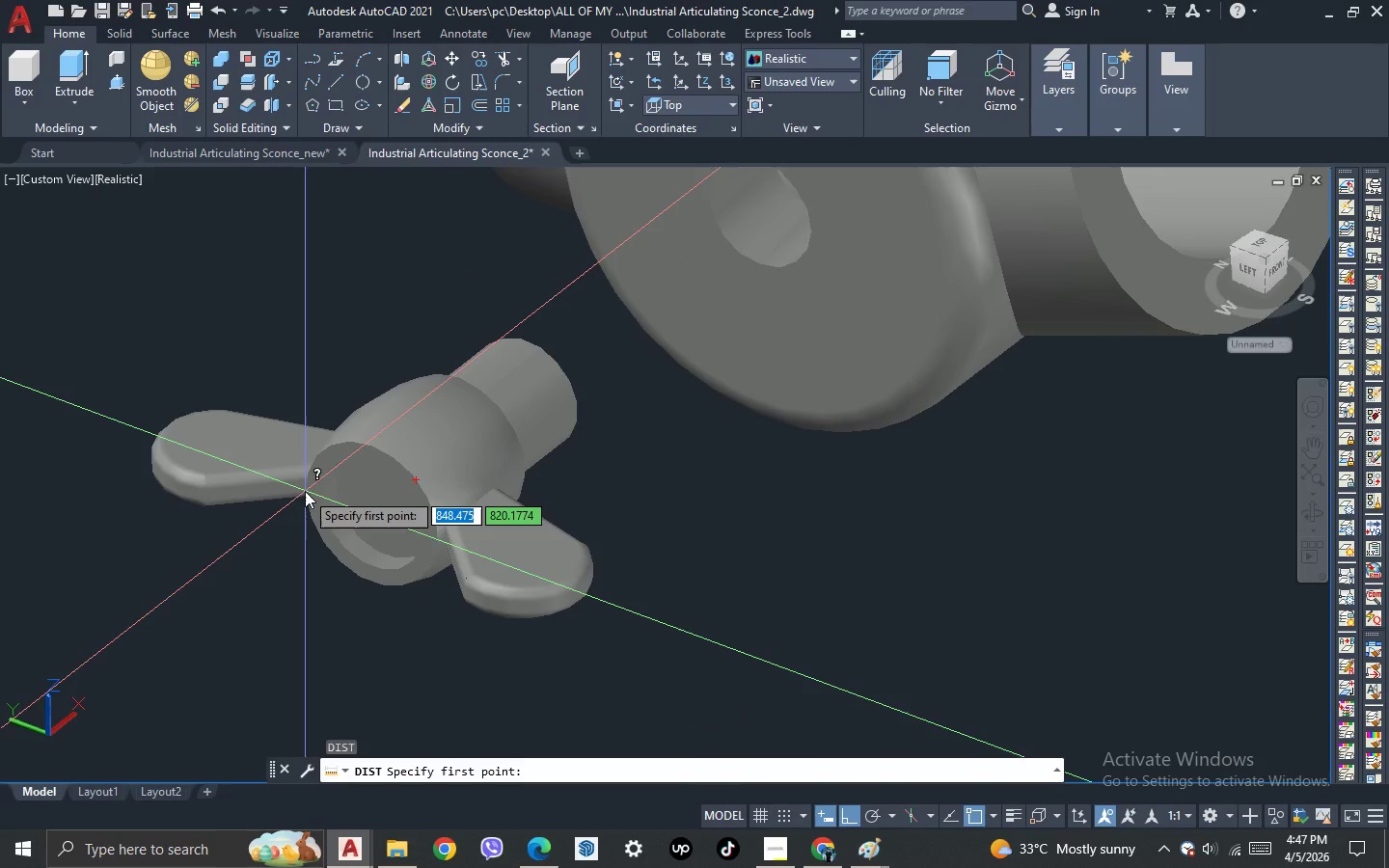 
scroll: coordinate [316, 465], scroll_direction: up, amount: 8.0
 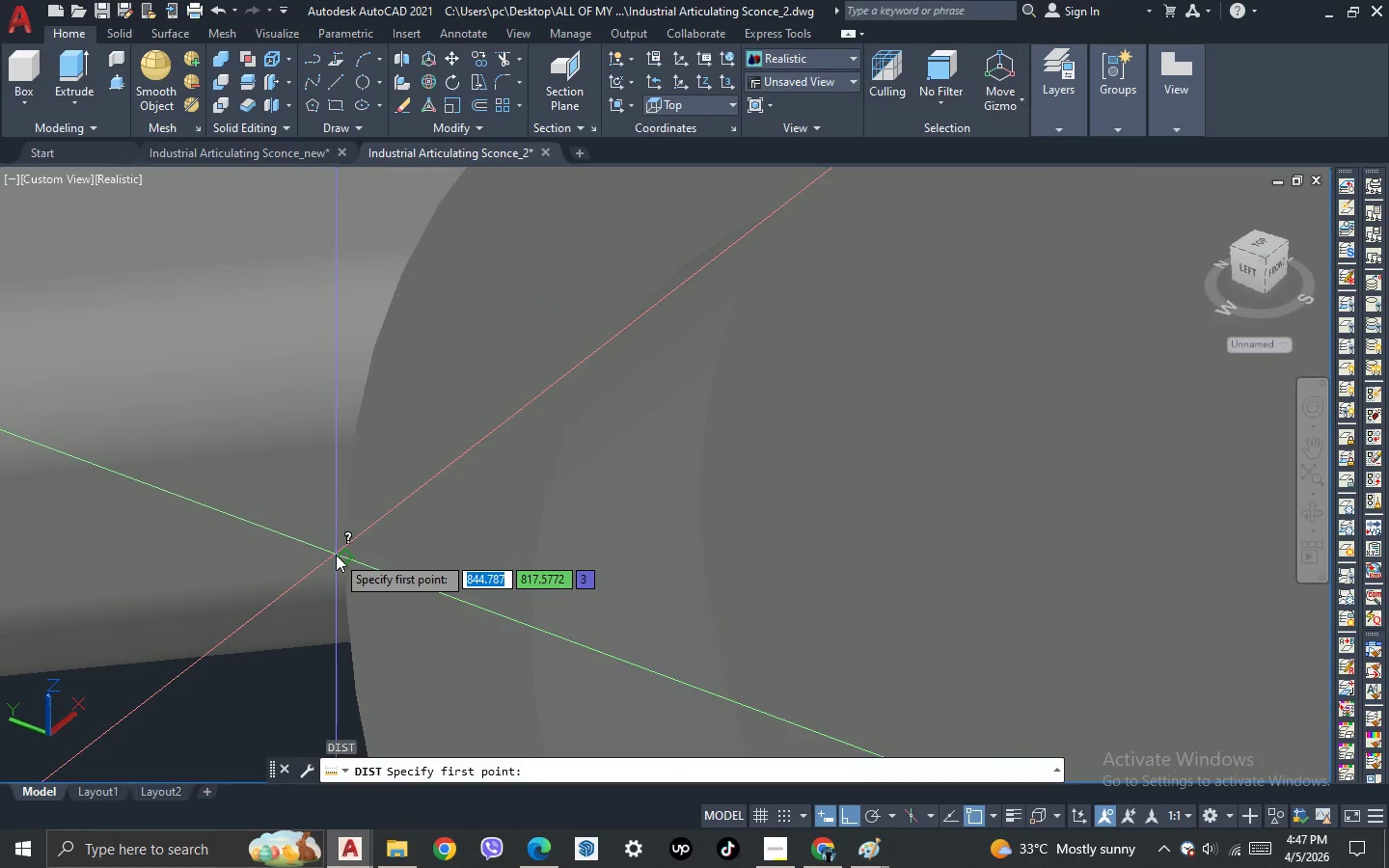 
left_click([339, 563])
 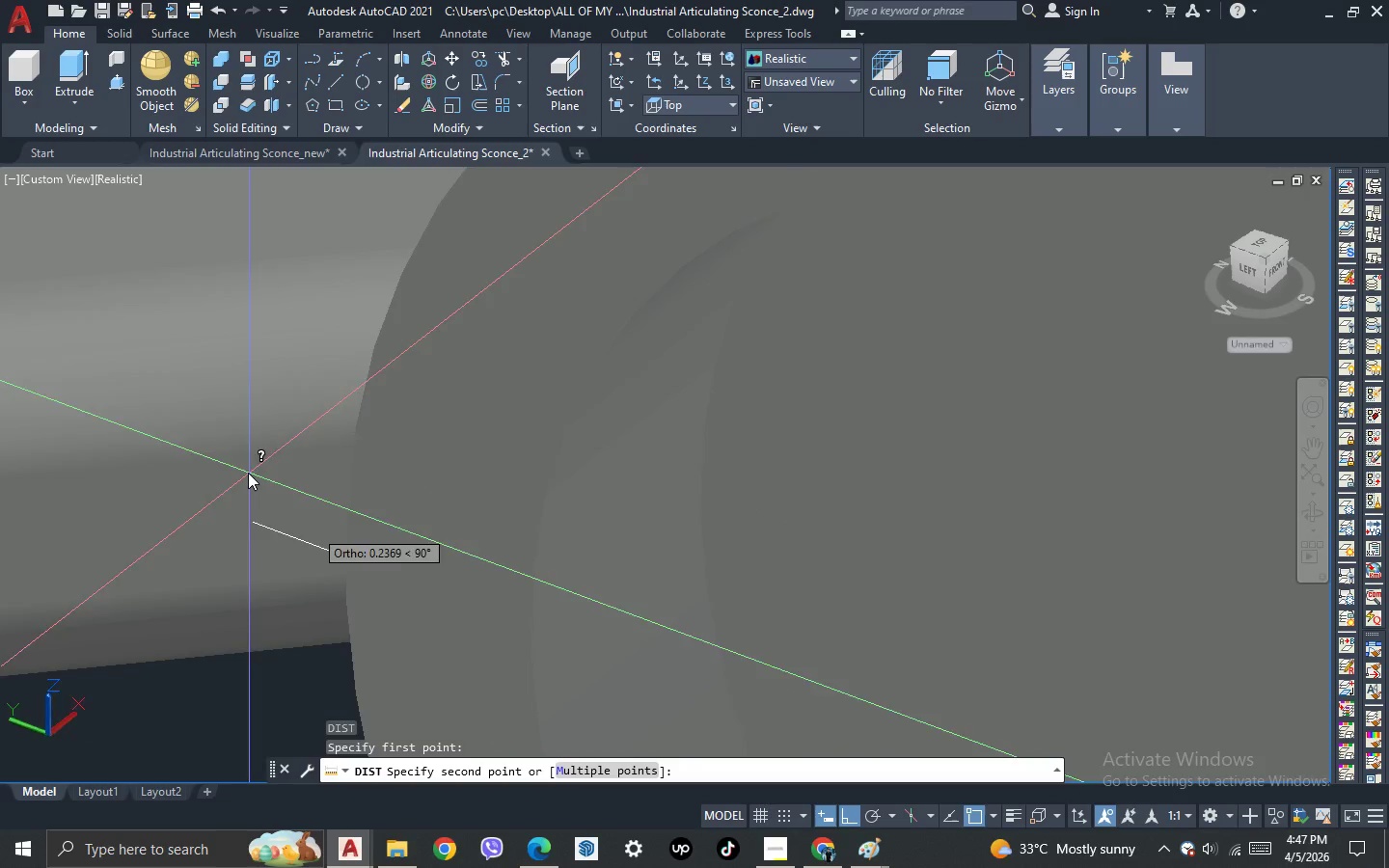 
scroll: coordinate [579, 659], scroll_direction: down, amount: 5.0
 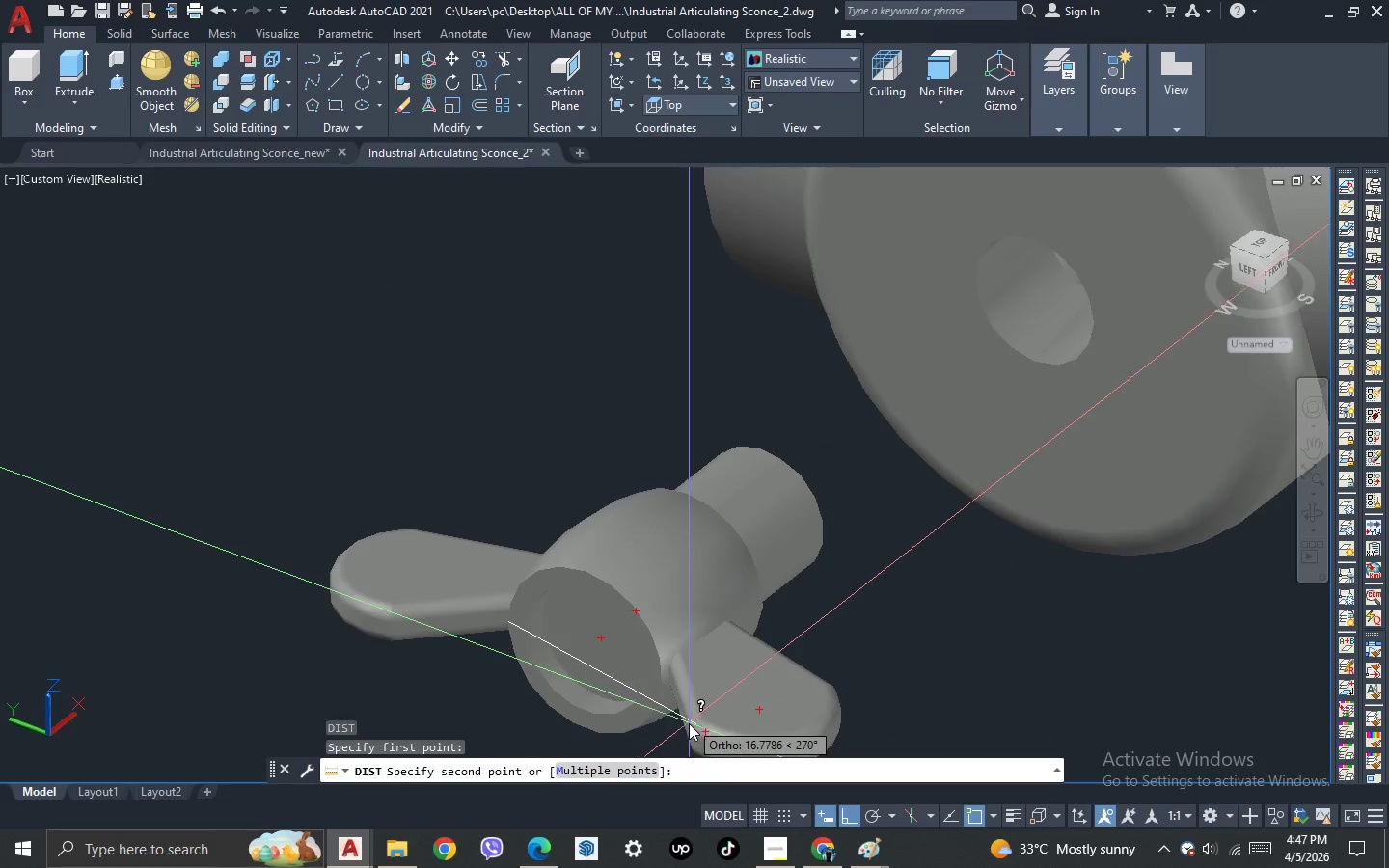 
scroll: coordinate [641, 680], scroll_direction: up, amount: 3.0
 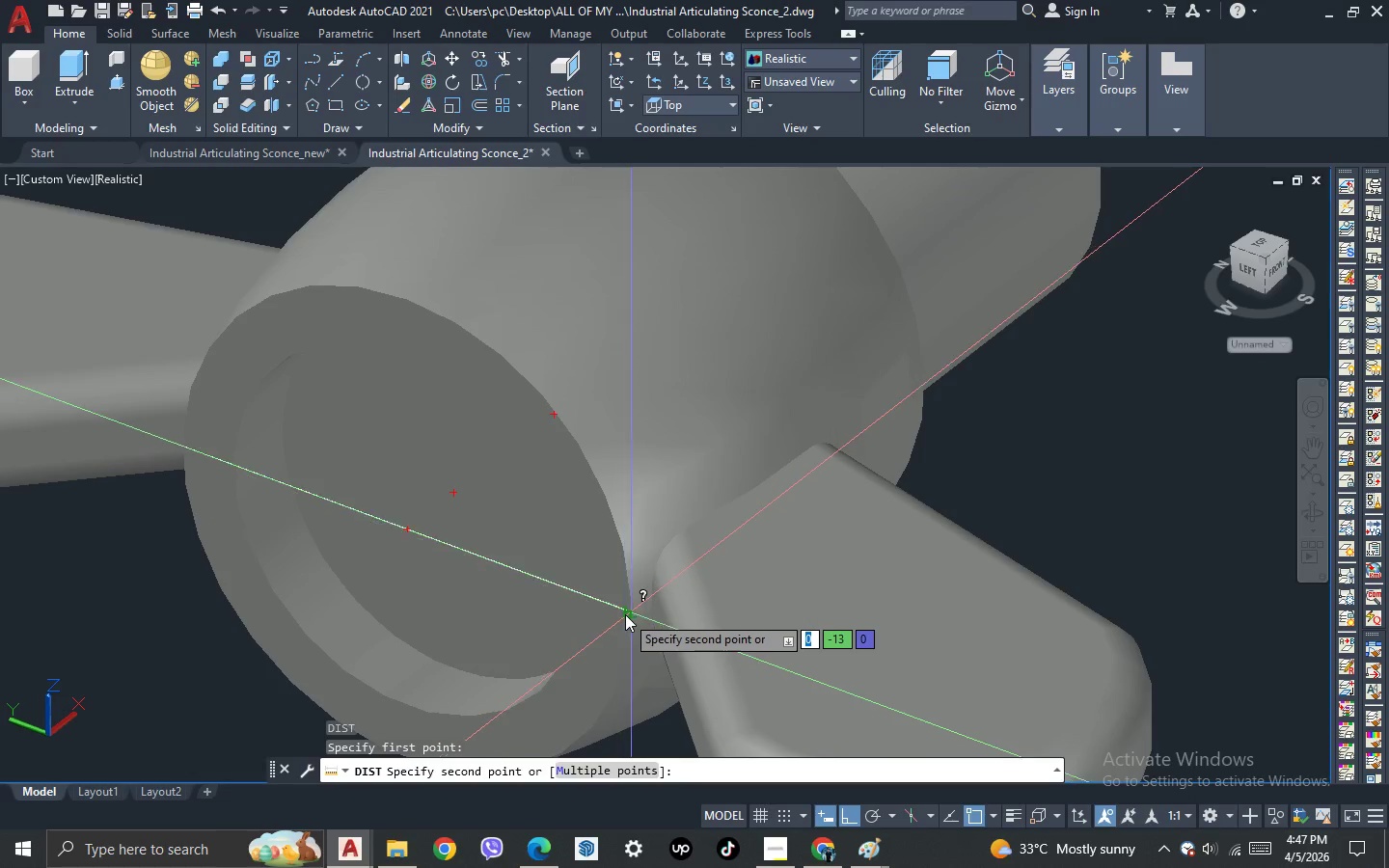 
left_click([626, 614])
 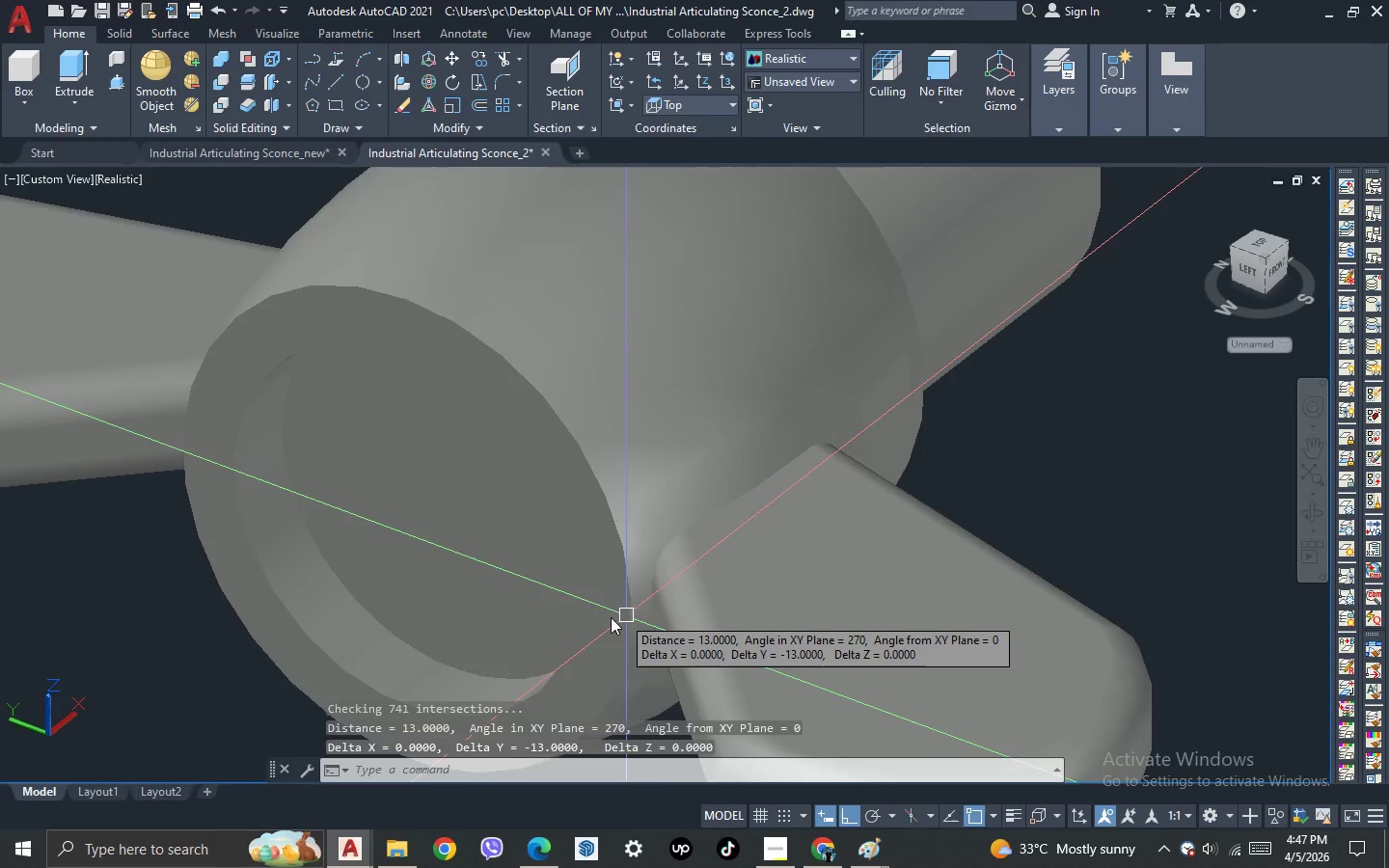 
key(Escape)
 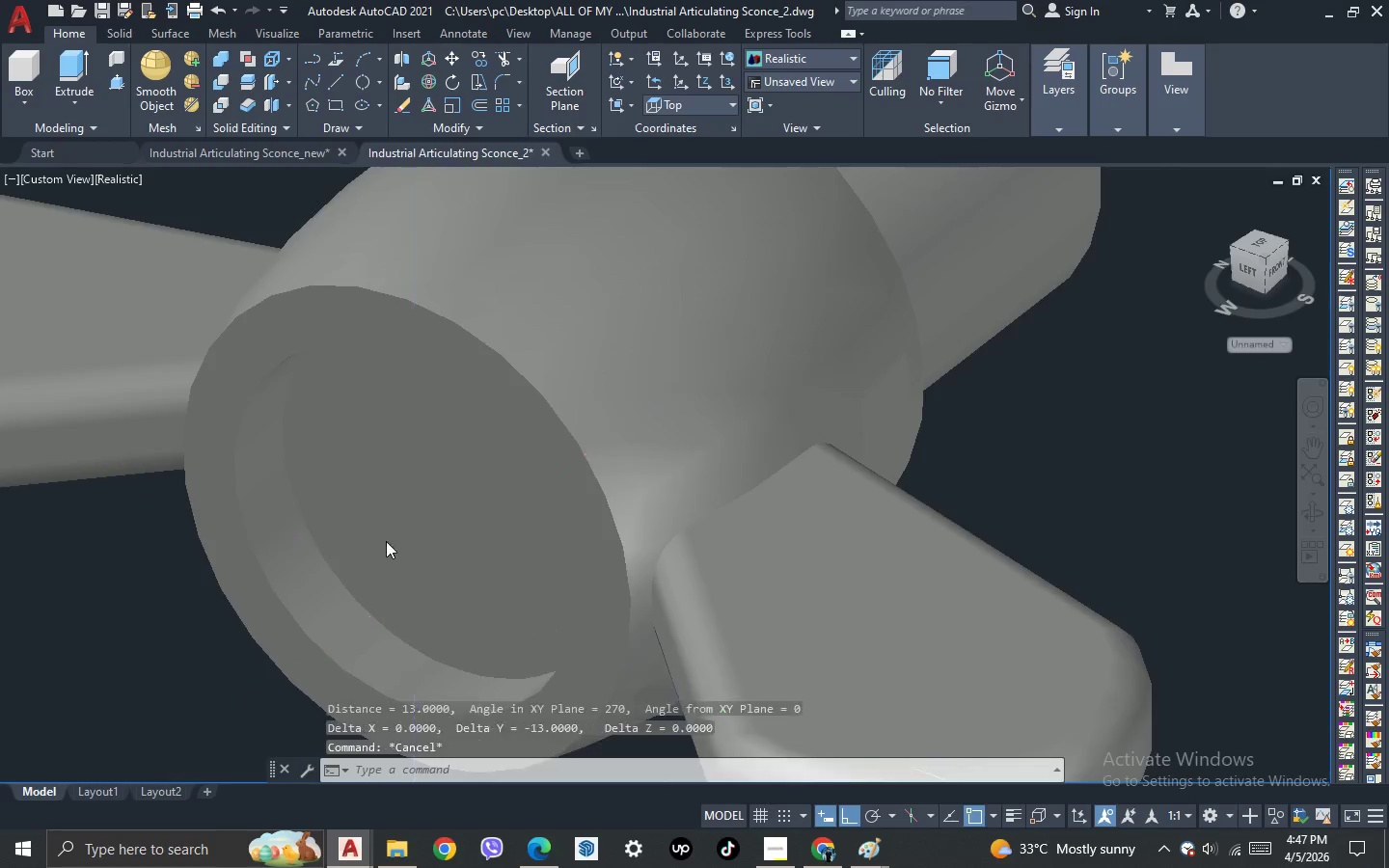 
scroll: coordinate [383, 534], scroll_direction: down, amount: 2.0
 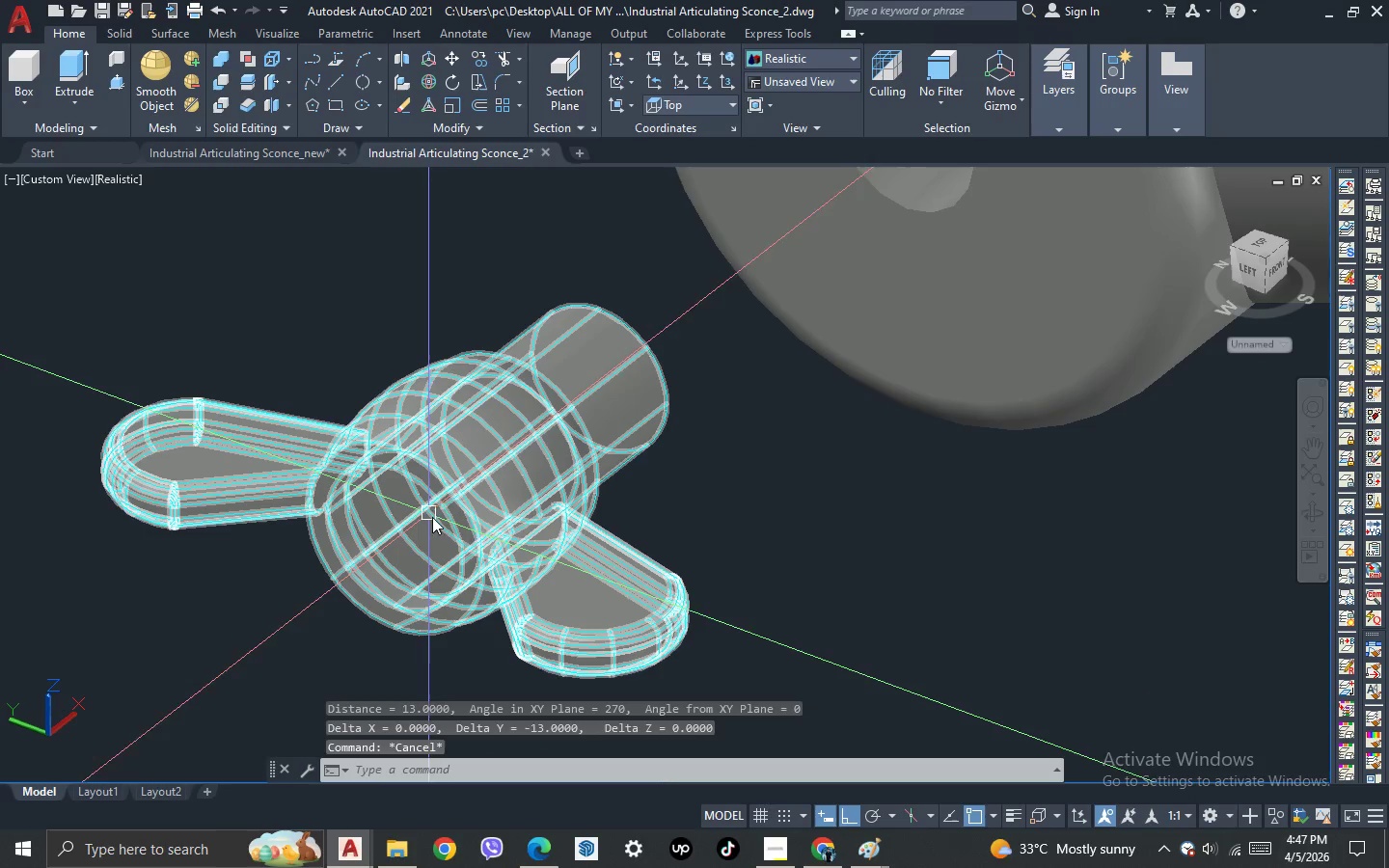 
type(3 )
key(Escape)
key(Escape)
type(di )
 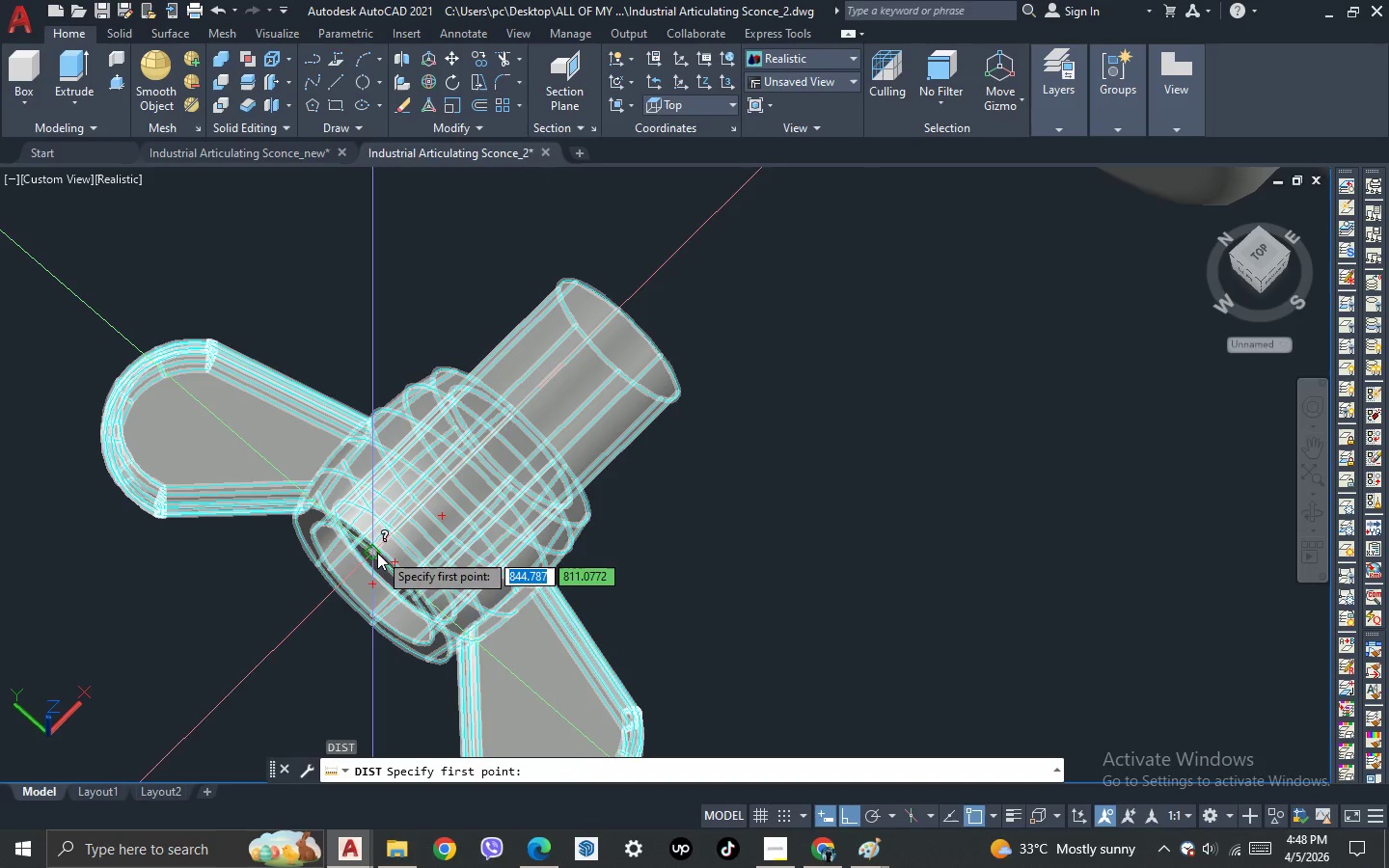 
left_click_drag(start_coordinate=[639, 524], to_coordinate=[615, 622])
 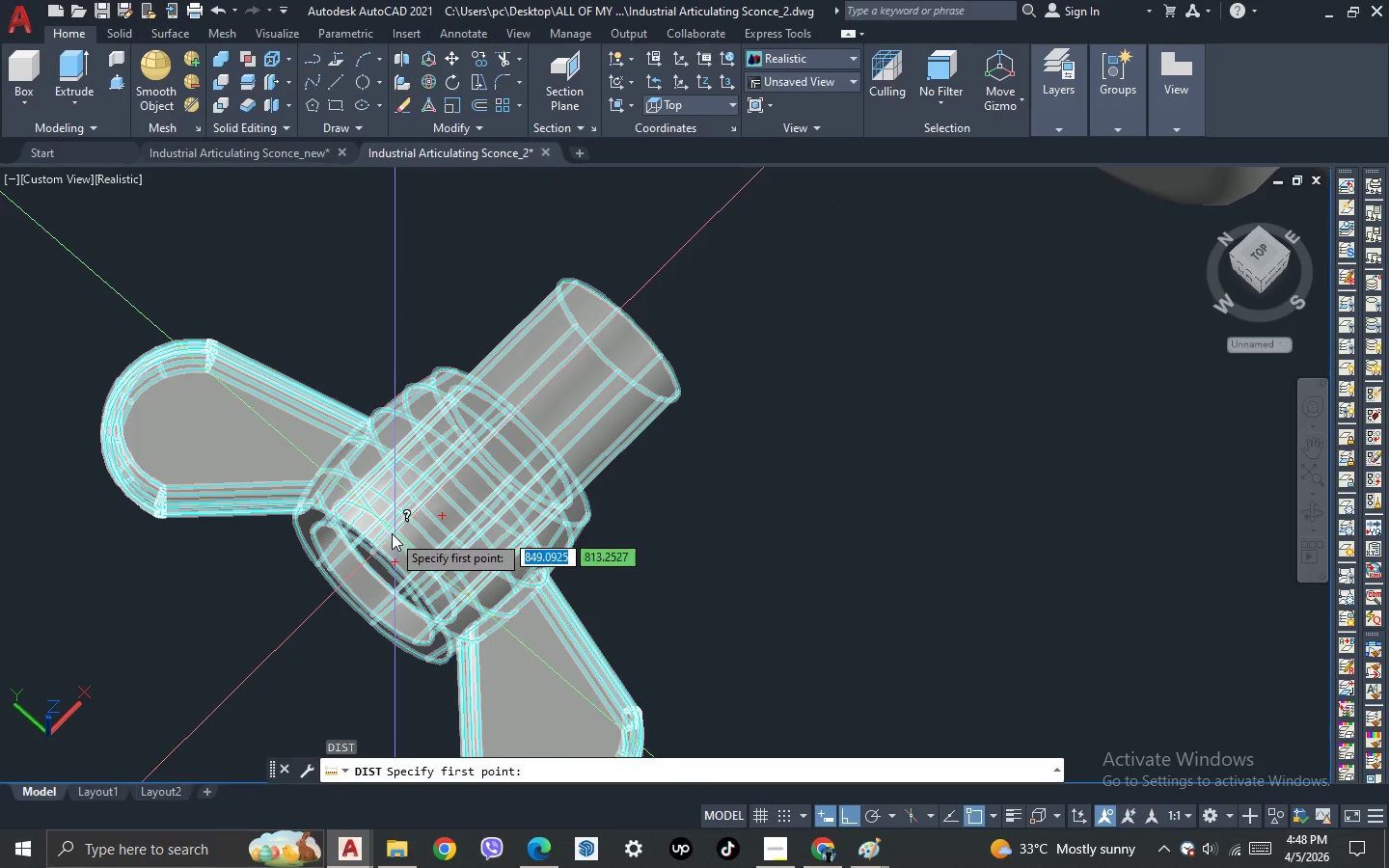 
scroll: coordinate [358, 560], scroll_direction: up, amount: 2.0
 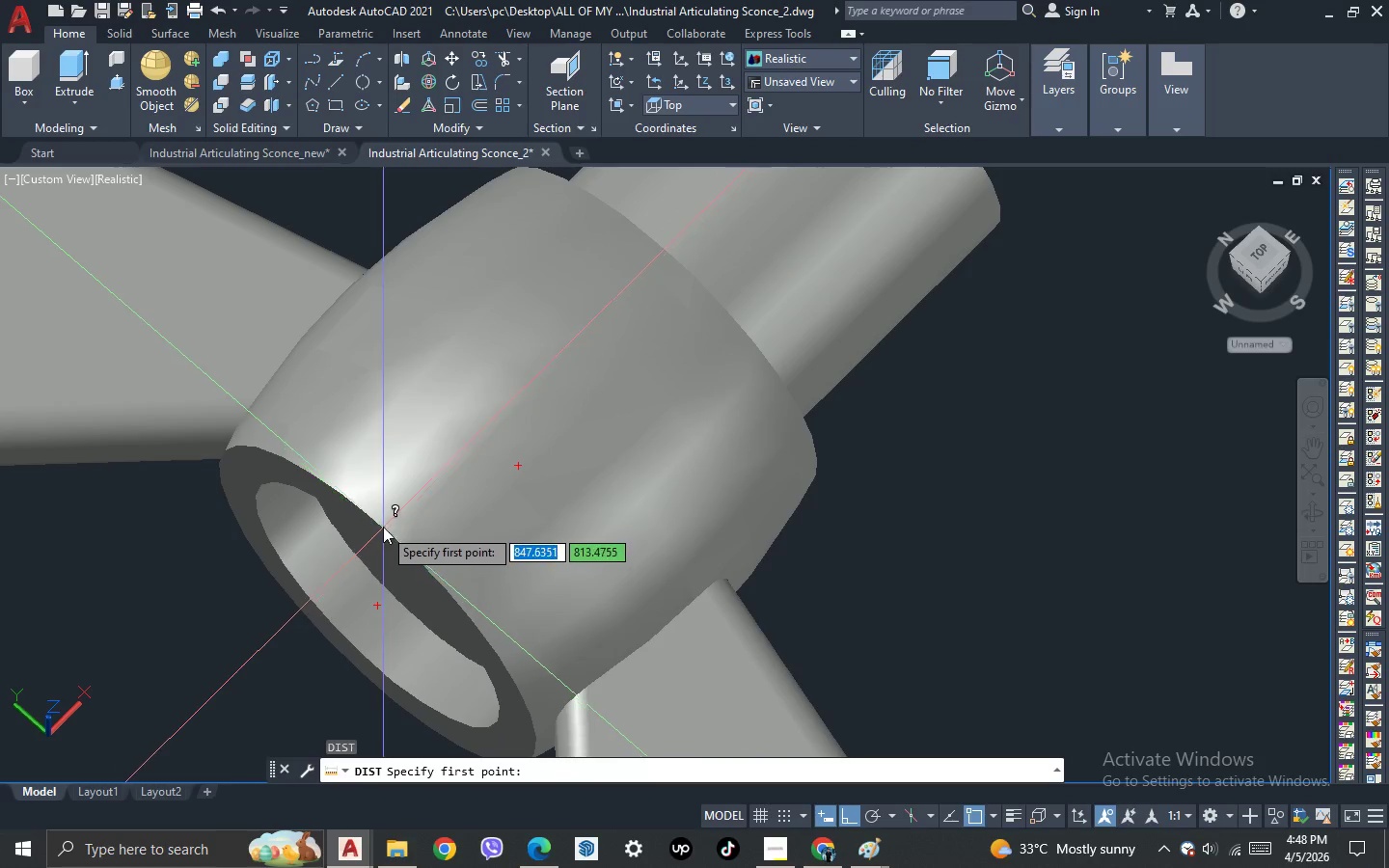 
left_click_drag(start_coordinate=[381, 524], to_coordinate=[387, 518])
 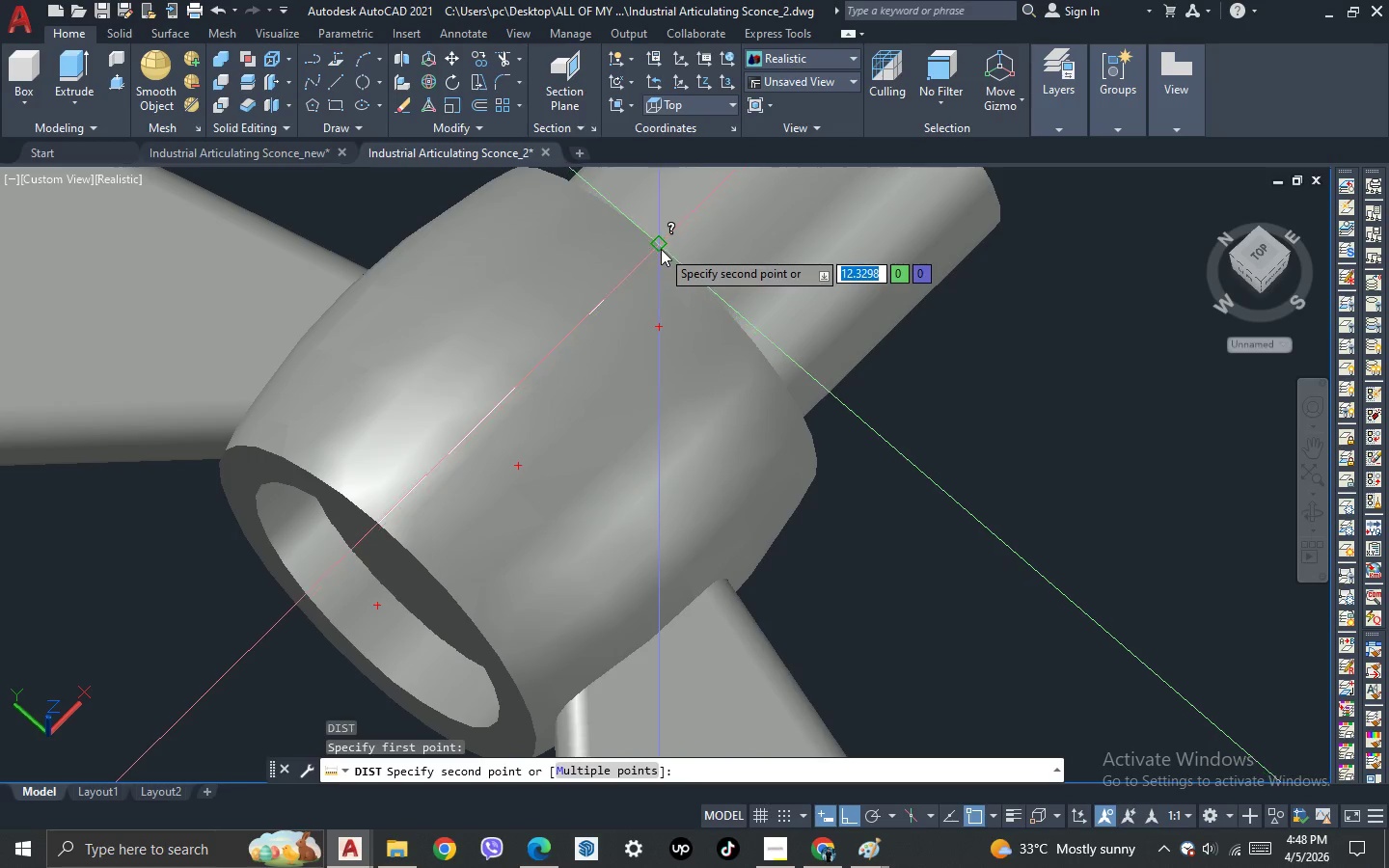 
left_click([661, 249])
 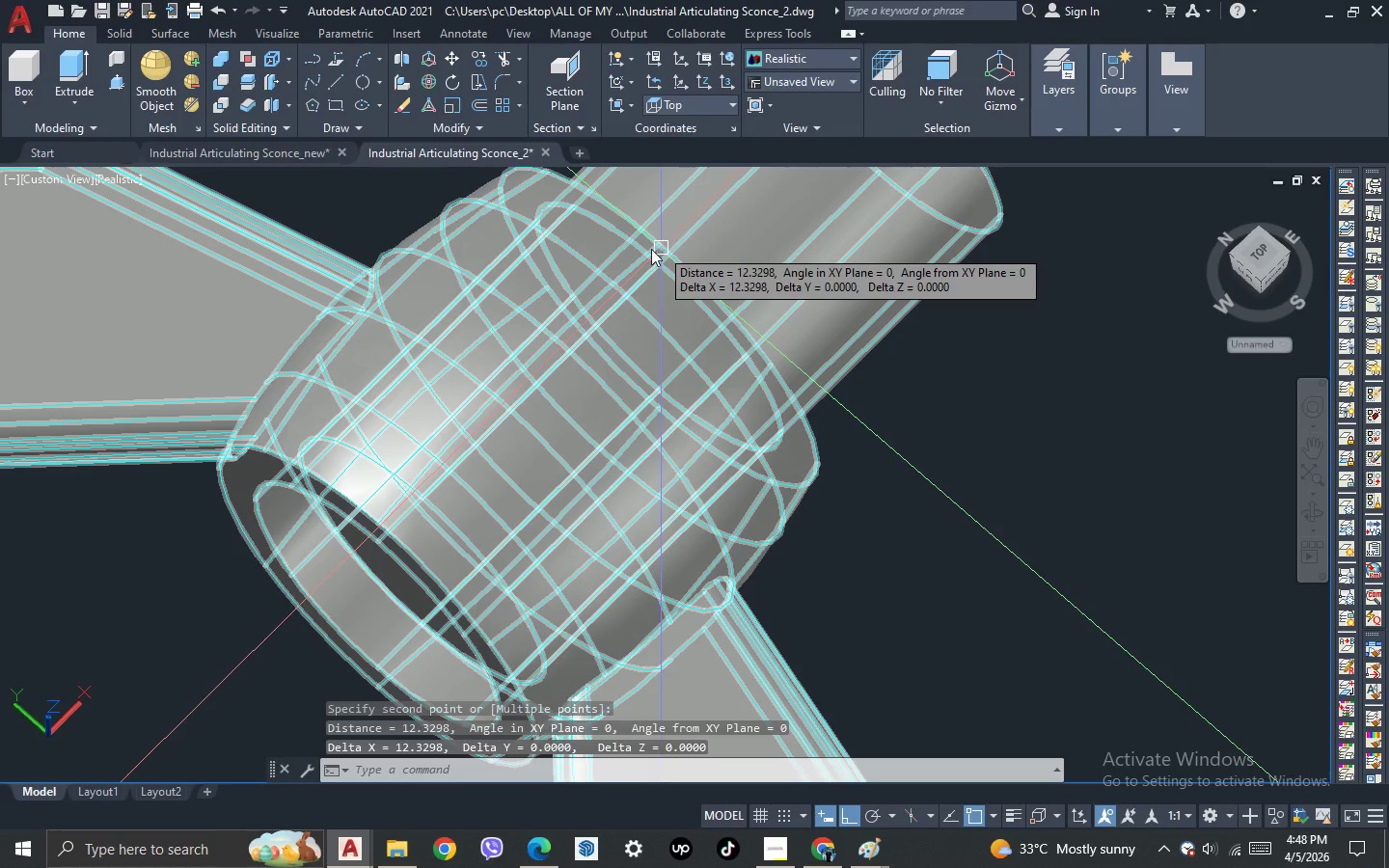 
key(Escape)
 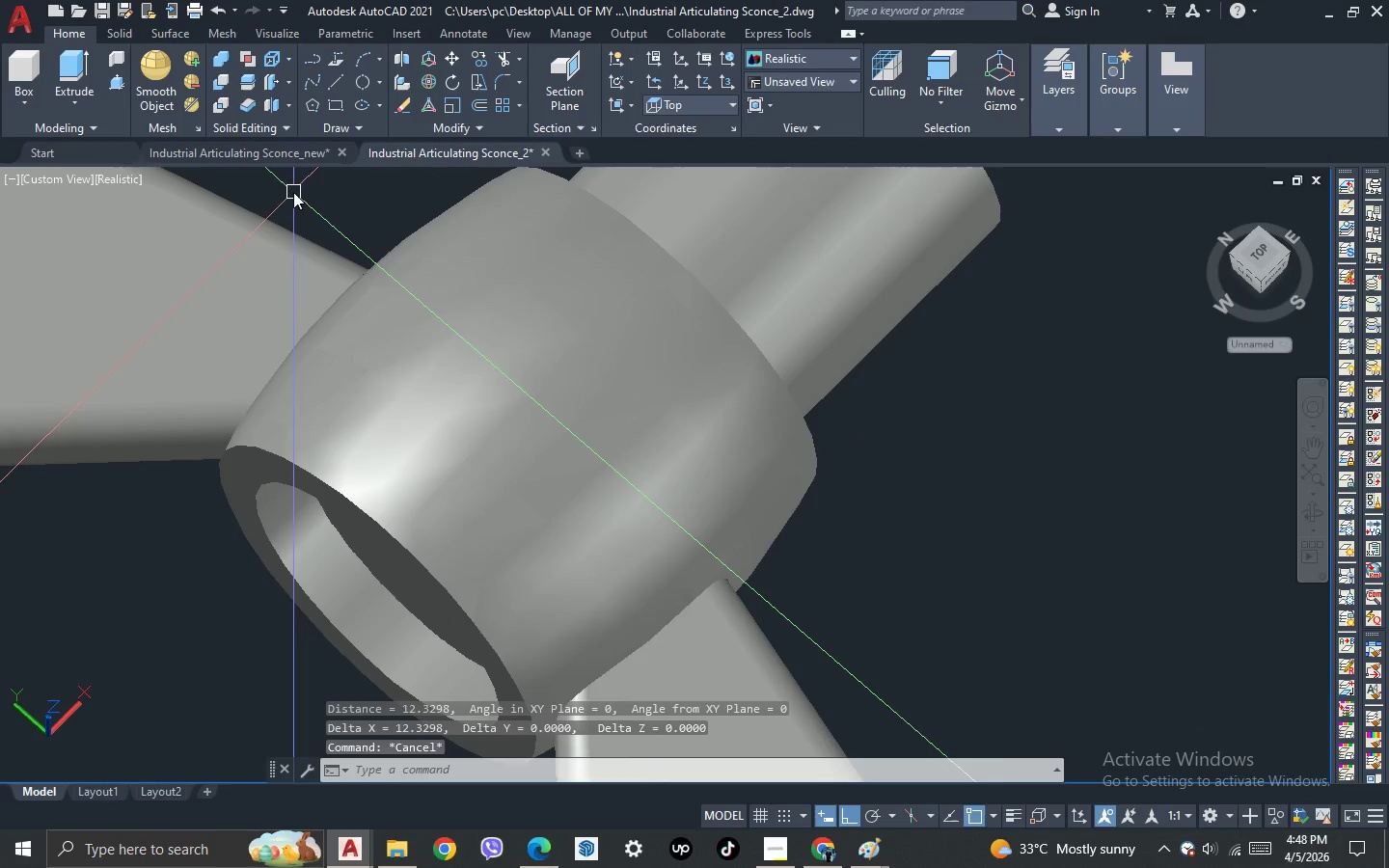 
left_click([281, 146])
 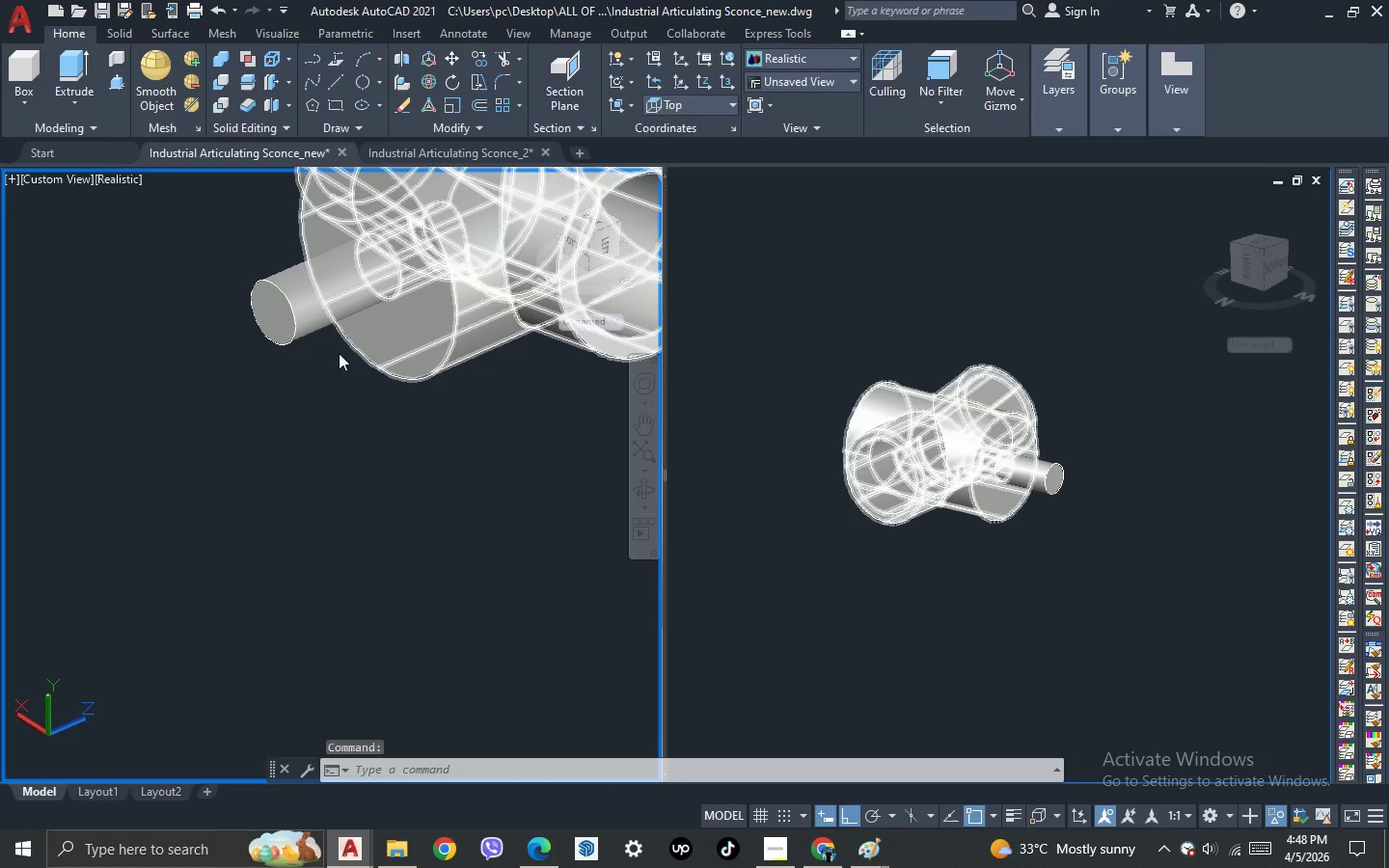 
scroll: coordinate [313, 399], scroll_direction: down, amount: 2.0
 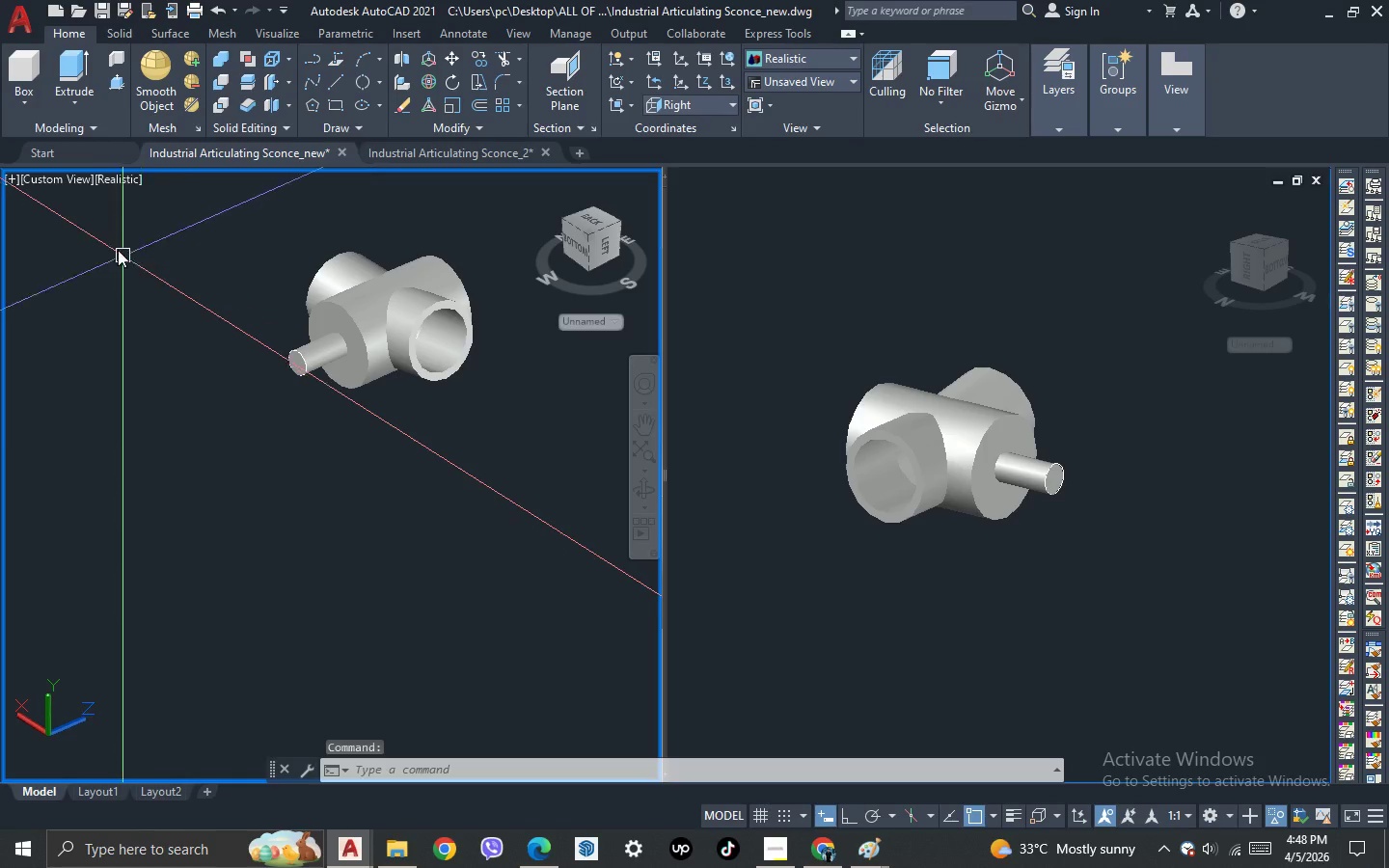 
left_click([55, 181])
 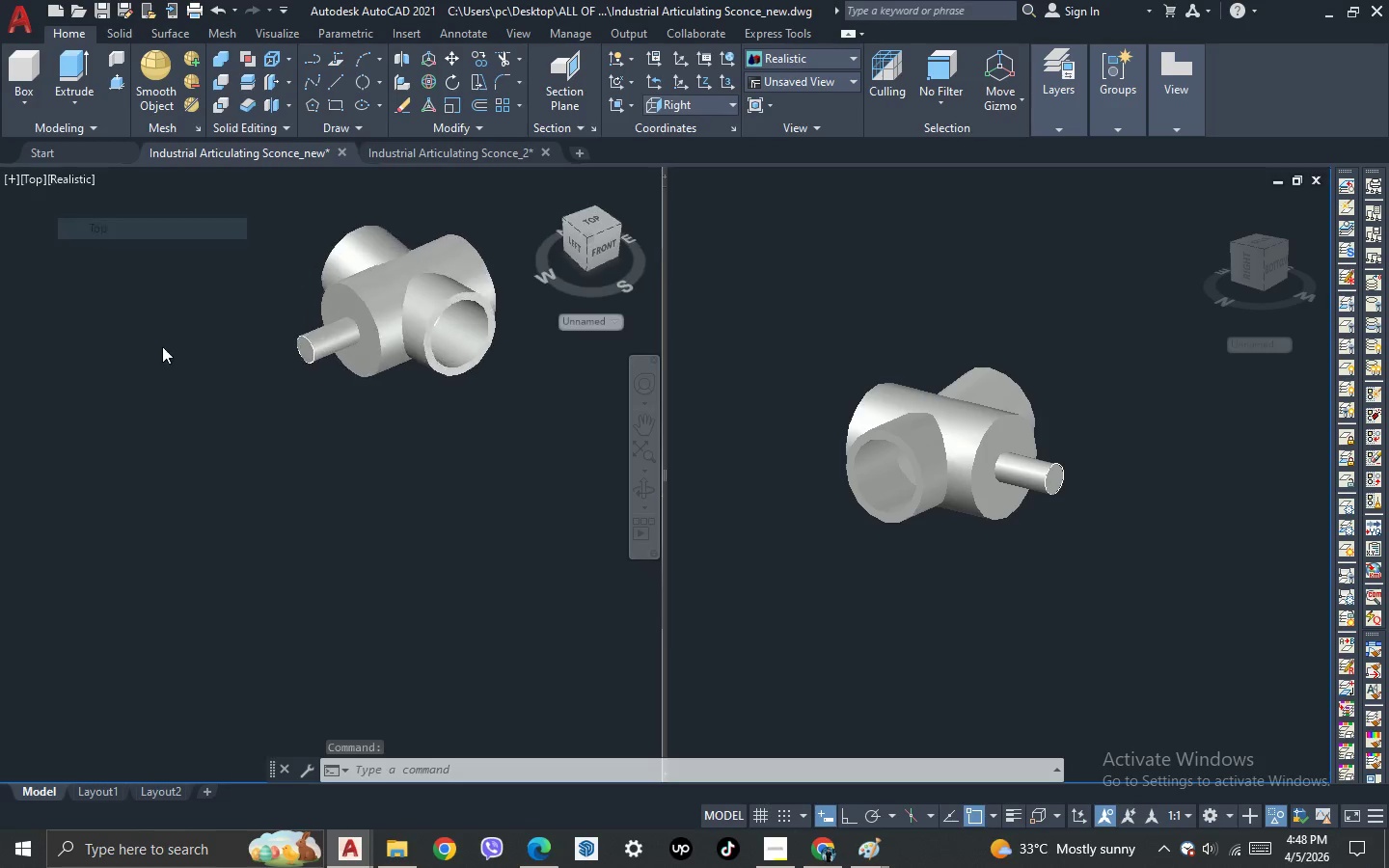 
scroll: coordinate [367, 456], scroll_direction: down, amount: 4.0
 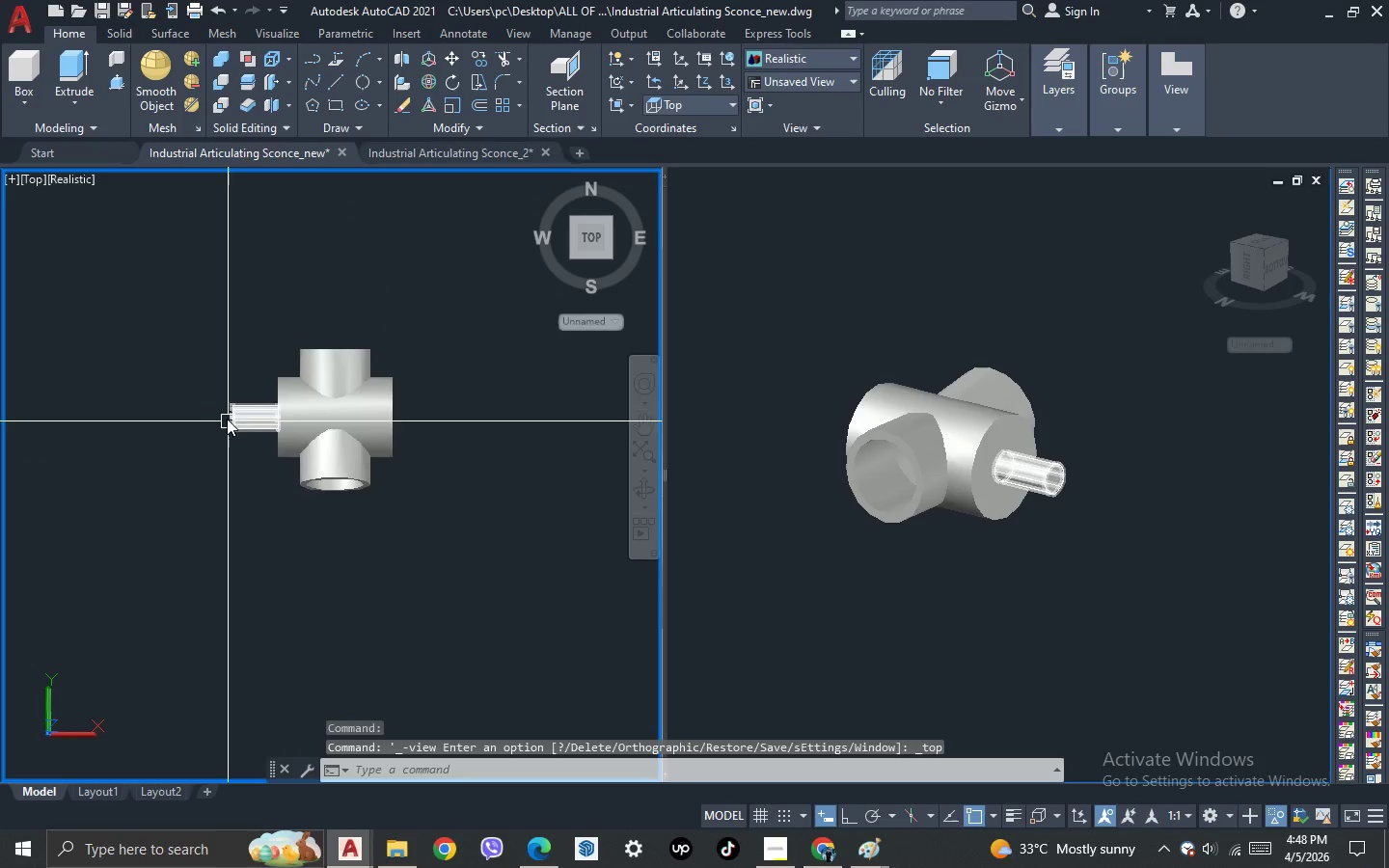 
scroll: coordinate [200, 412], scroll_direction: up, amount: 2.0
 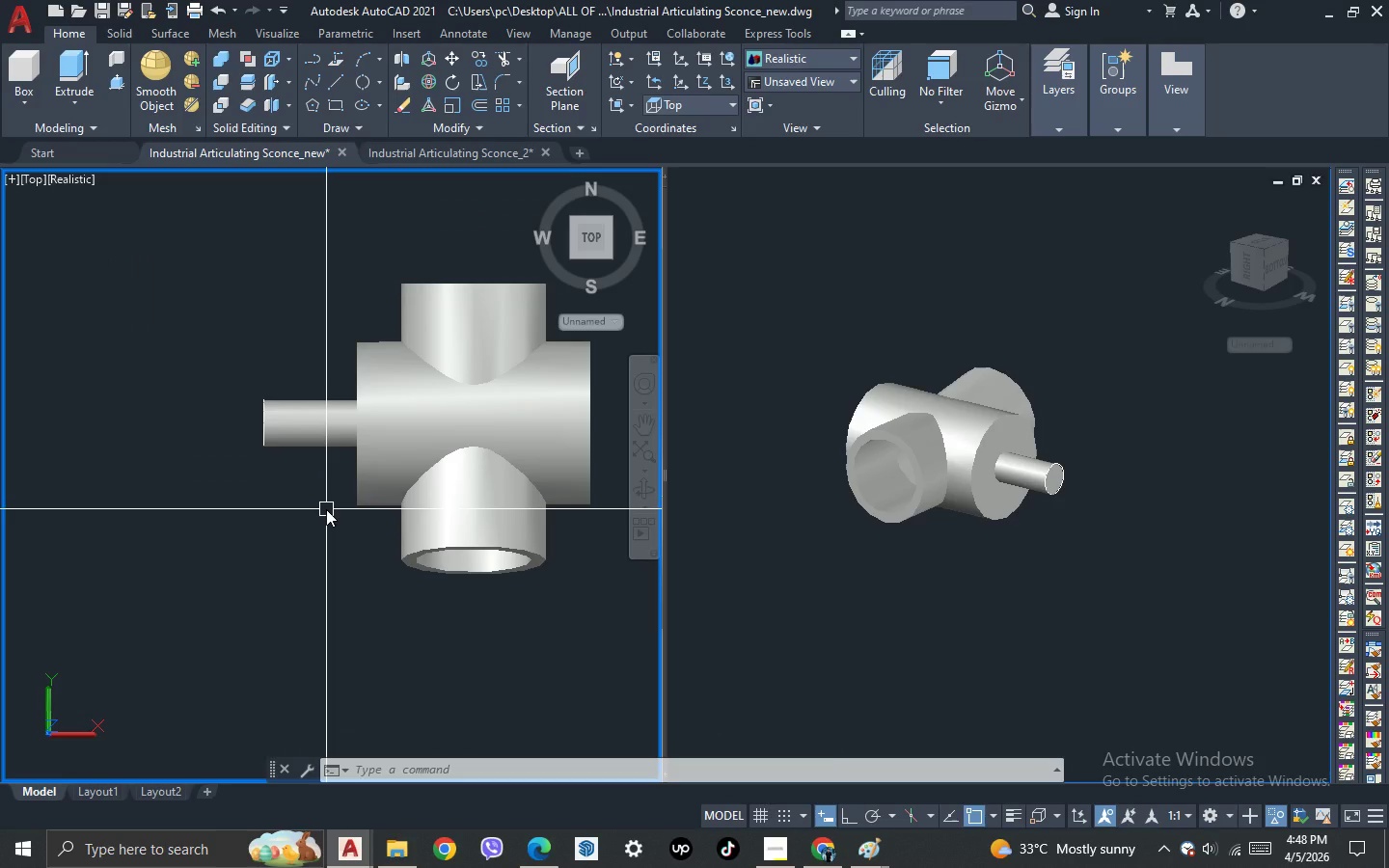 
wait(6.16)
 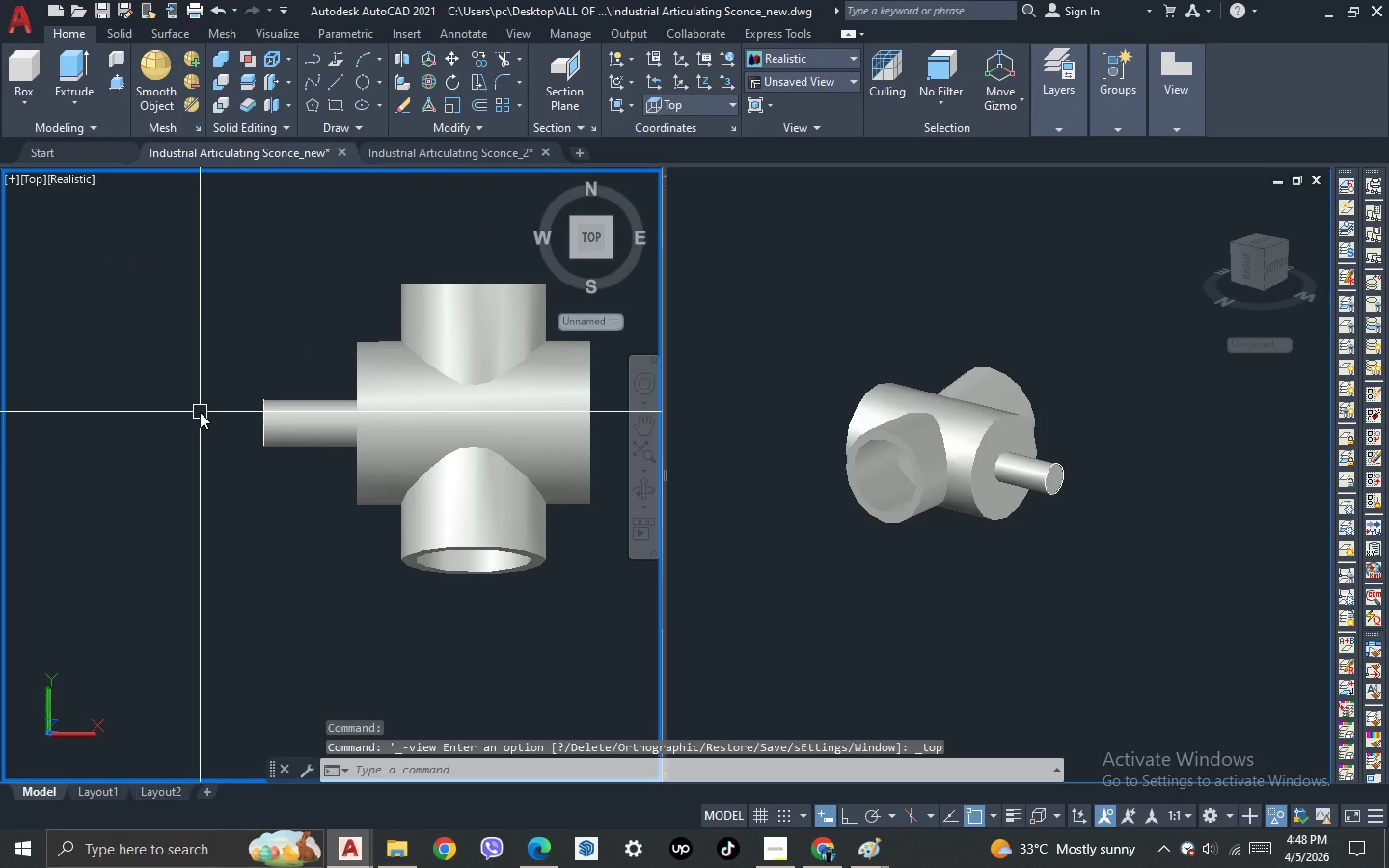 
key(L)
 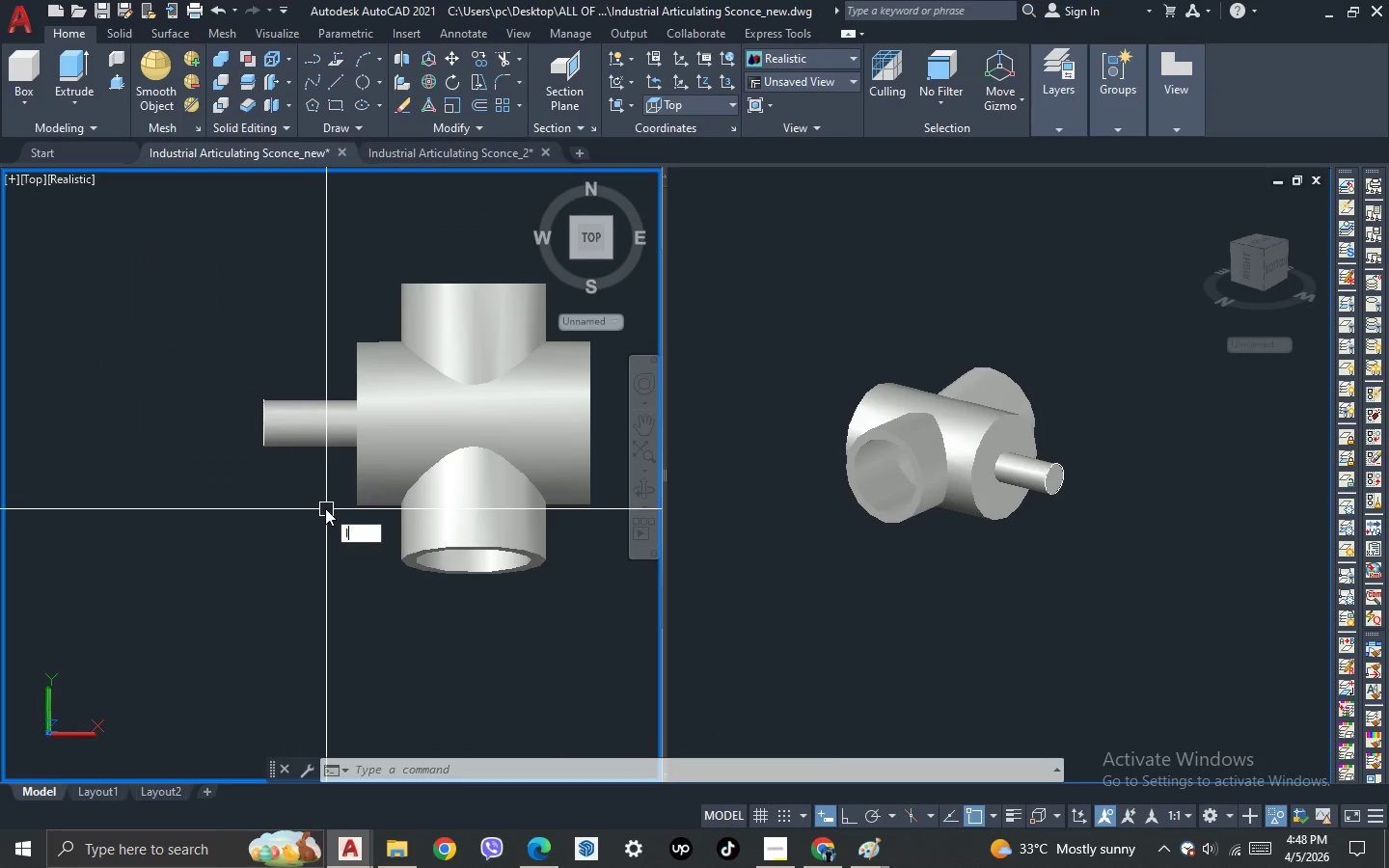 
key(Space)
 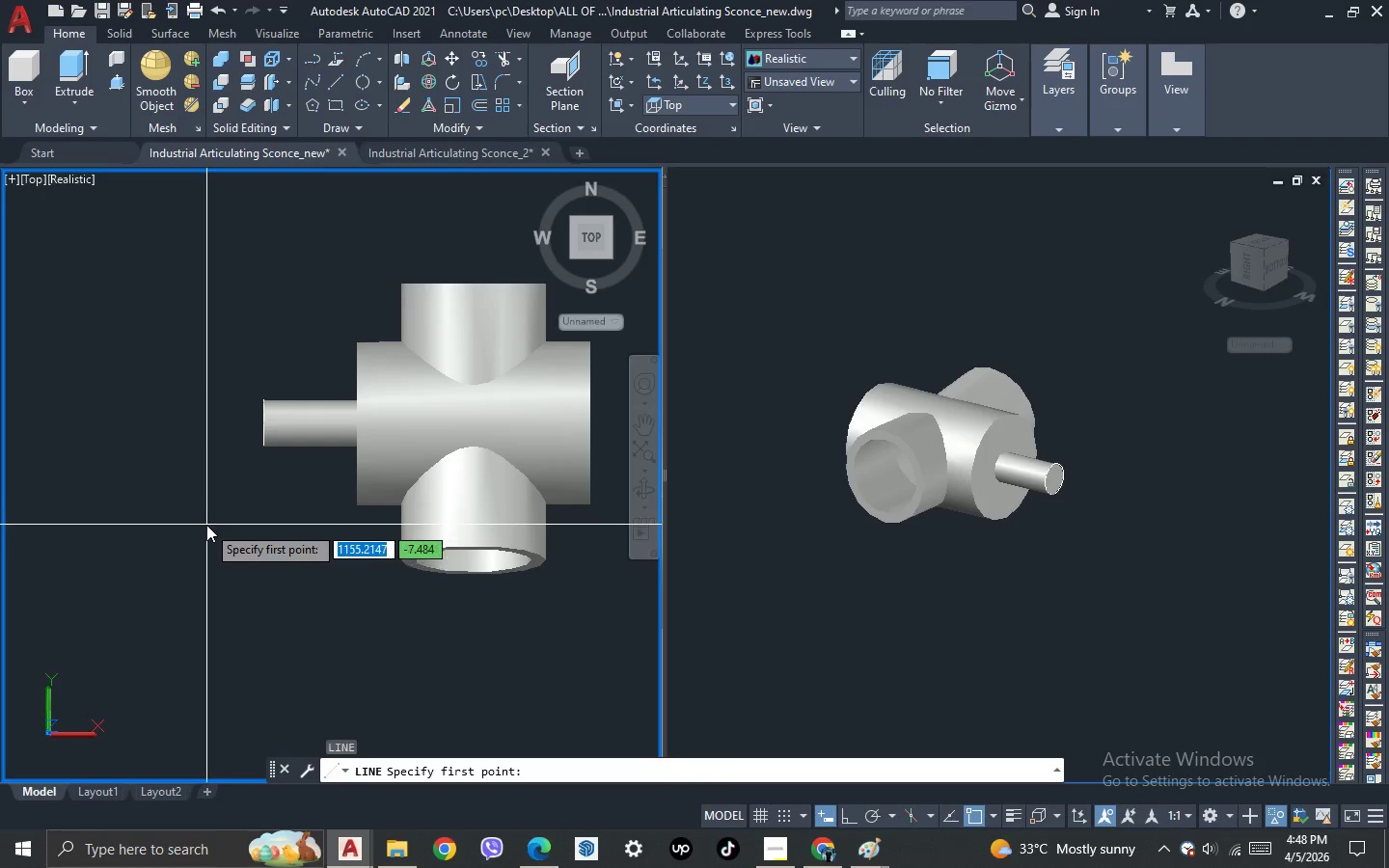 
left_click_drag(start_coordinate=[206, 525], to_coordinate=[209, 535])
 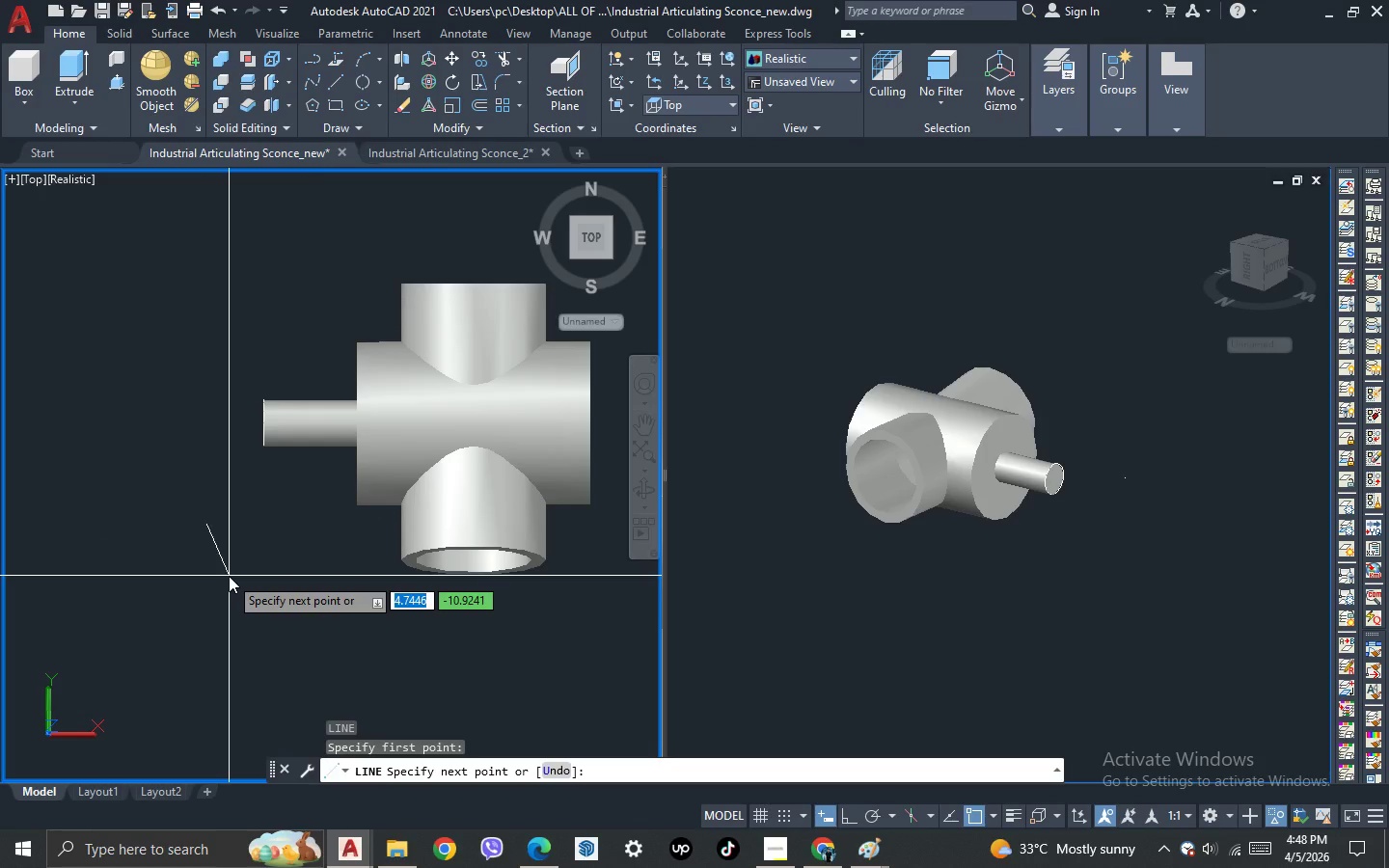 
type(15)
key(Escape)
 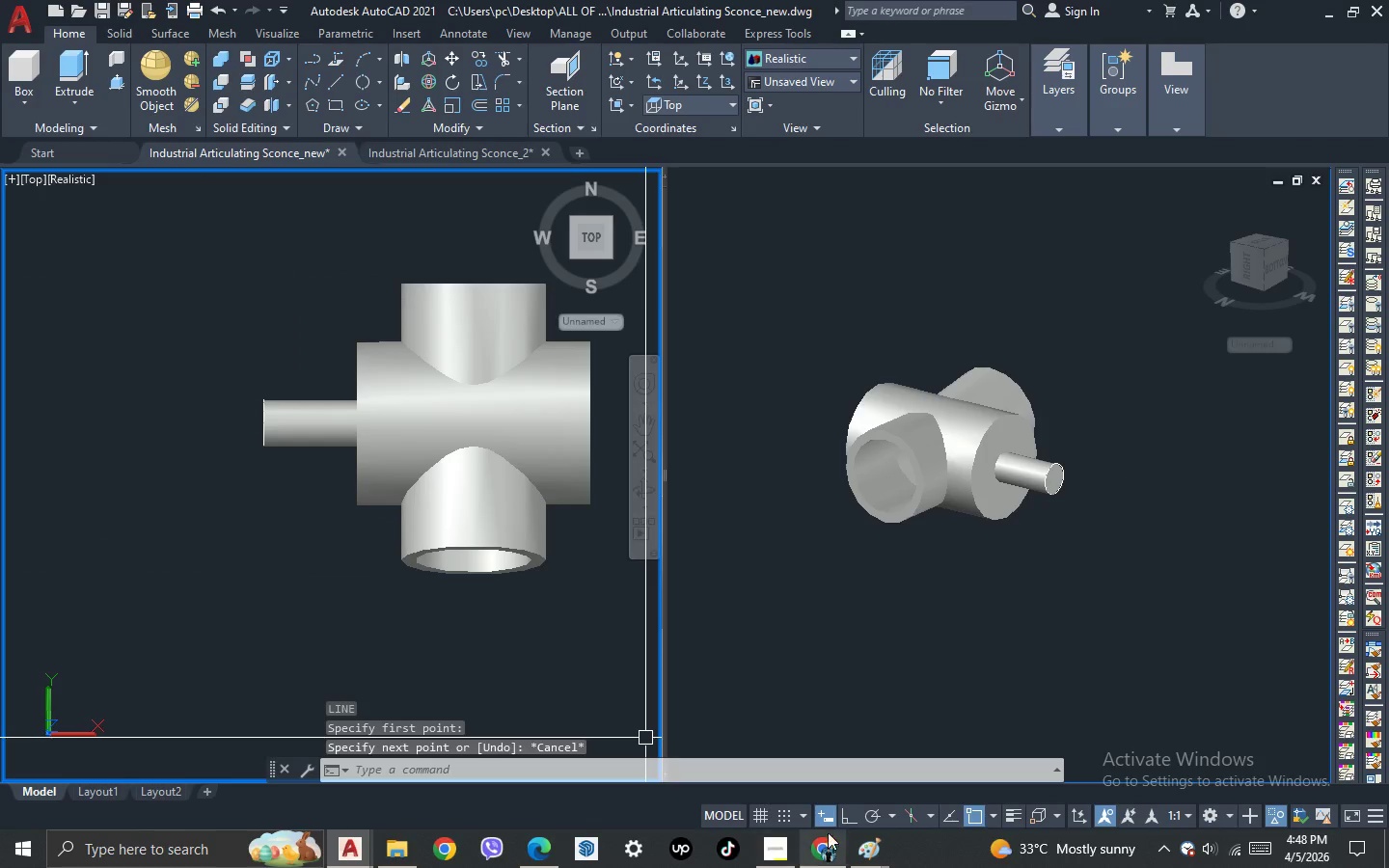 
left_click([842, 822])
 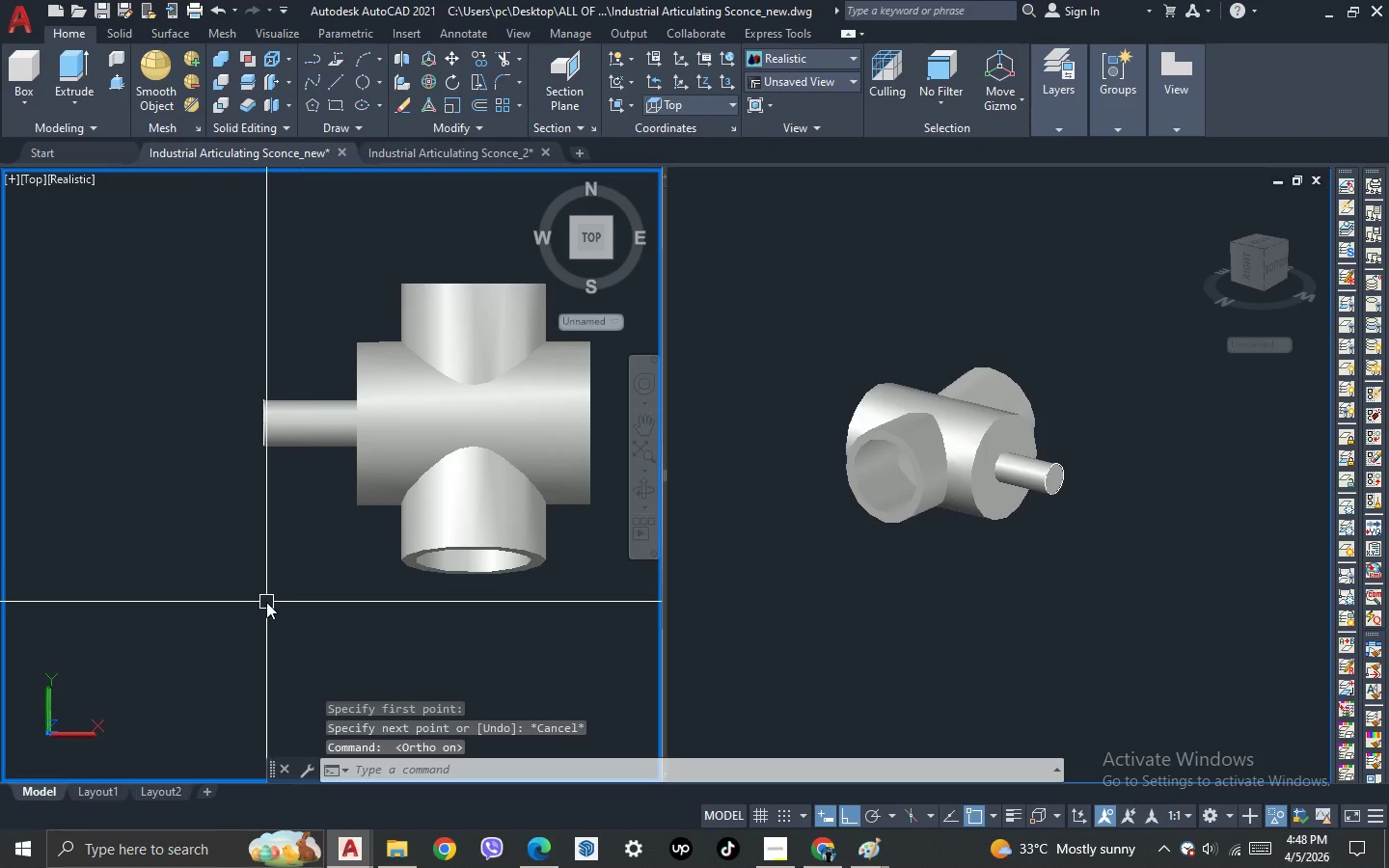 
key(L)
 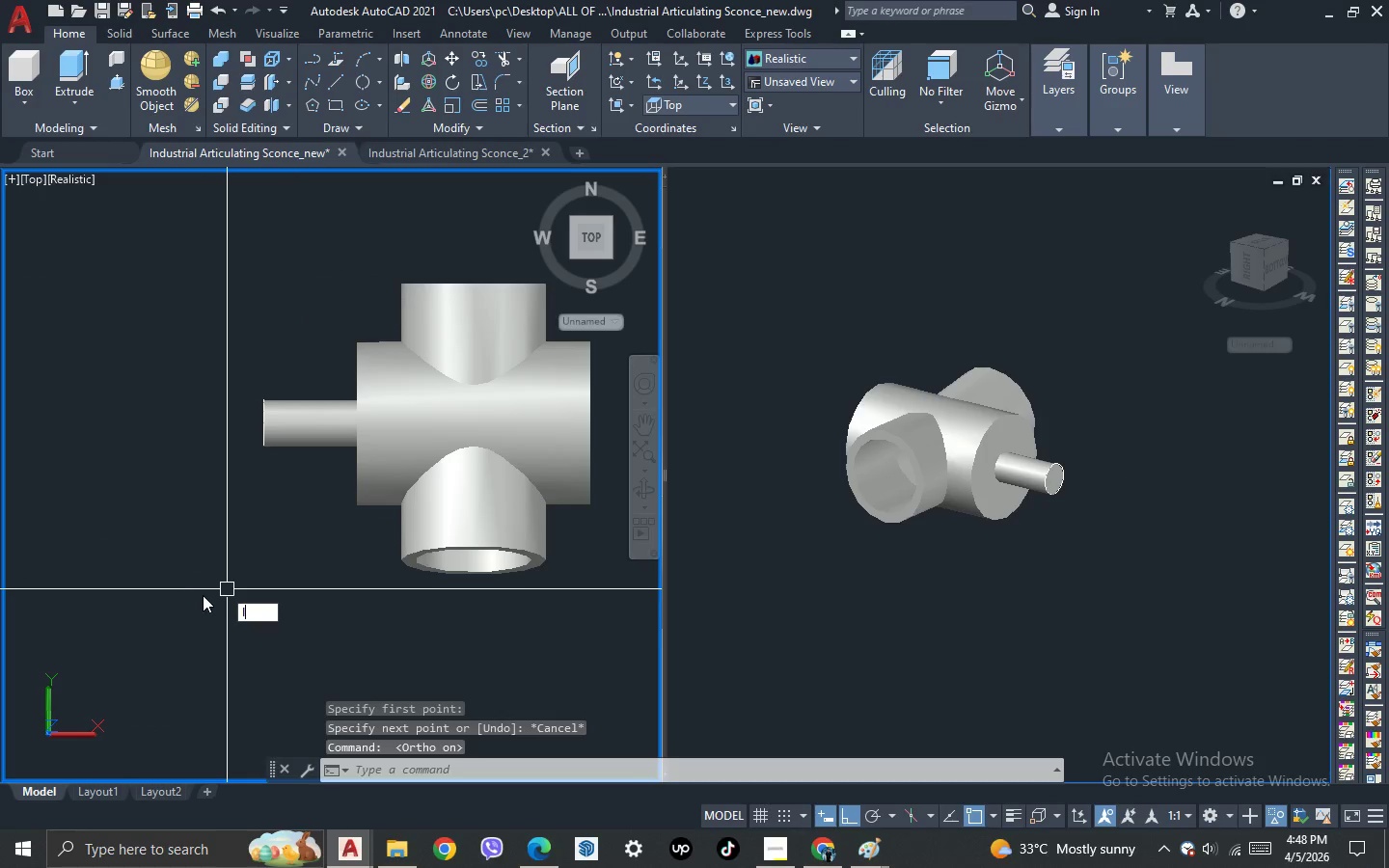 
key(Space)
 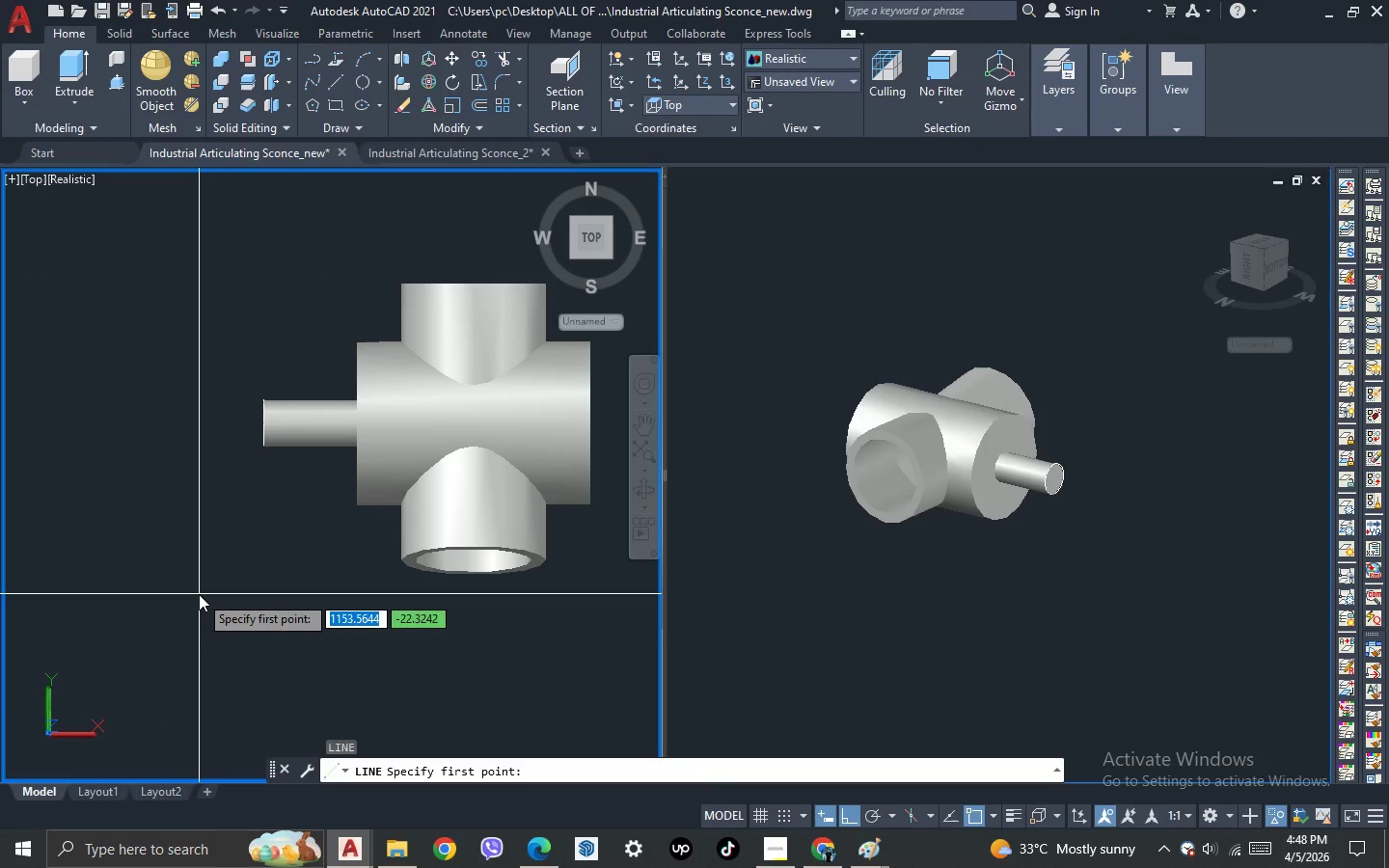 
left_click([199, 594])
 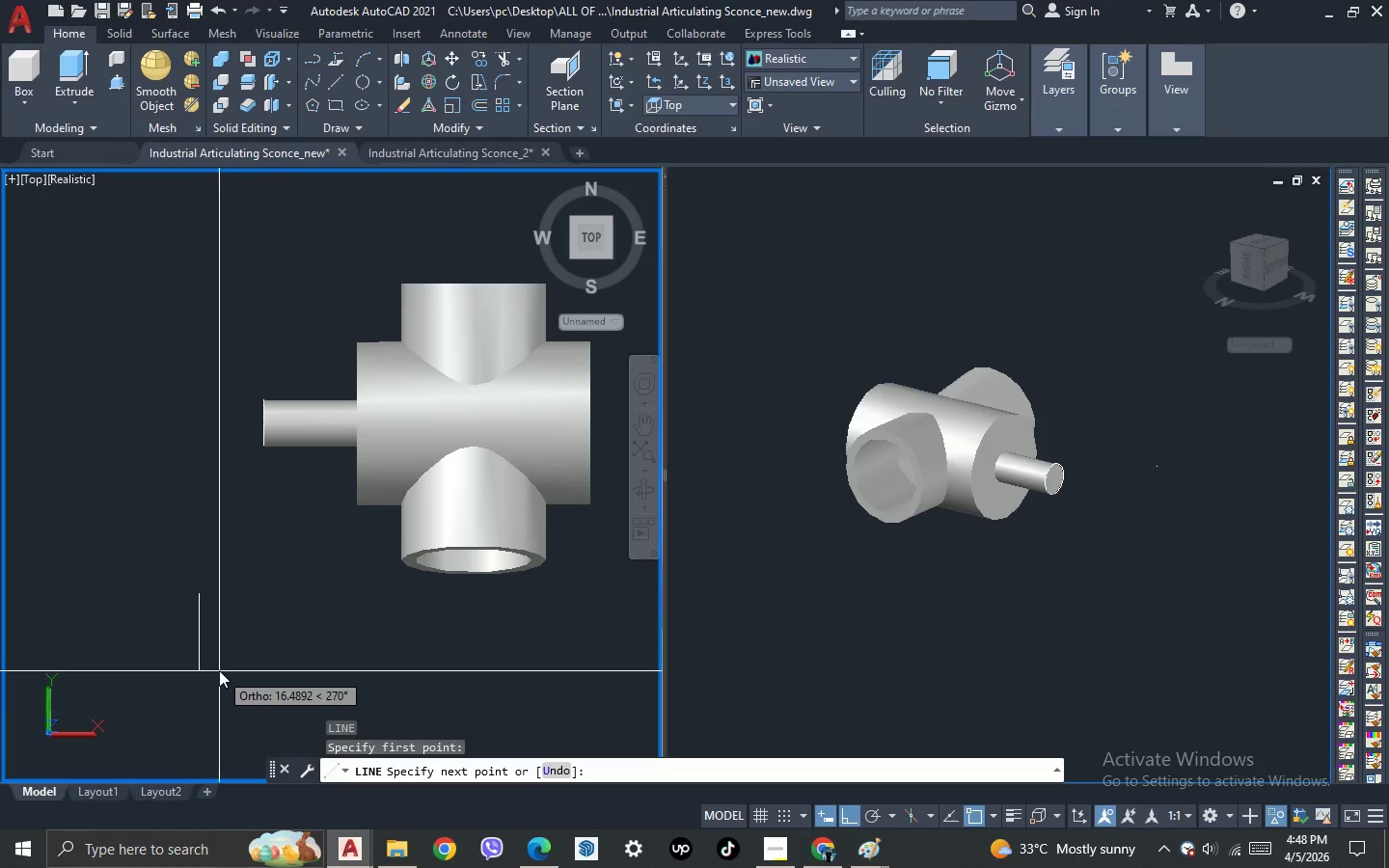 
type(15)
 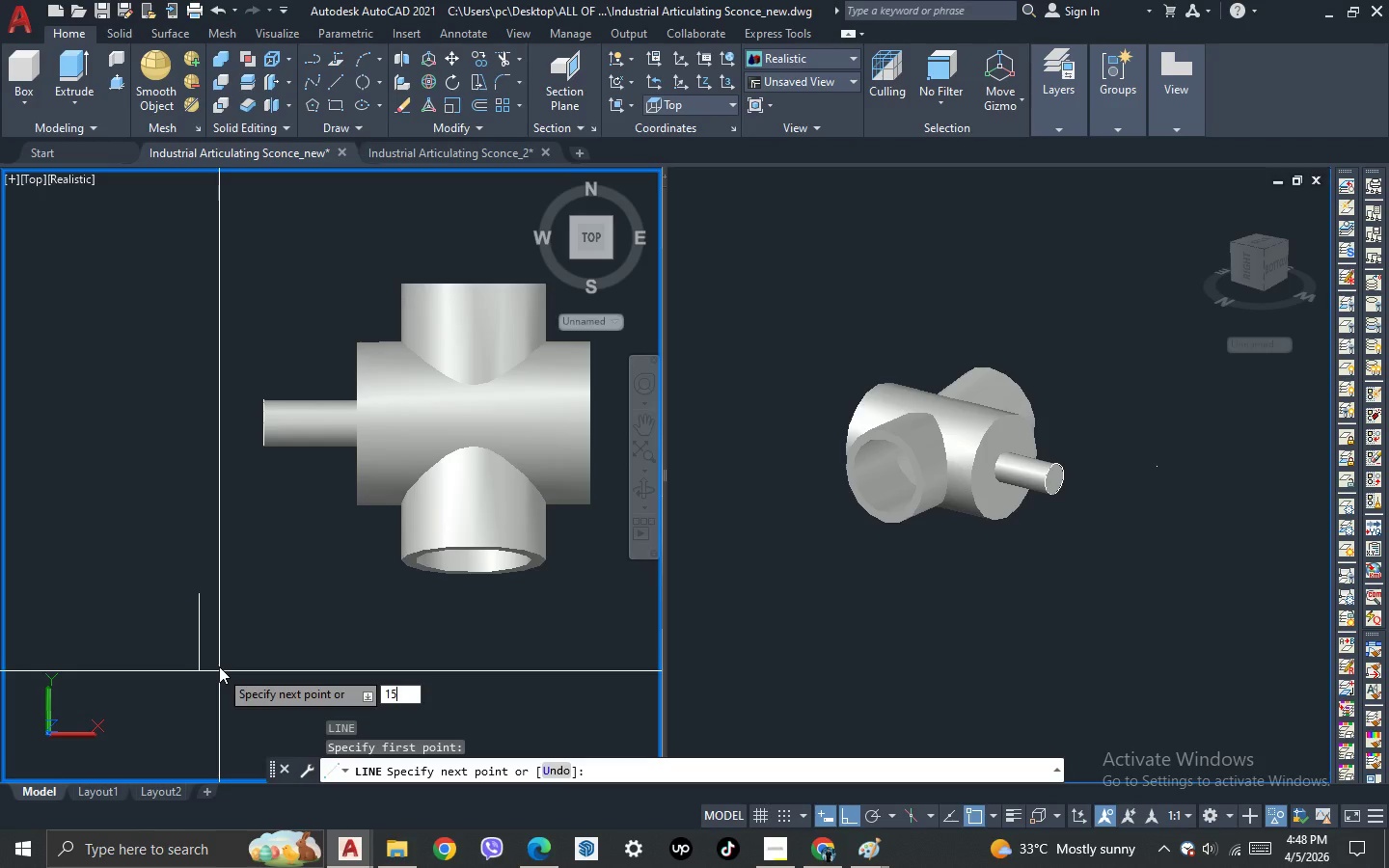 
key(Enter)
 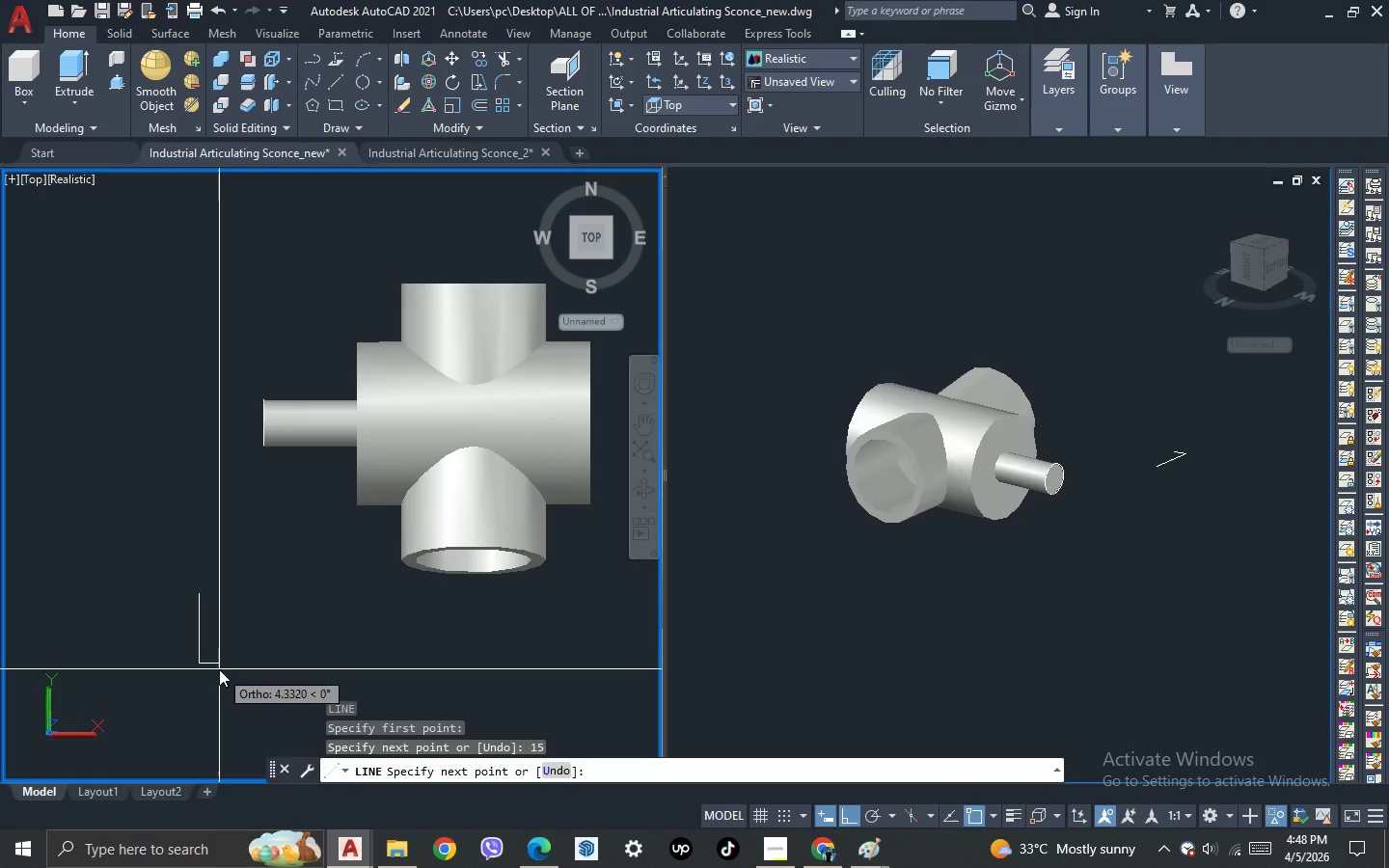 
key(Enter)
 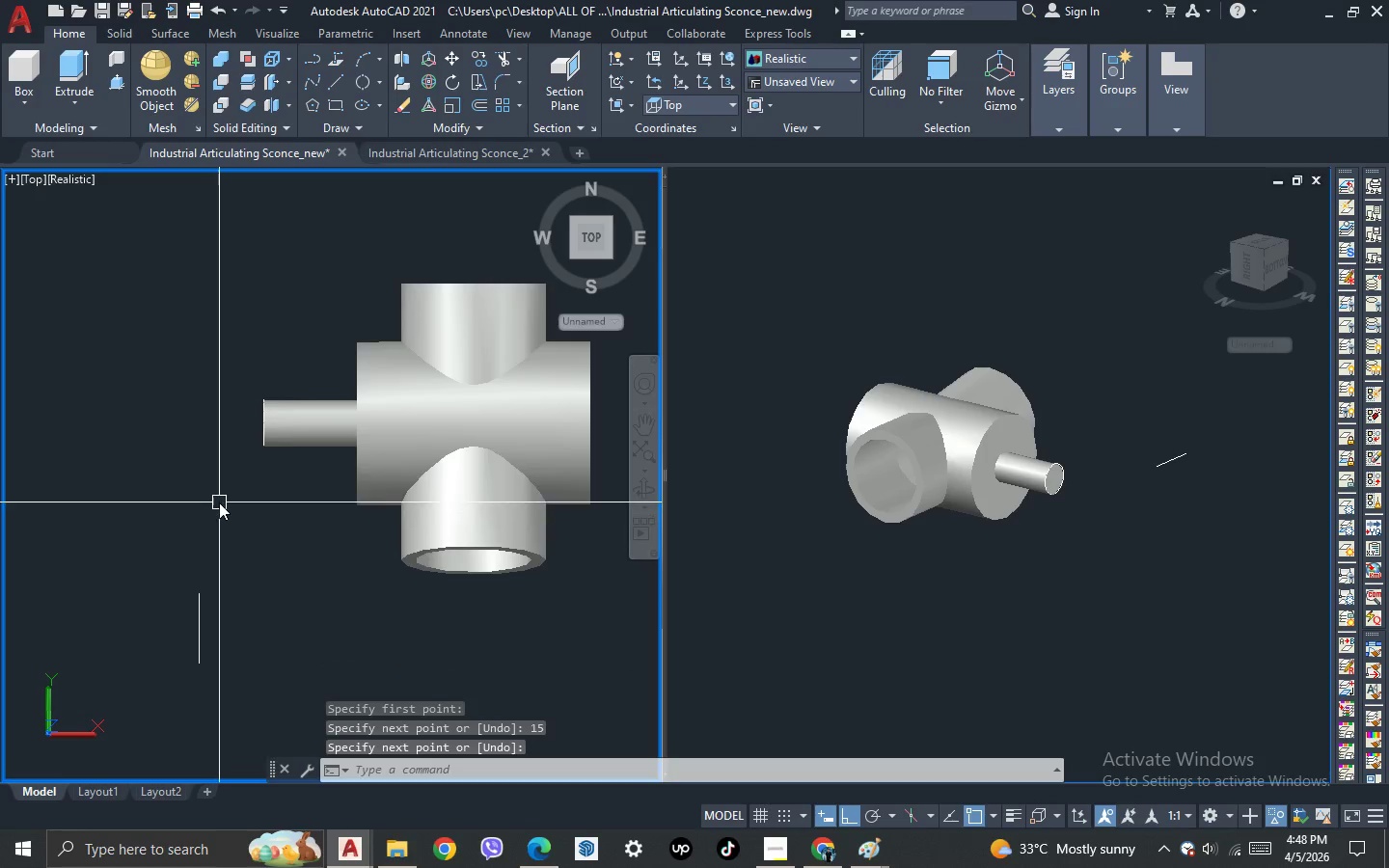 
scroll: coordinate [219, 502], scroll_direction: down, amount: 1.0
 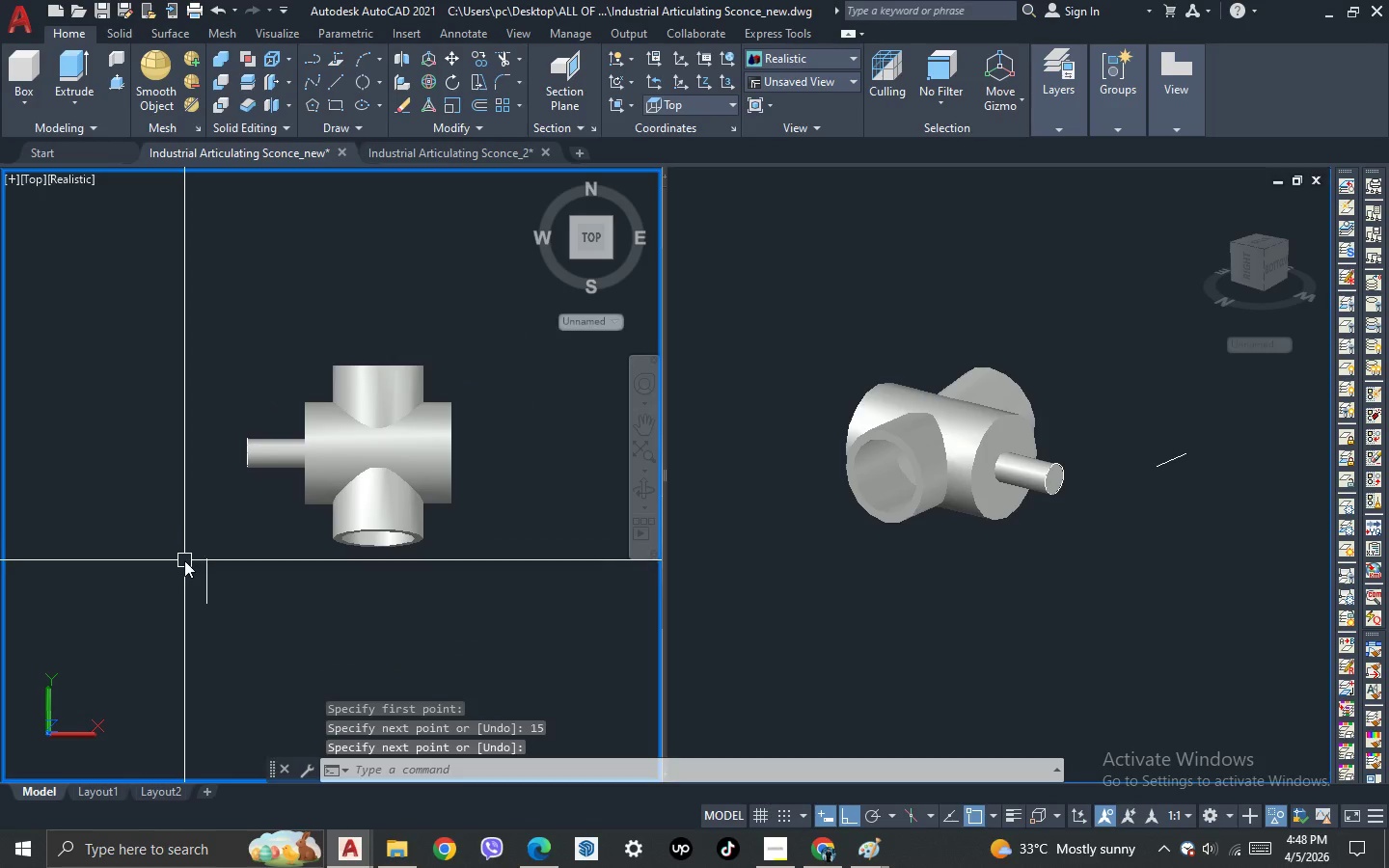 
scroll: coordinate [180, 586], scroll_direction: up, amount: 2.0
 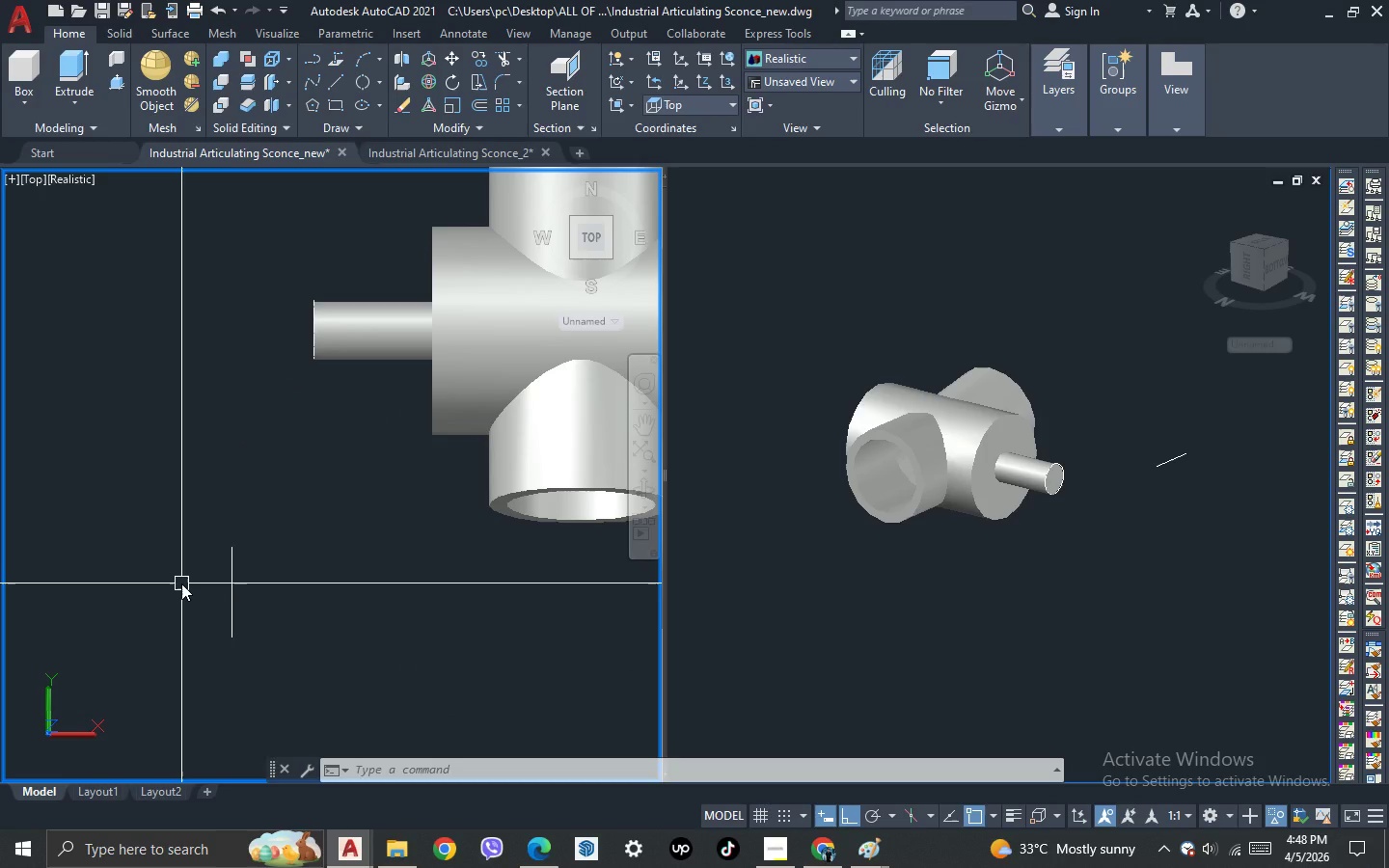 
key(L)
 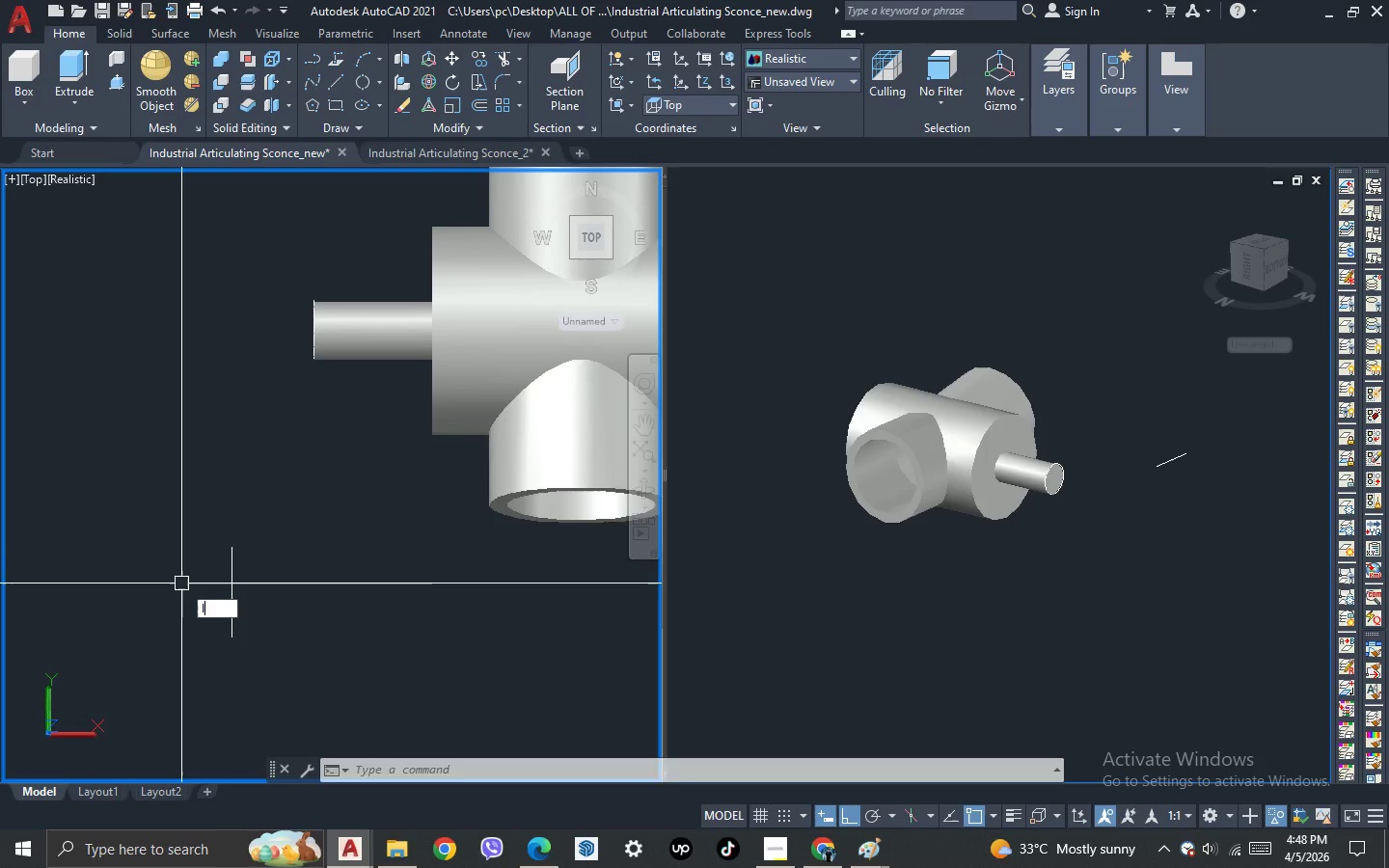 
key(Space)
 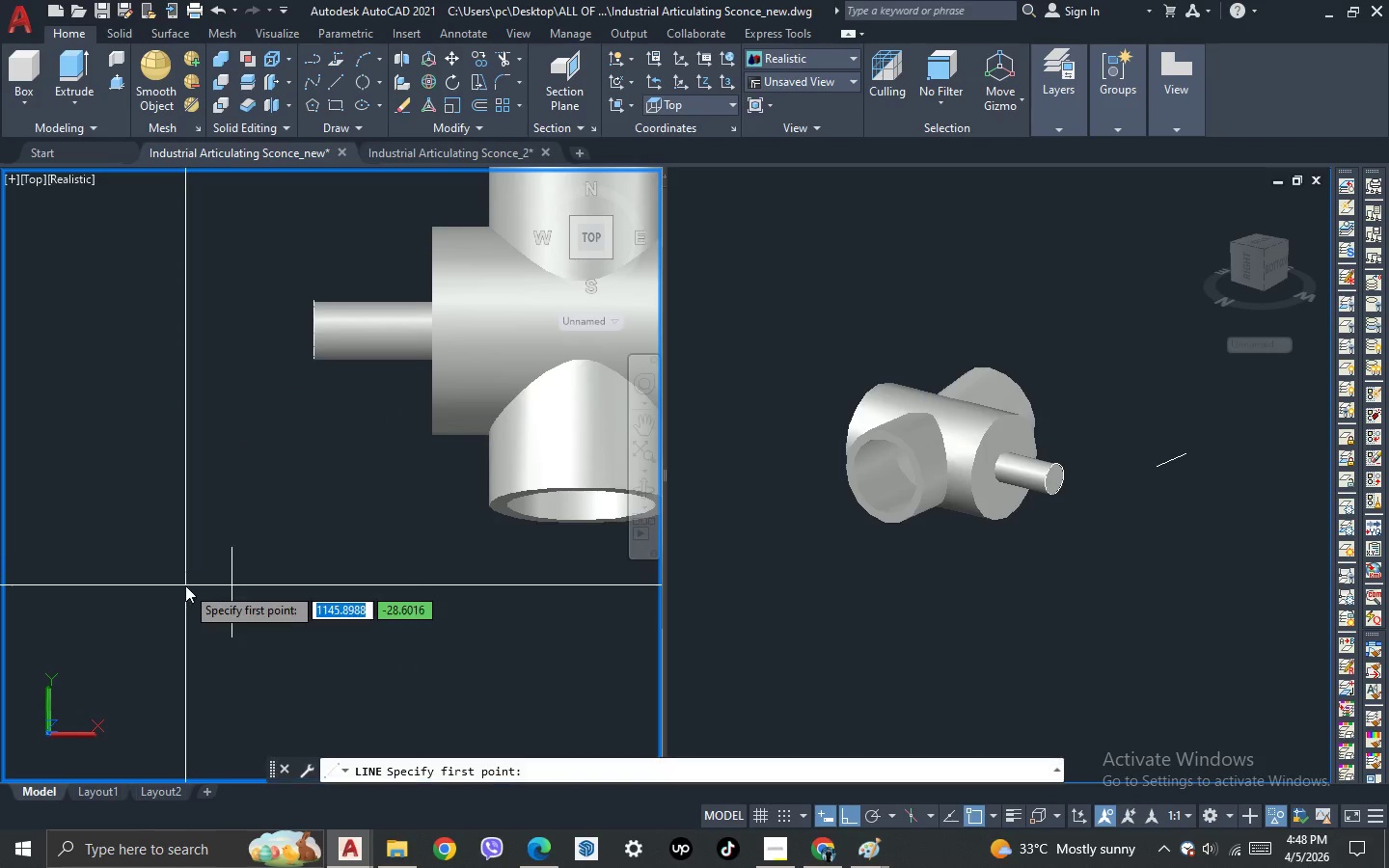 
scroll: coordinate [185, 585], scroll_direction: up, amount: 1.0
 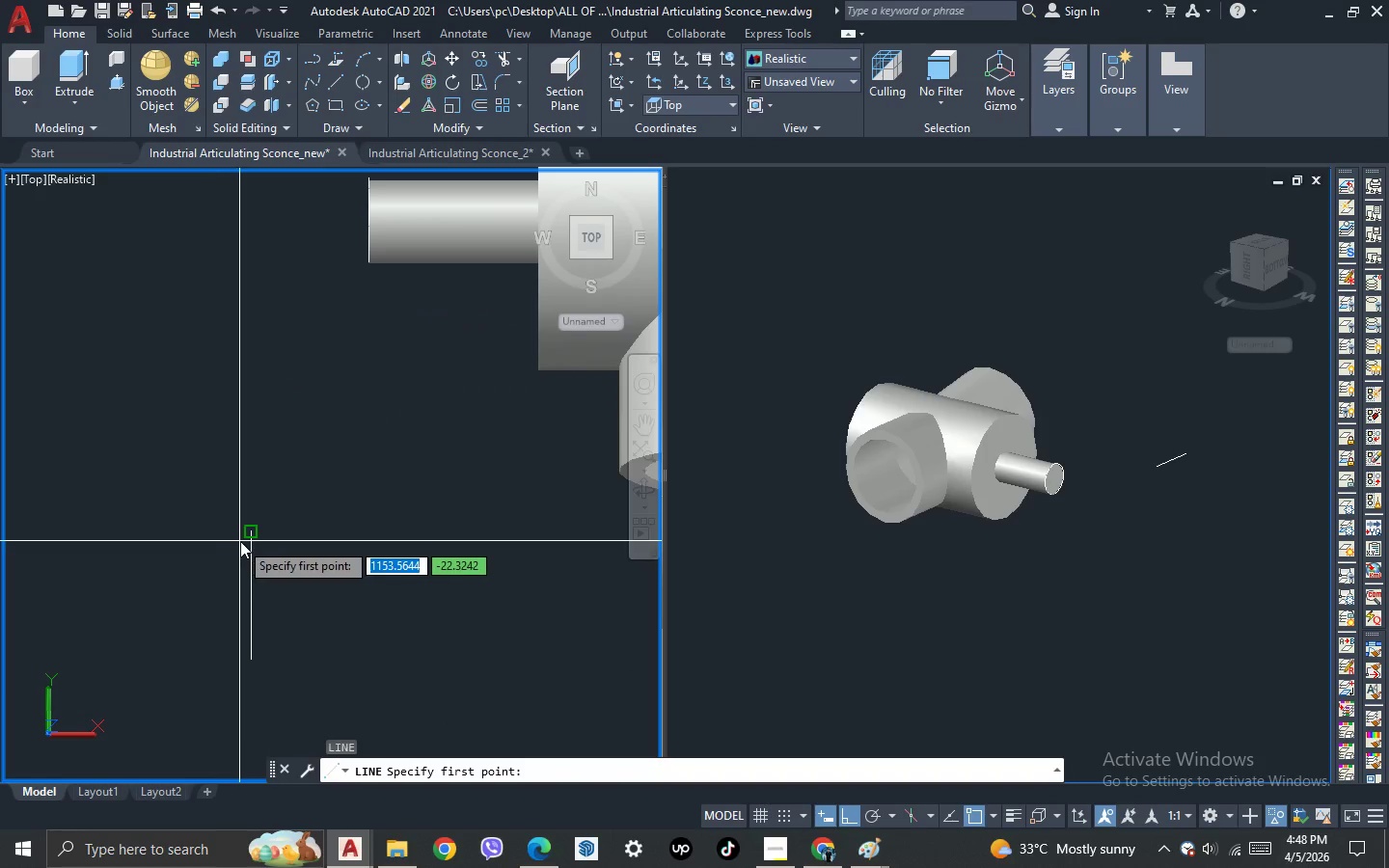 
left_click([240, 541])
 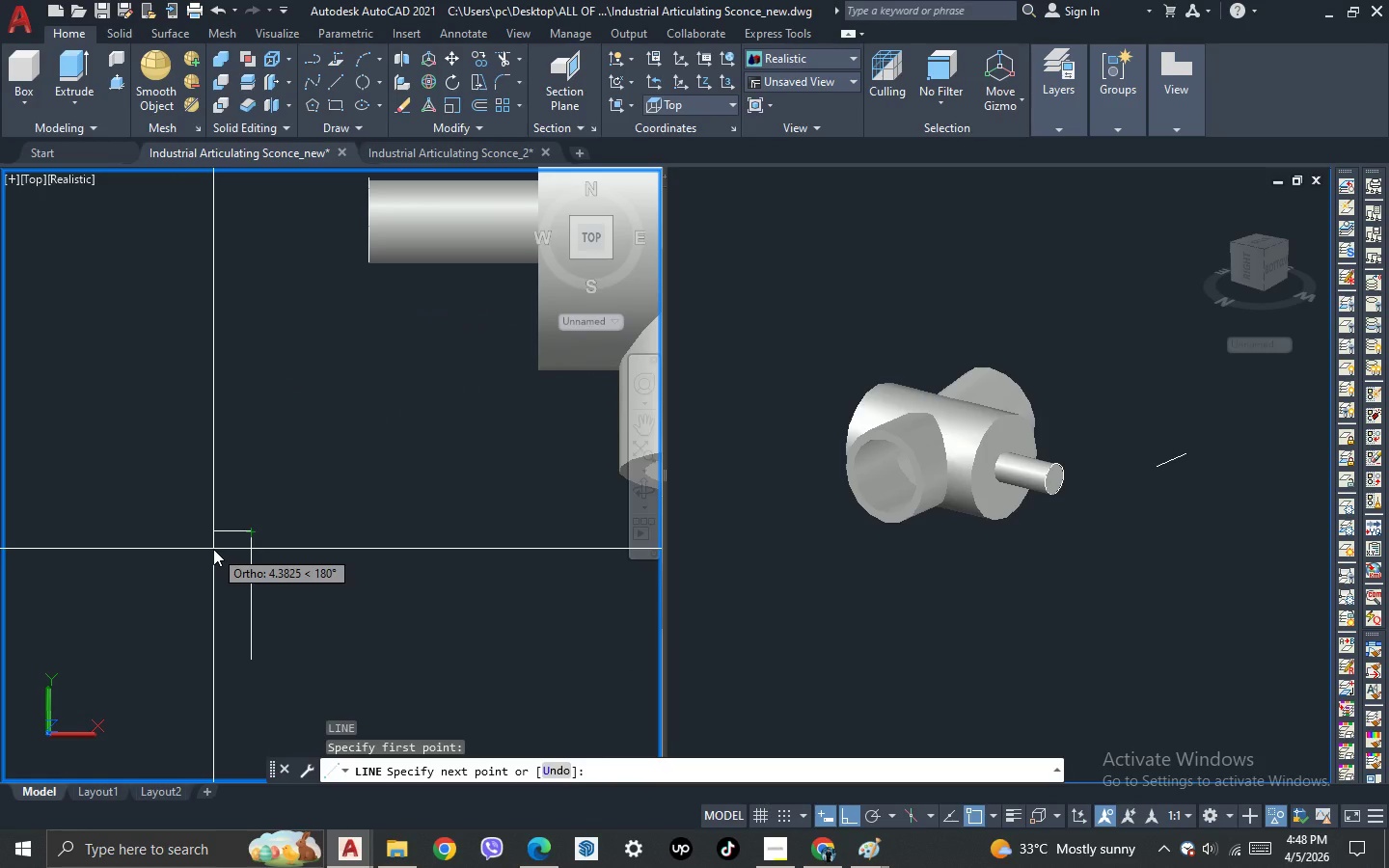 
wait(12.14)
 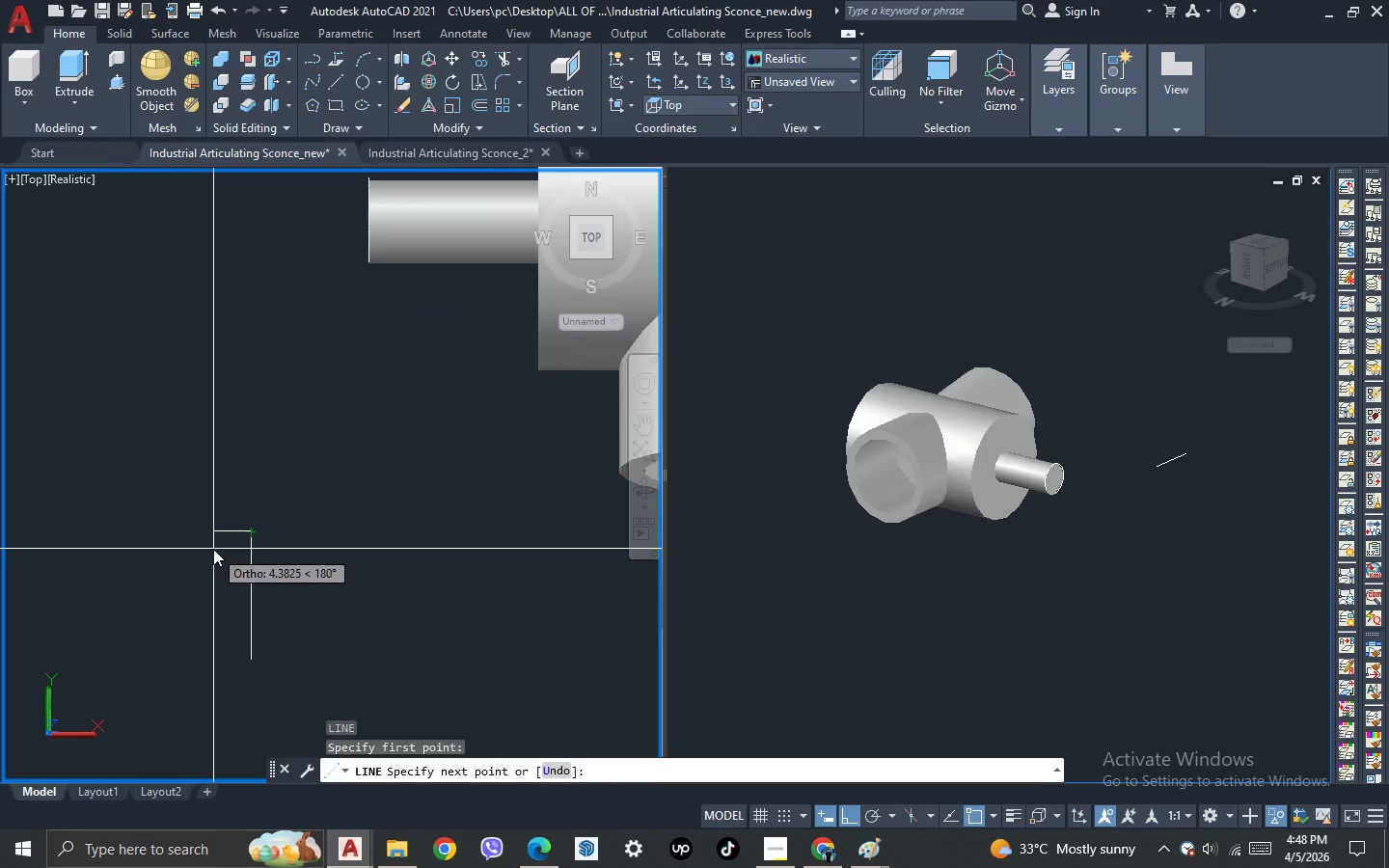 
key(7)
 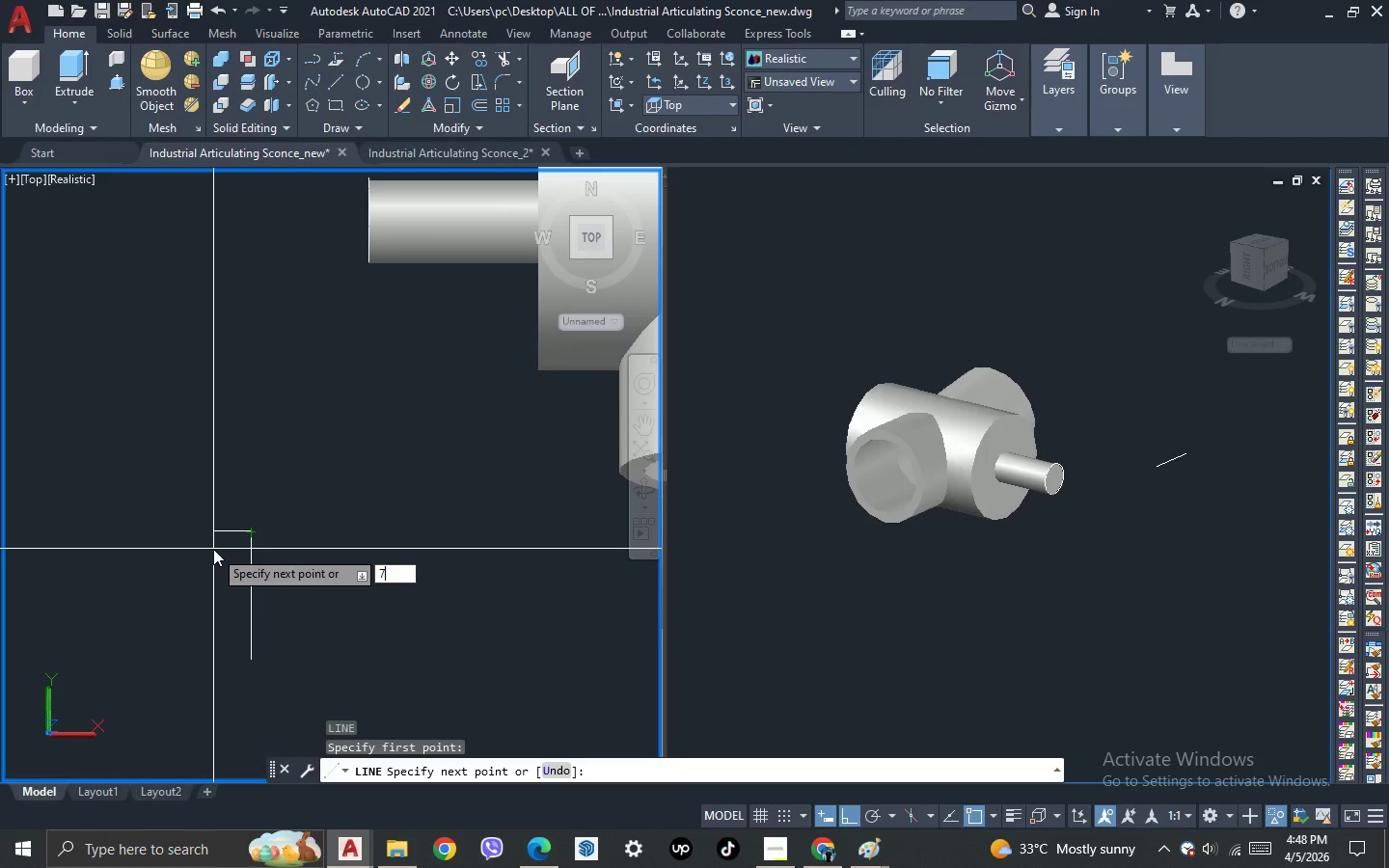 
key(Period)
 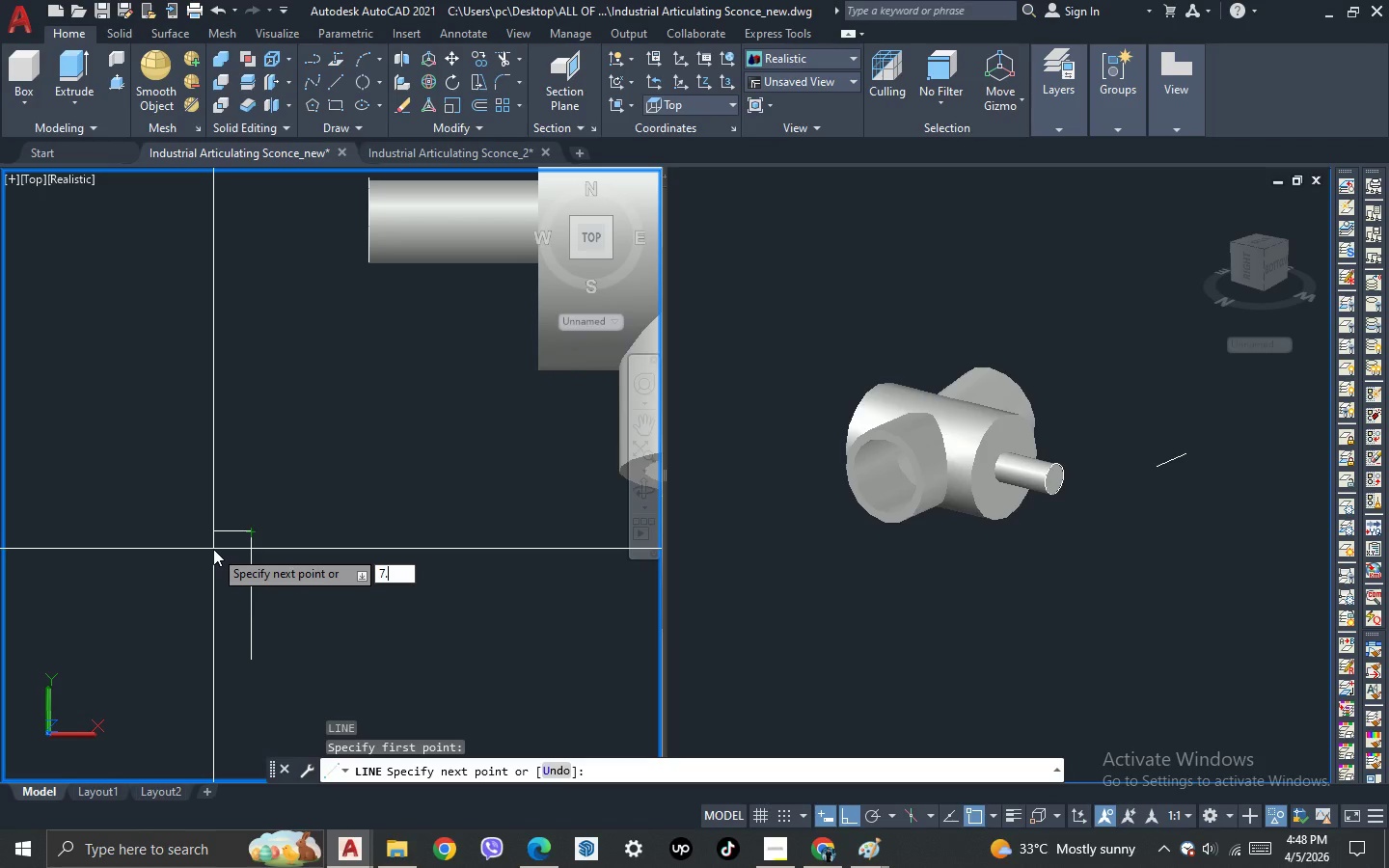 
key(5)
 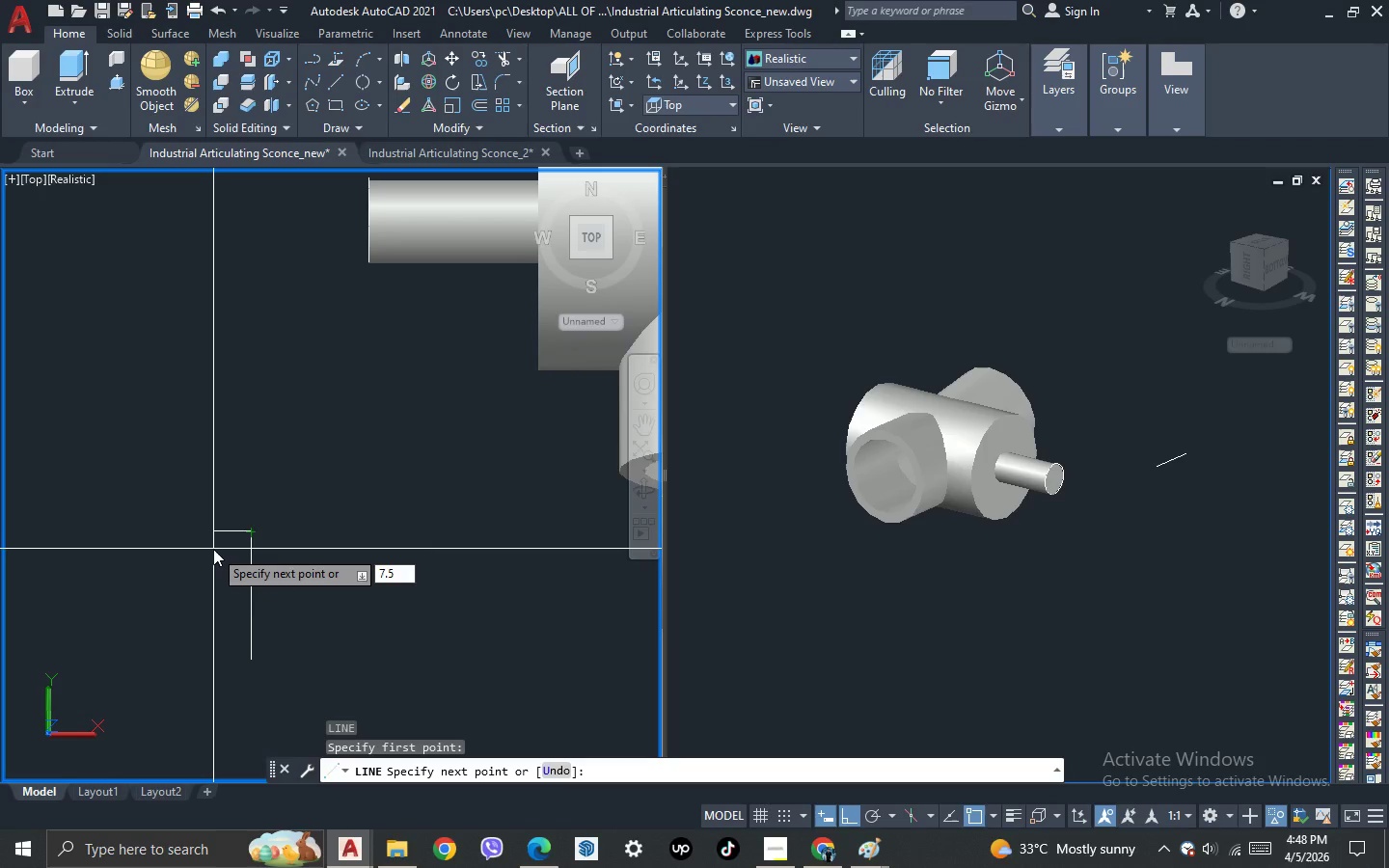 
key(Enter)
 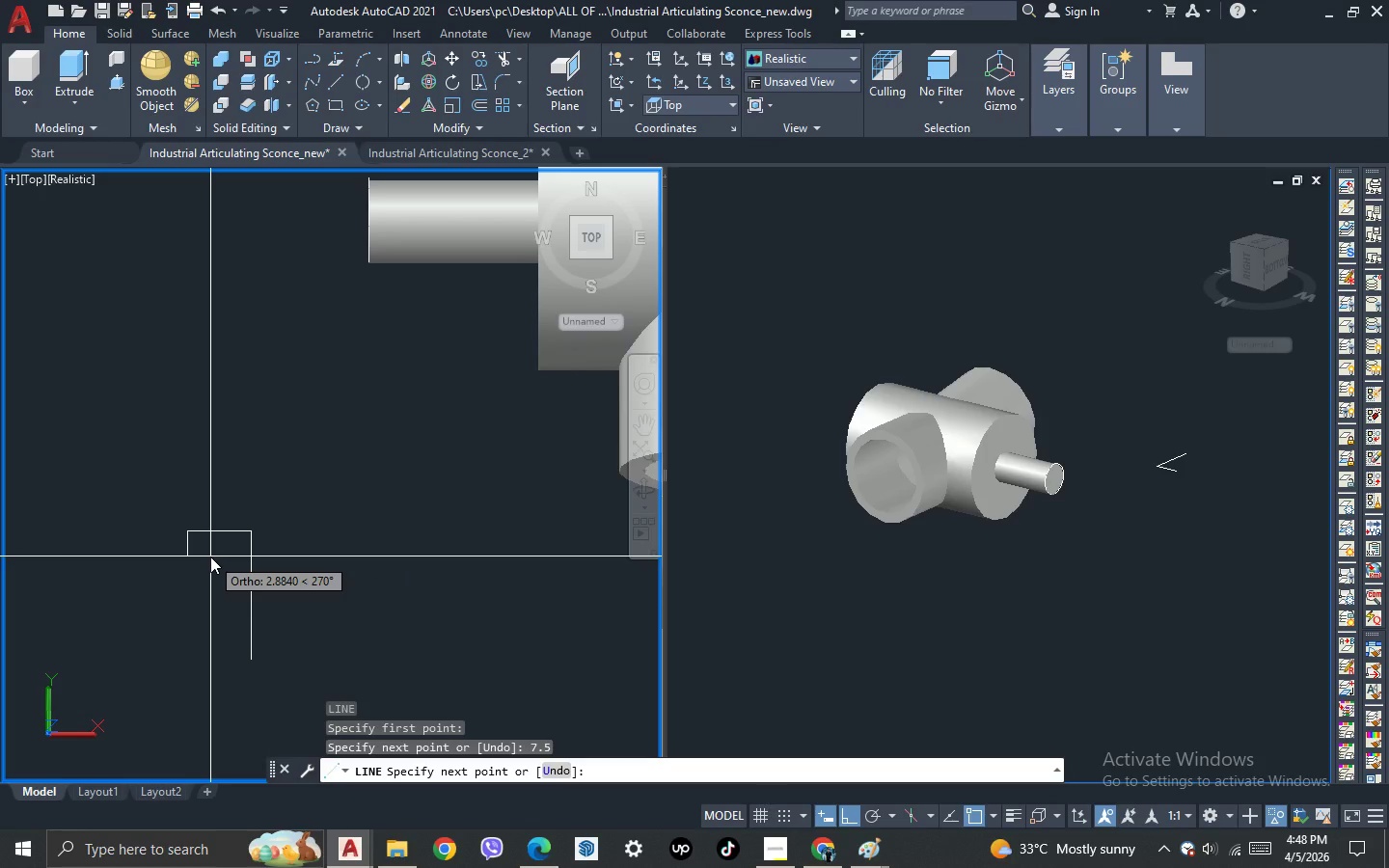 
key(Escape)
 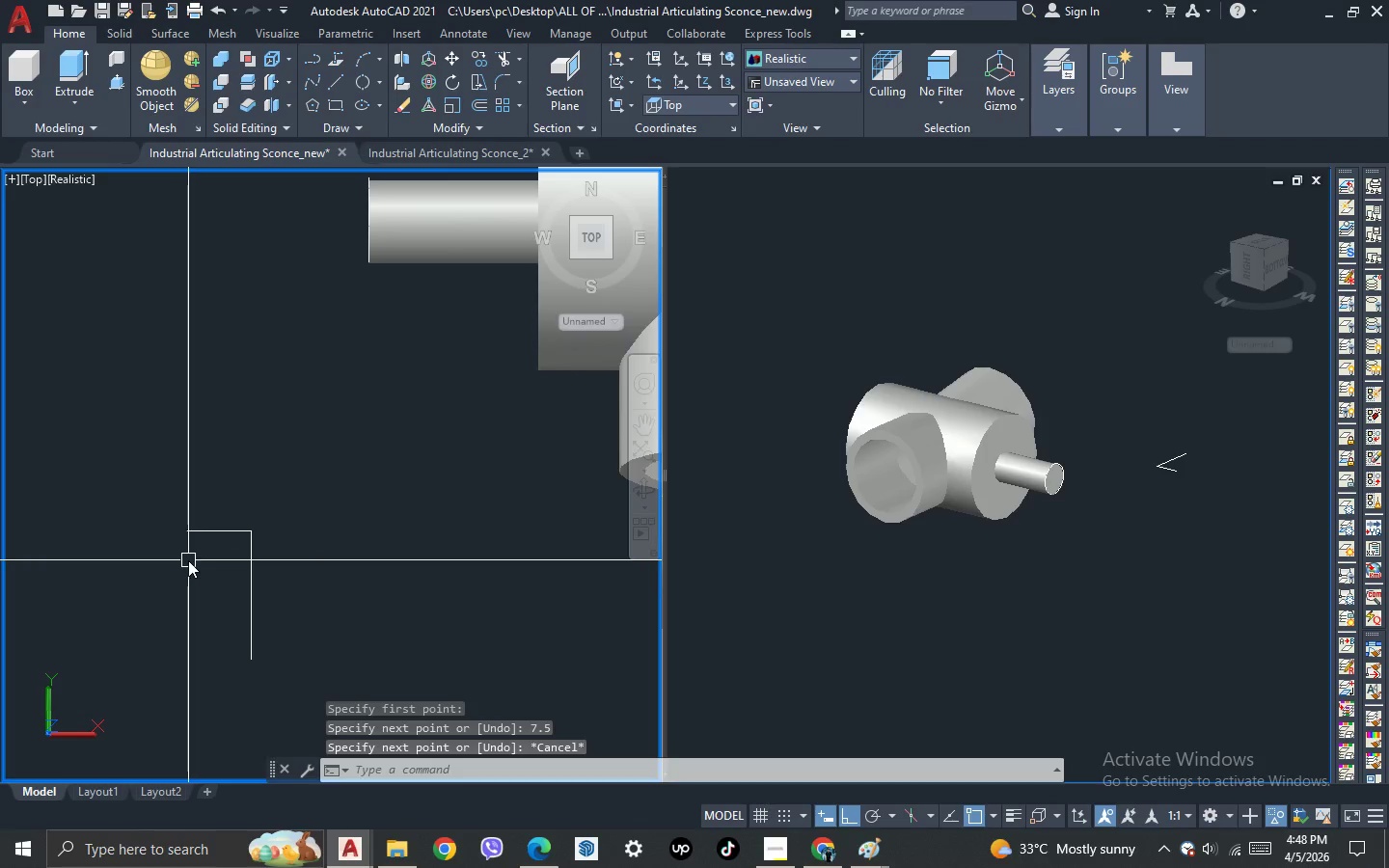 
scroll: coordinate [191, 591], scroll_direction: none, amount: 0.0
 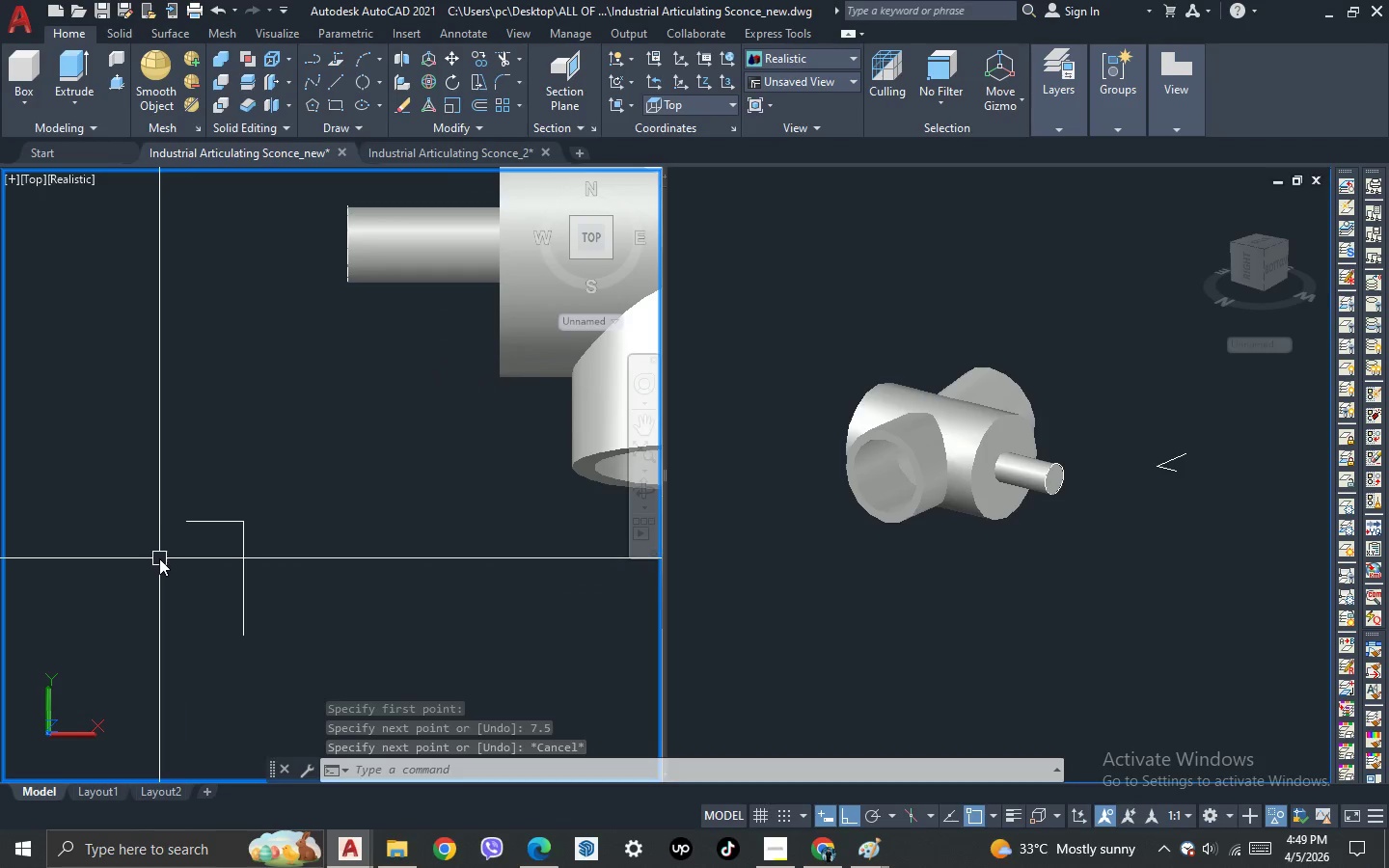 
left_click_drag(start_coordinate=[200, 562], to_coordinate=[200, 552])
 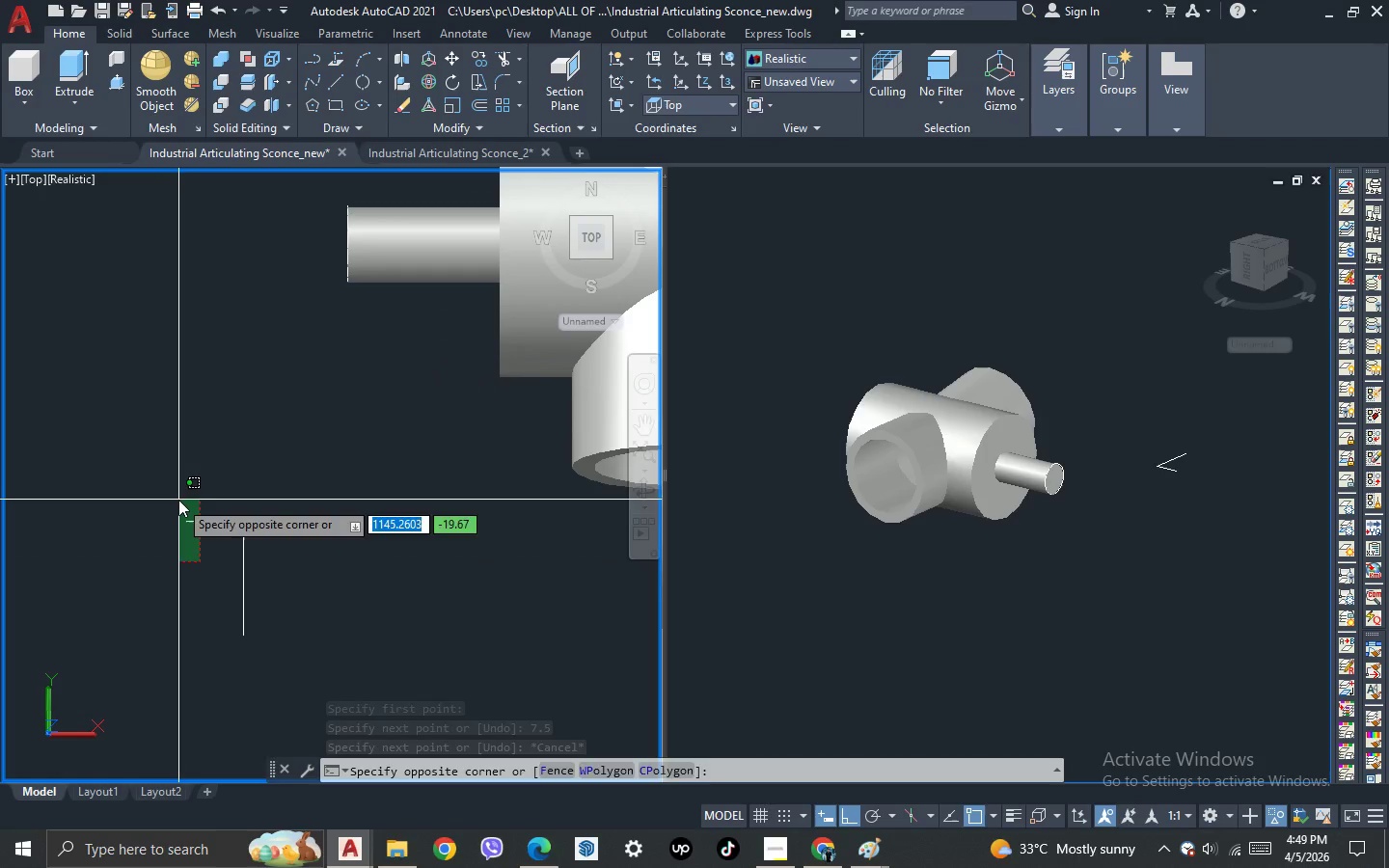 
double_click([178, 500])
 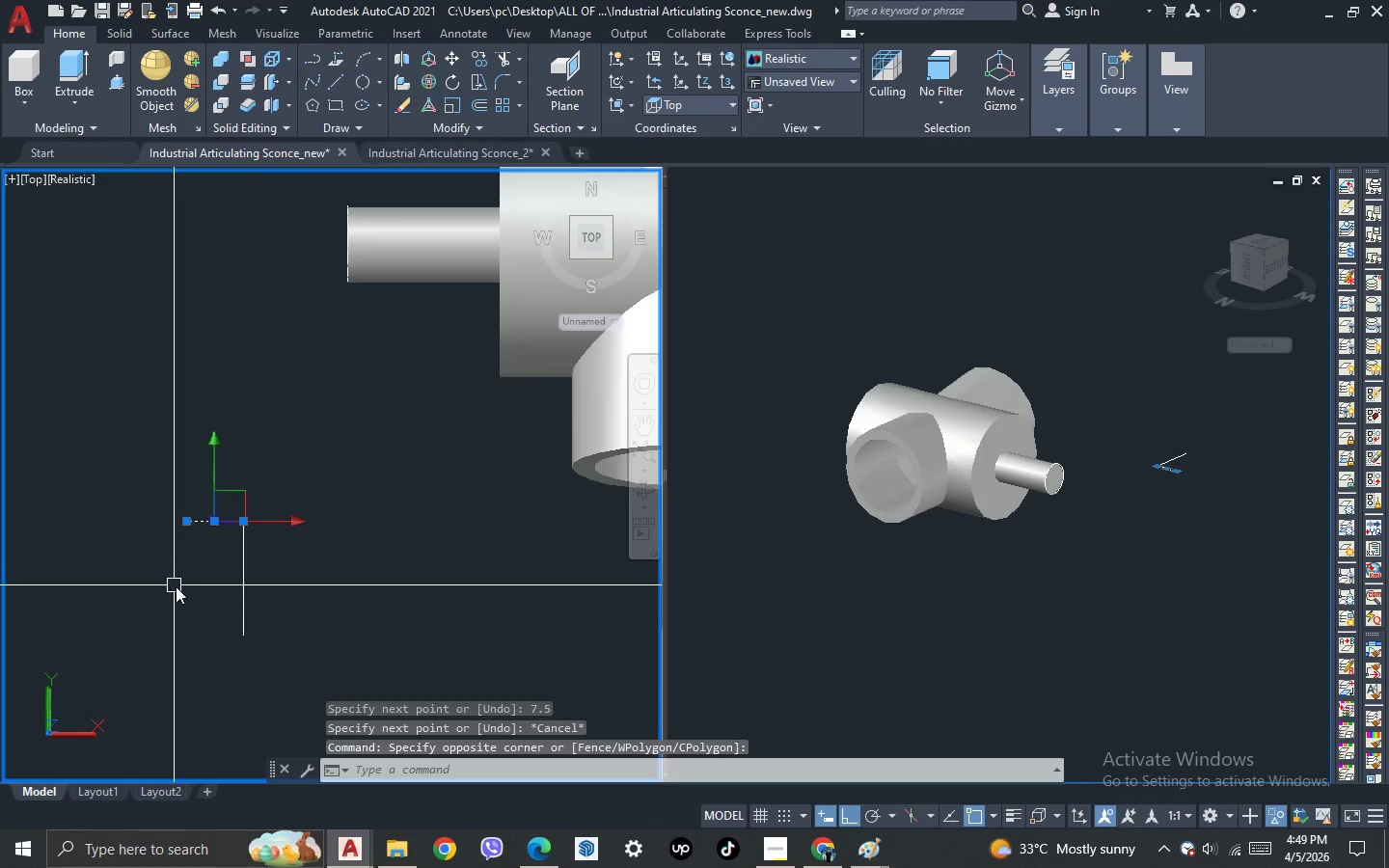 
type(mi )
 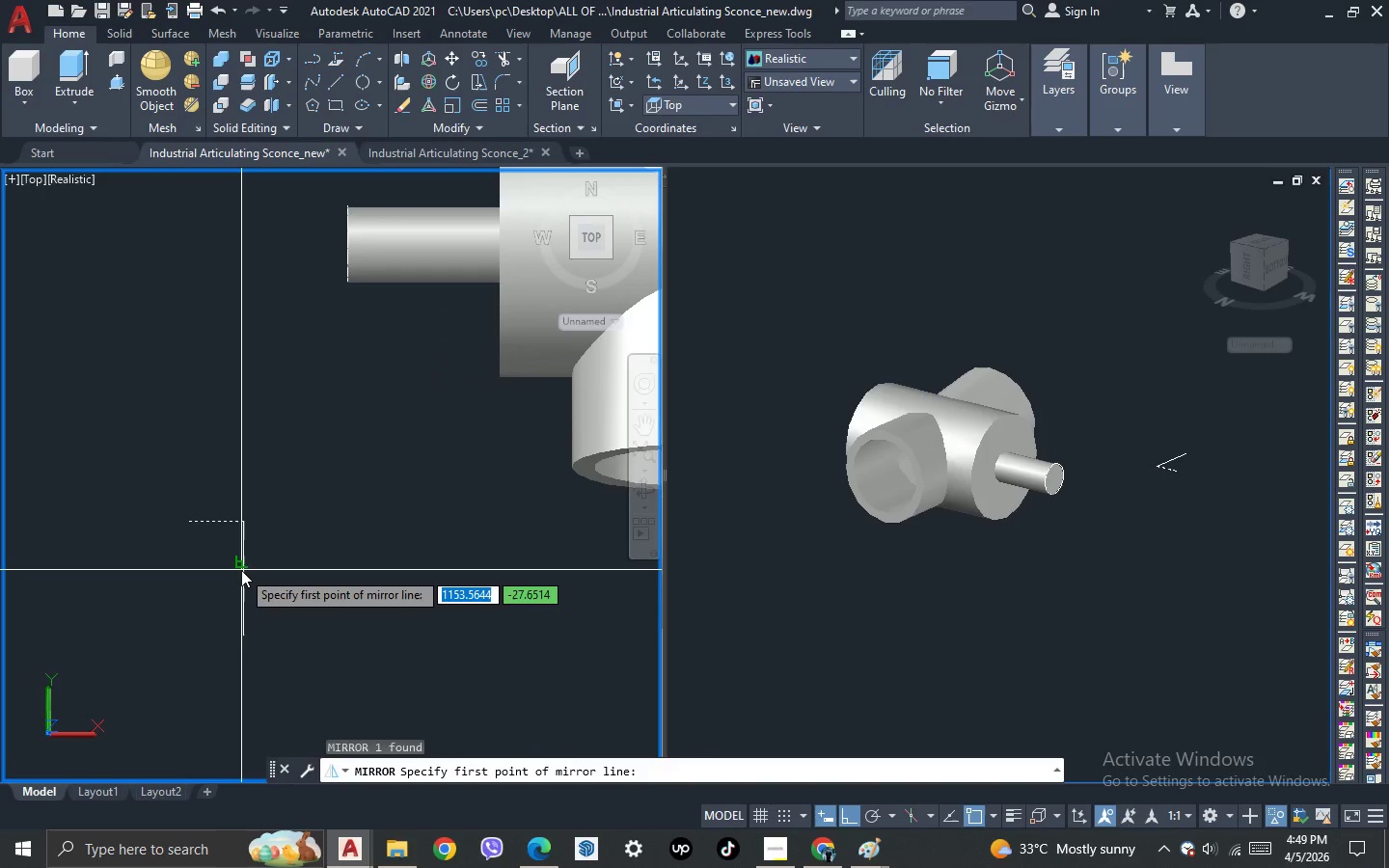 
left_click([241, 570])
 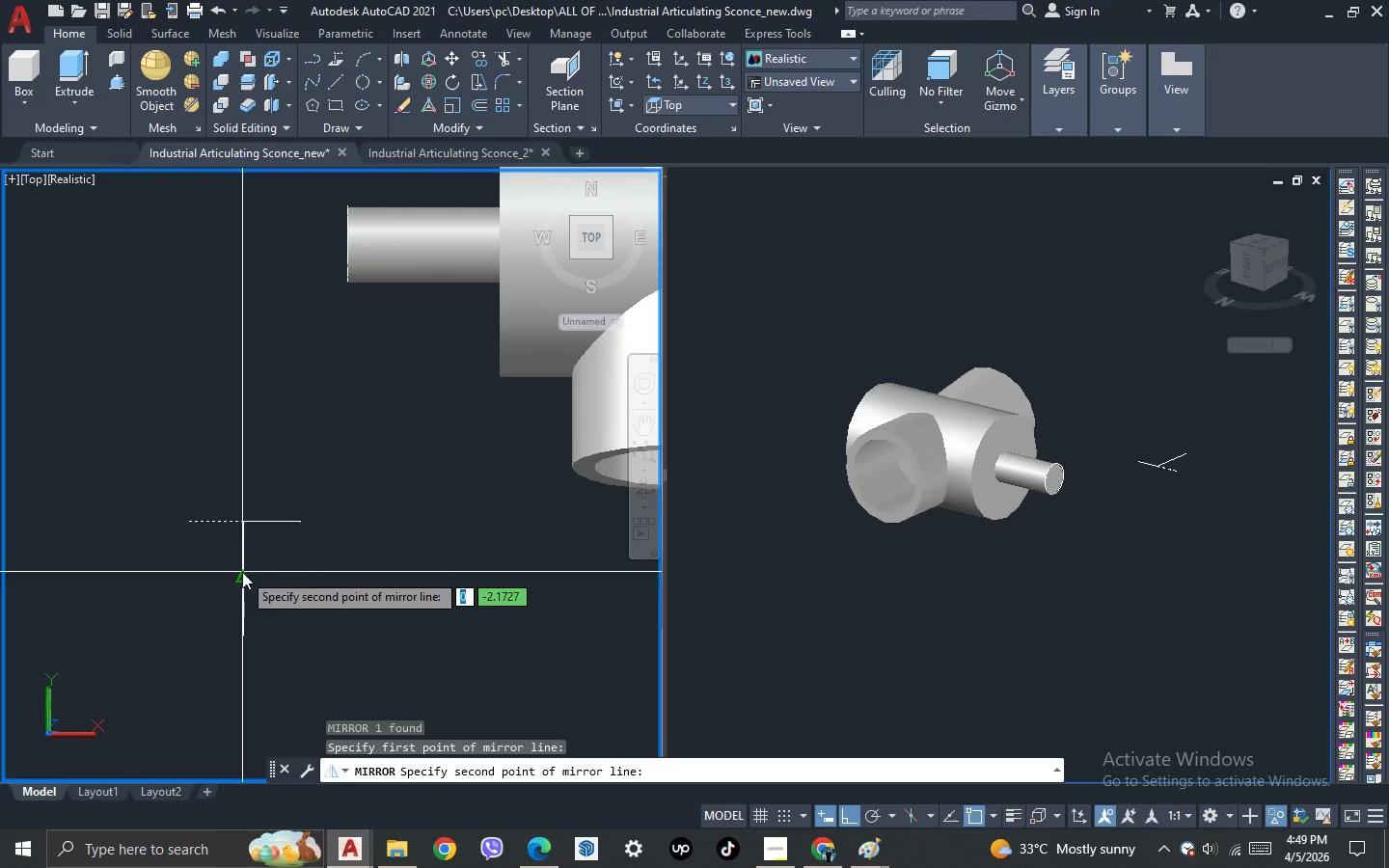 
key(Escape)
 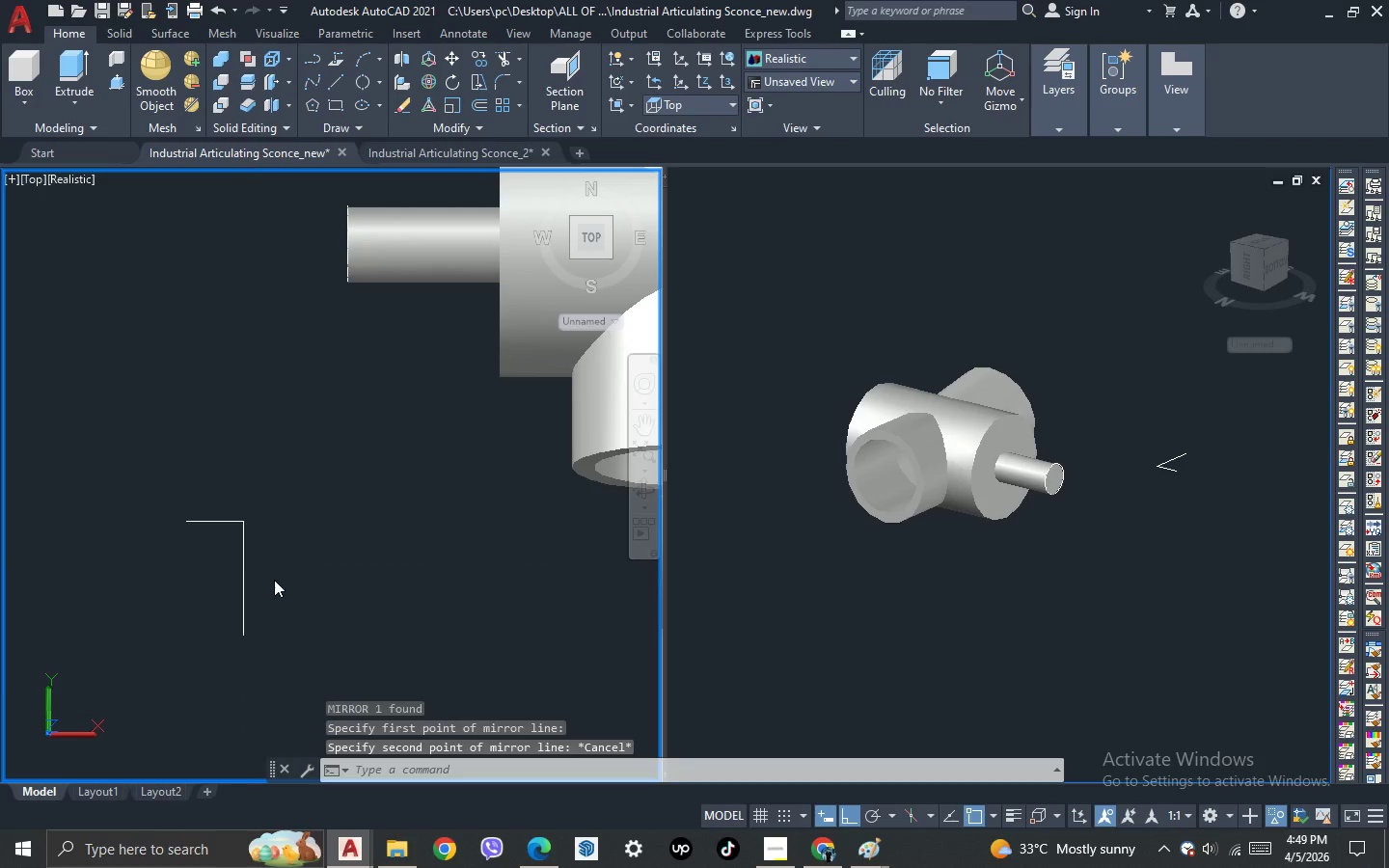 
key(Escape)
type(mi )
 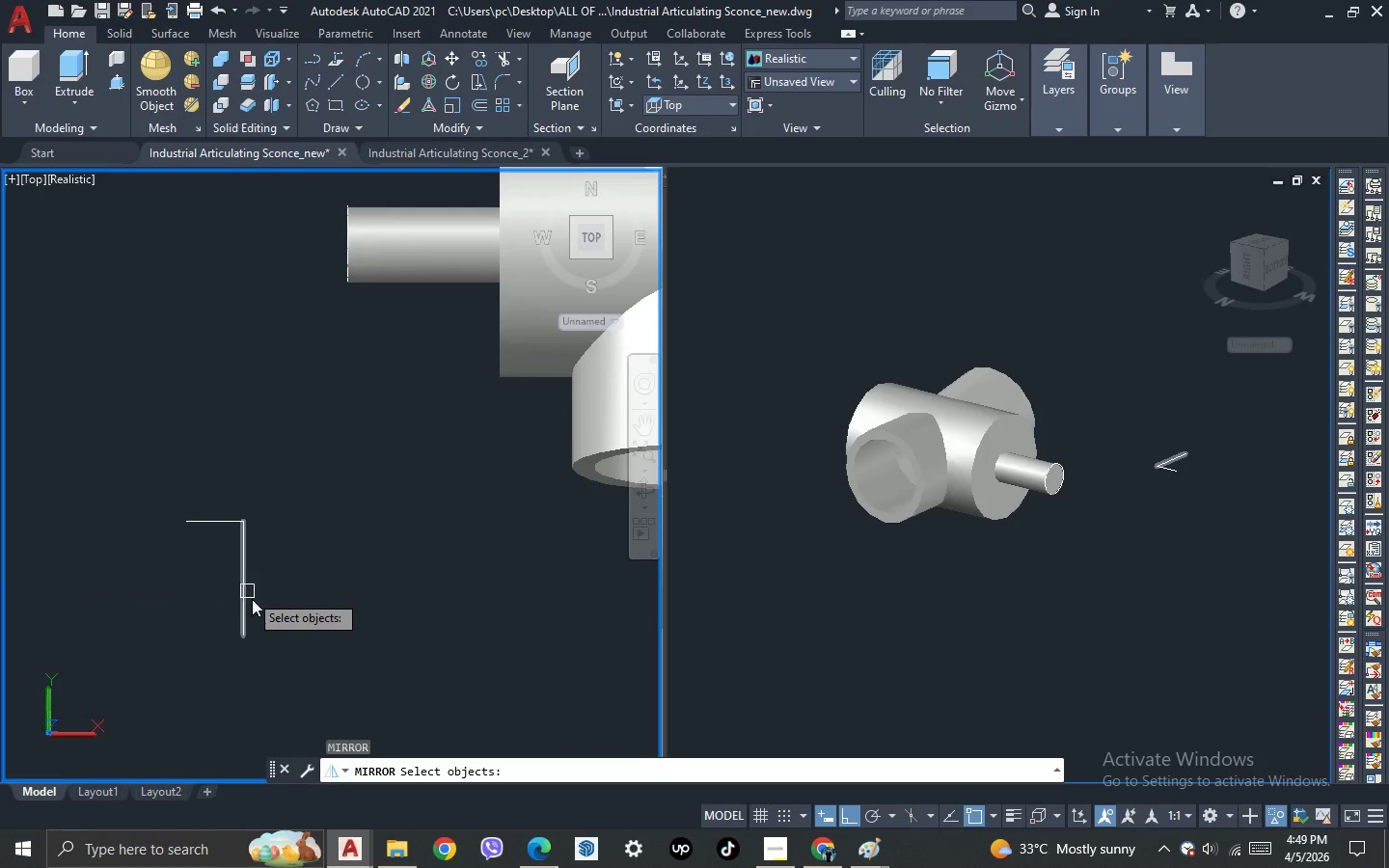 
key(Escape)
 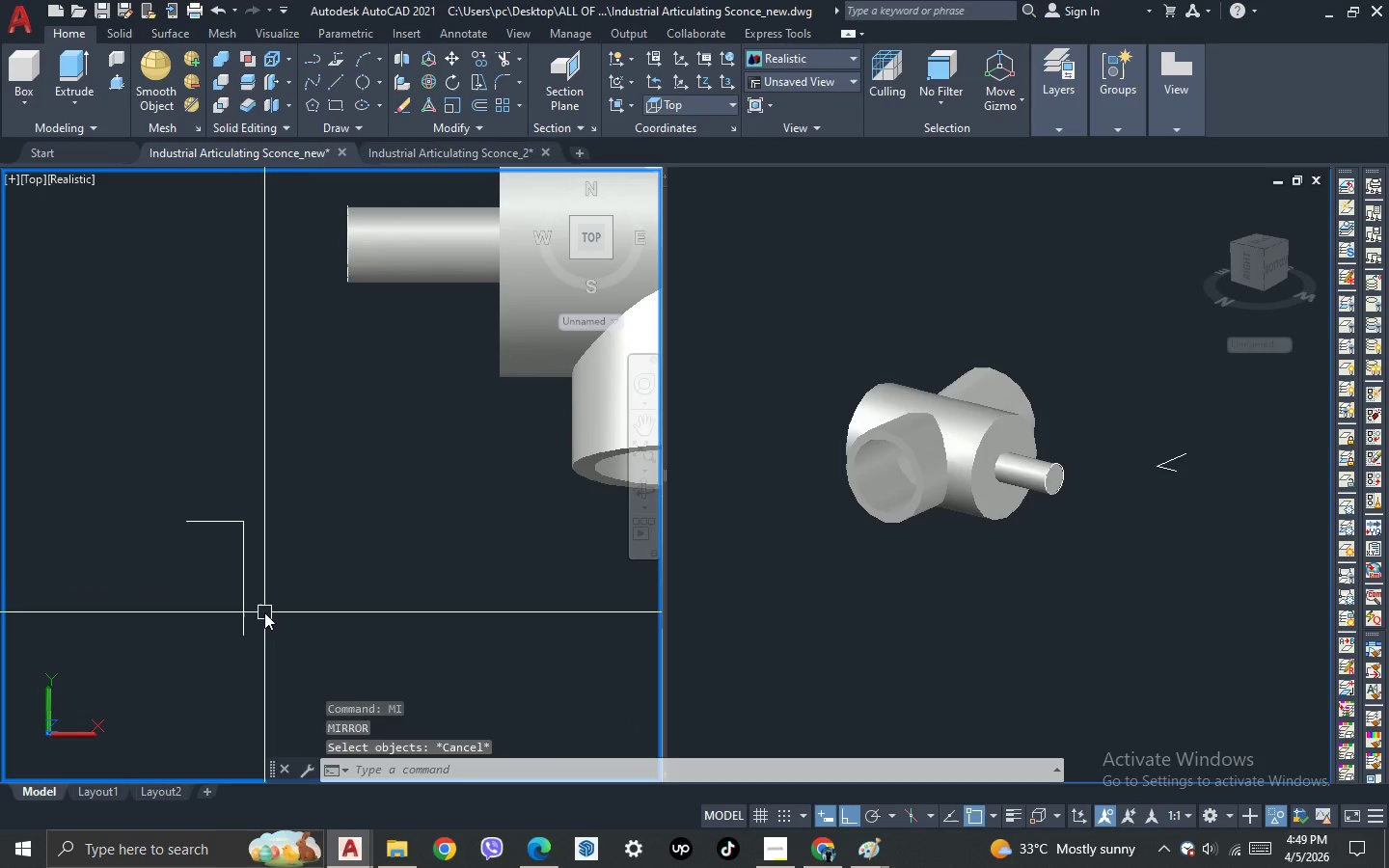 
key(Escape)
 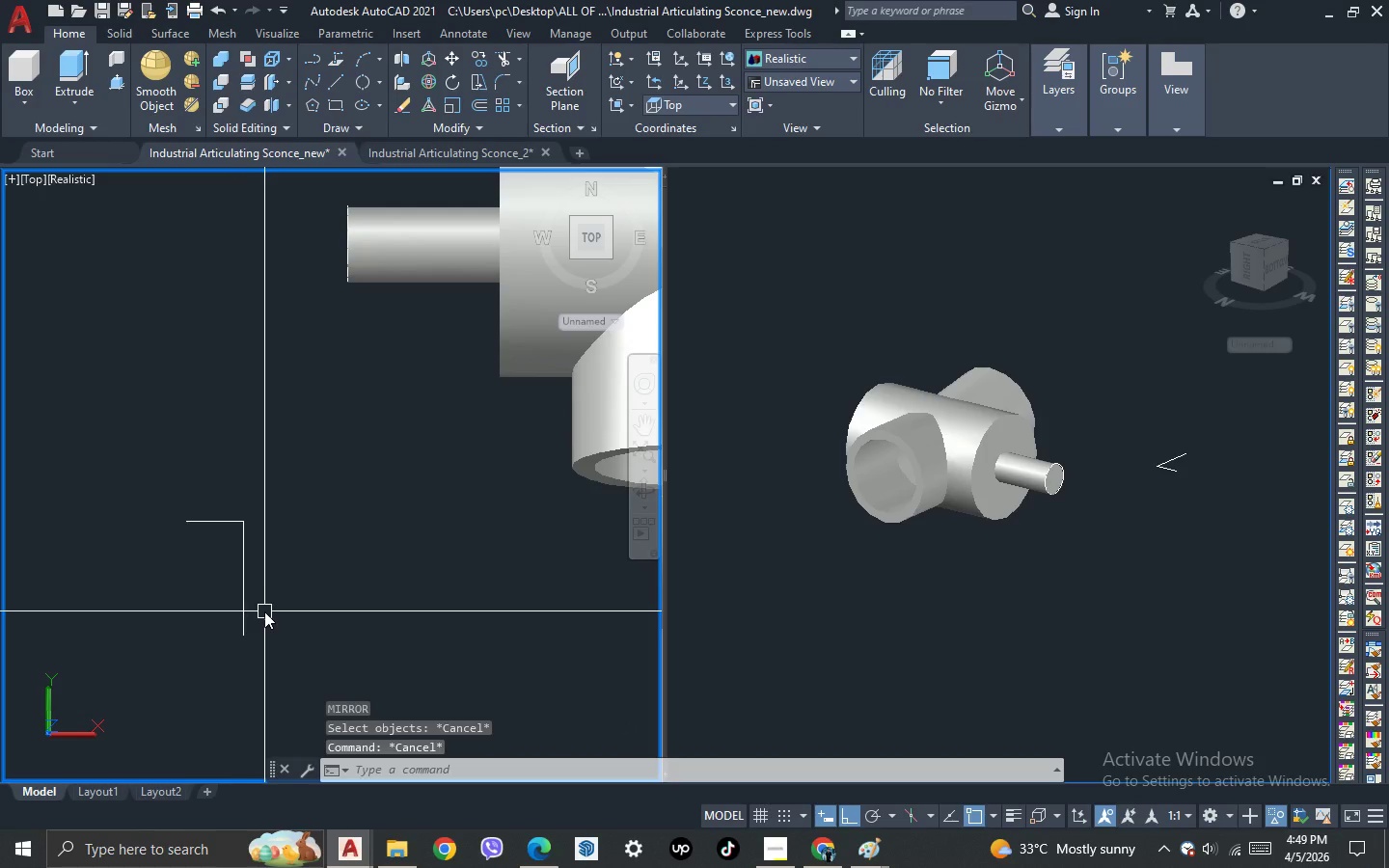 
left_click_drag(start_coordinate=[219, 556], to_coordinate=[216, 550])
 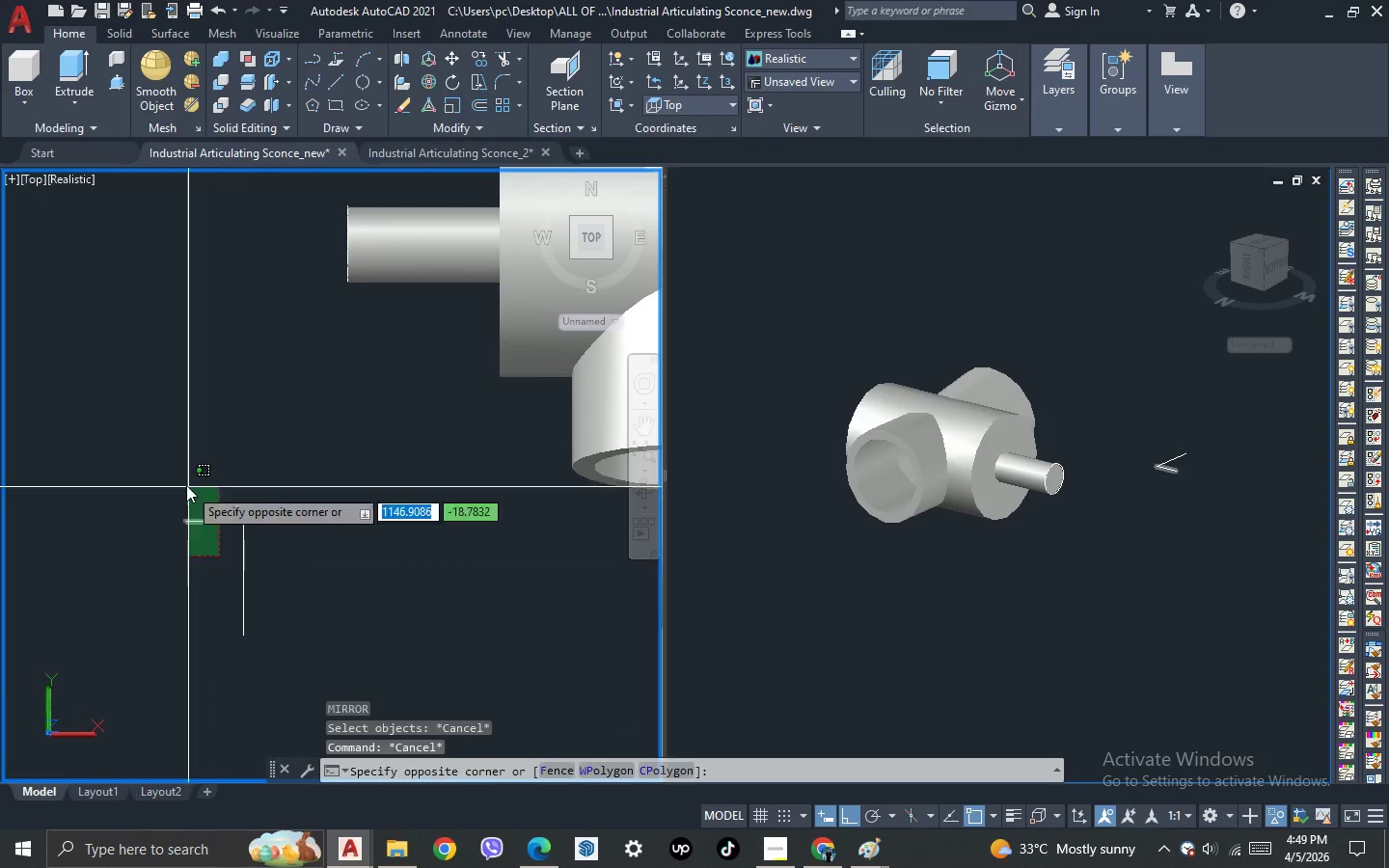 
double_click([186, 485])
 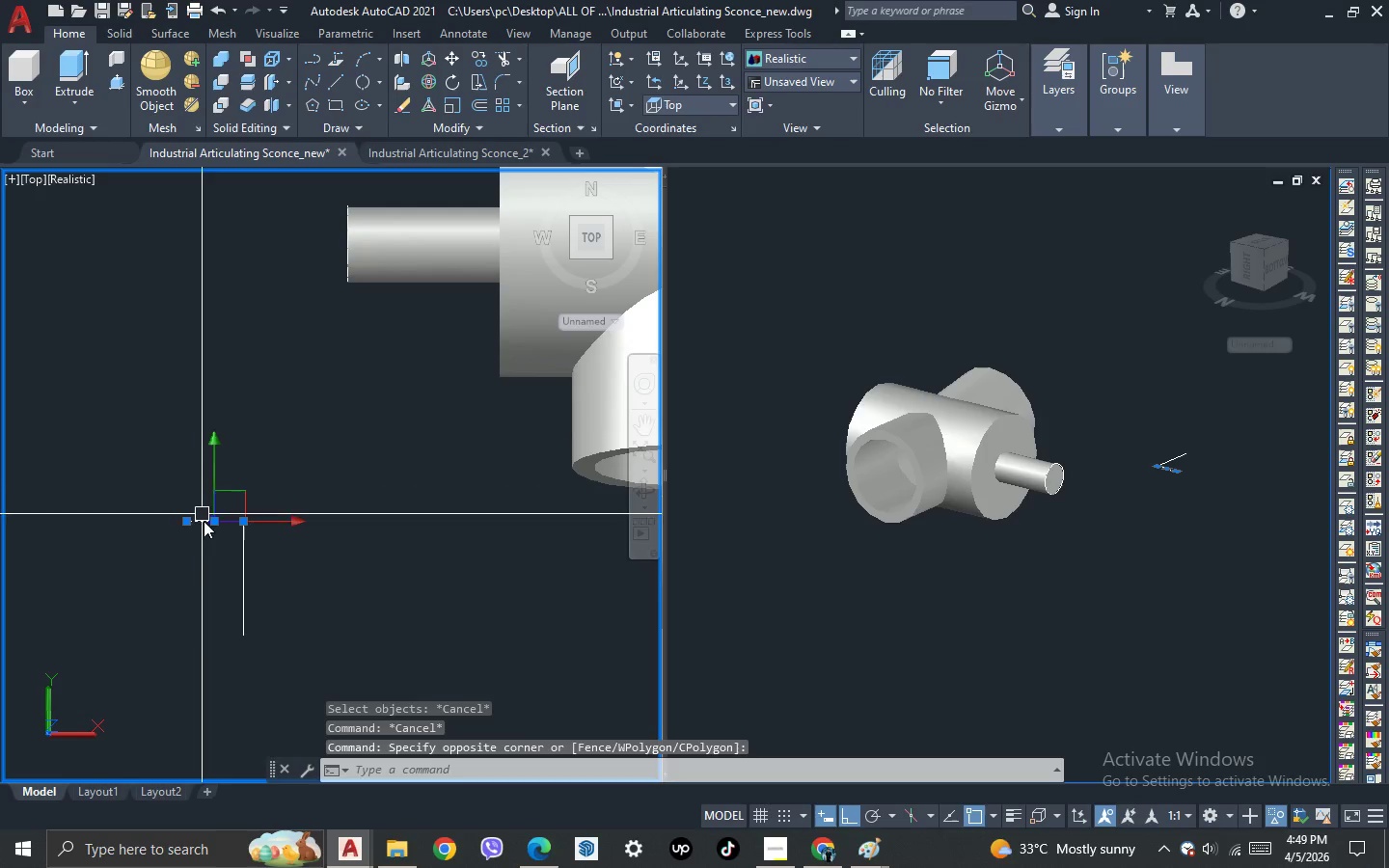 
type(mi )
 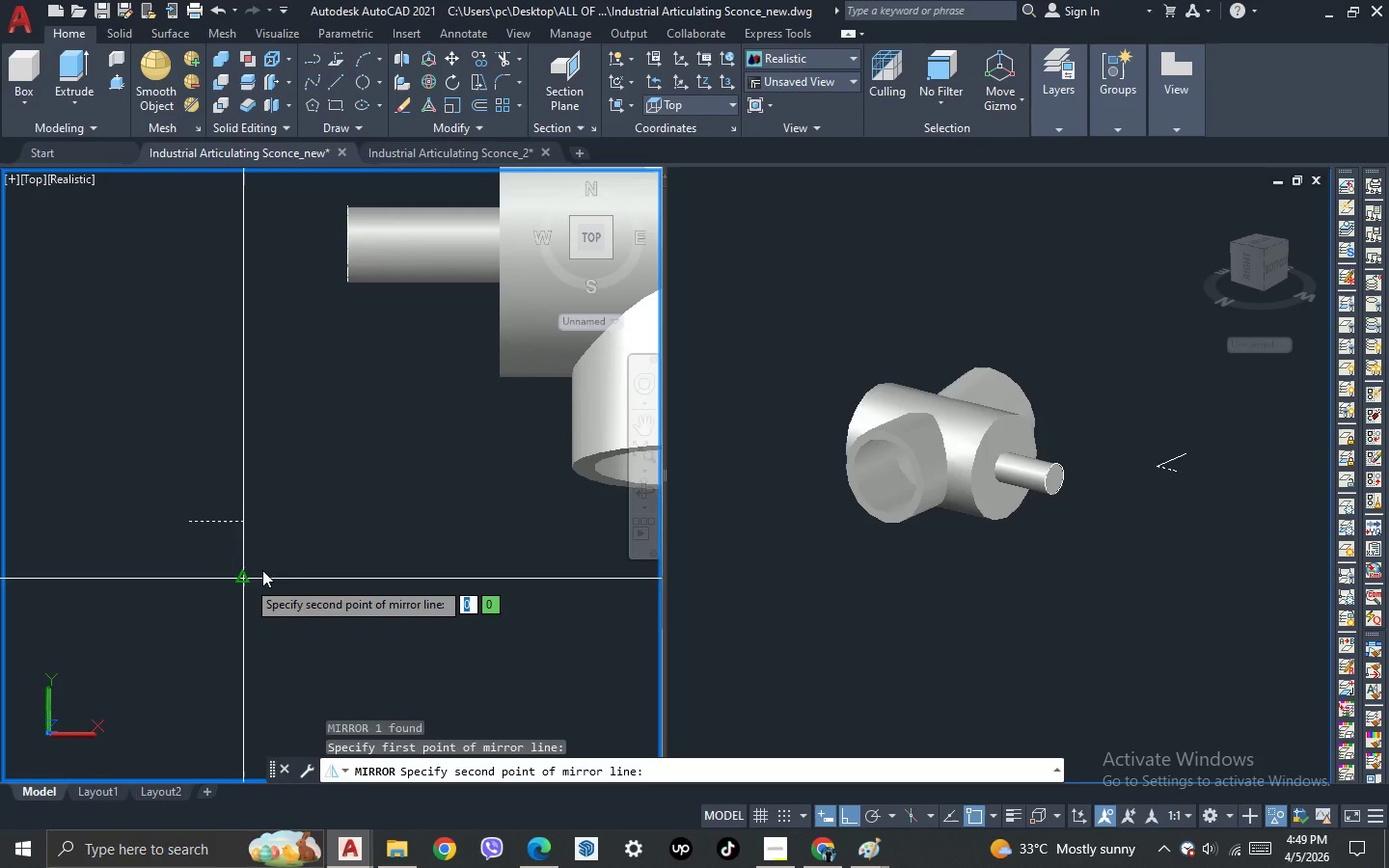 
double_click([335, 551])
 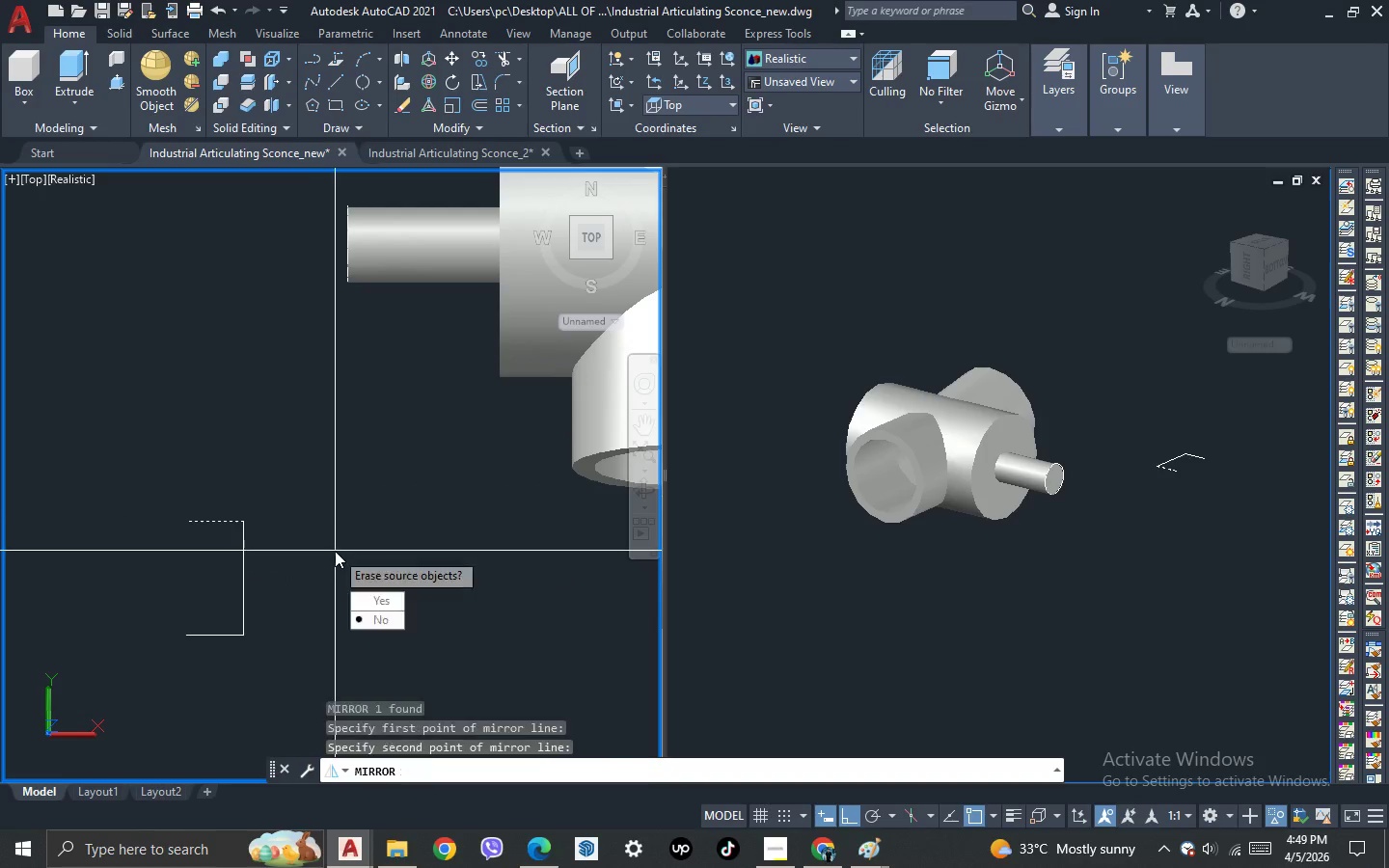 
key(Space)
 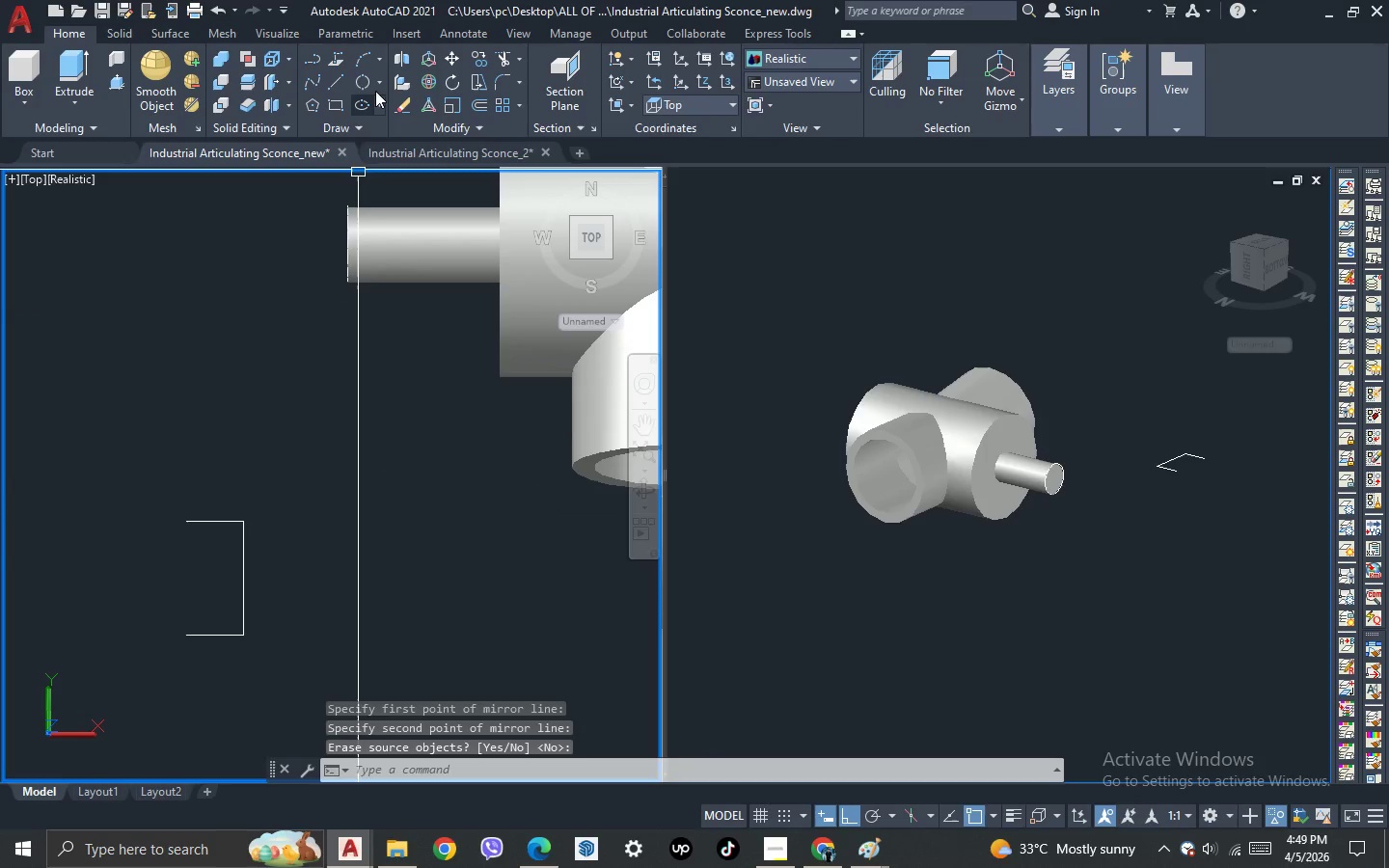 
left_click([378, 66])
 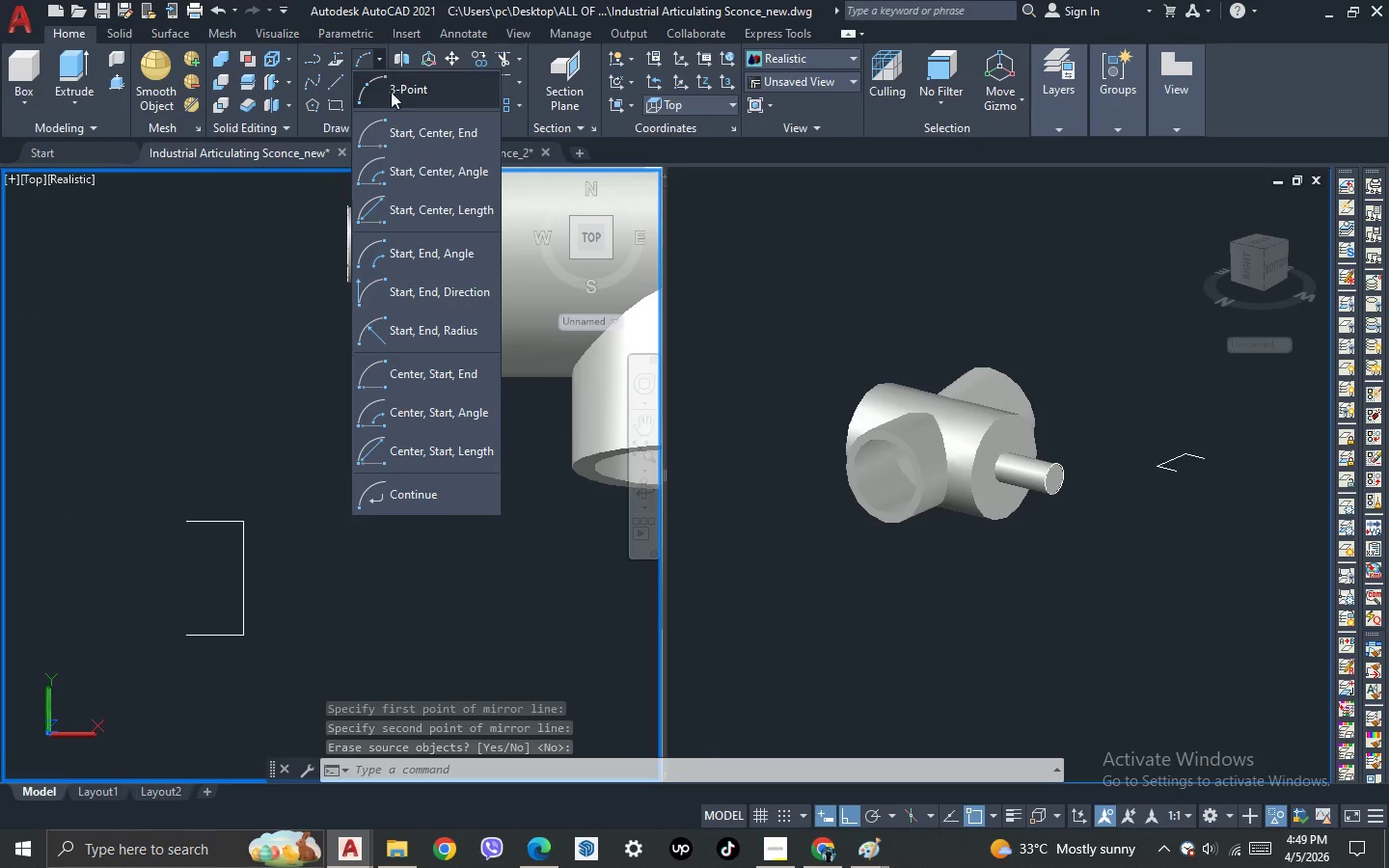 
mouse_move([433, 423])
 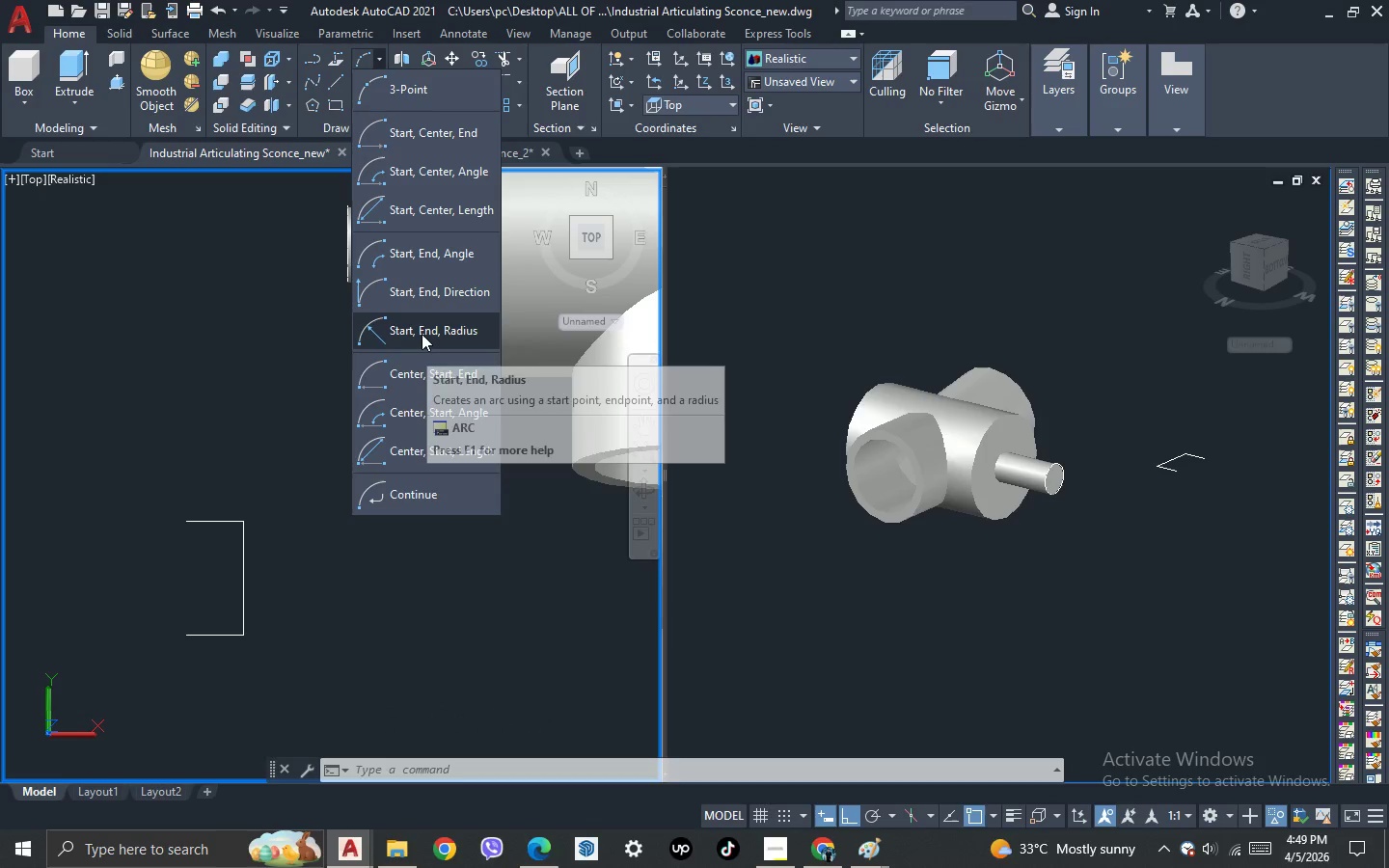 
left_click([422, 334])
 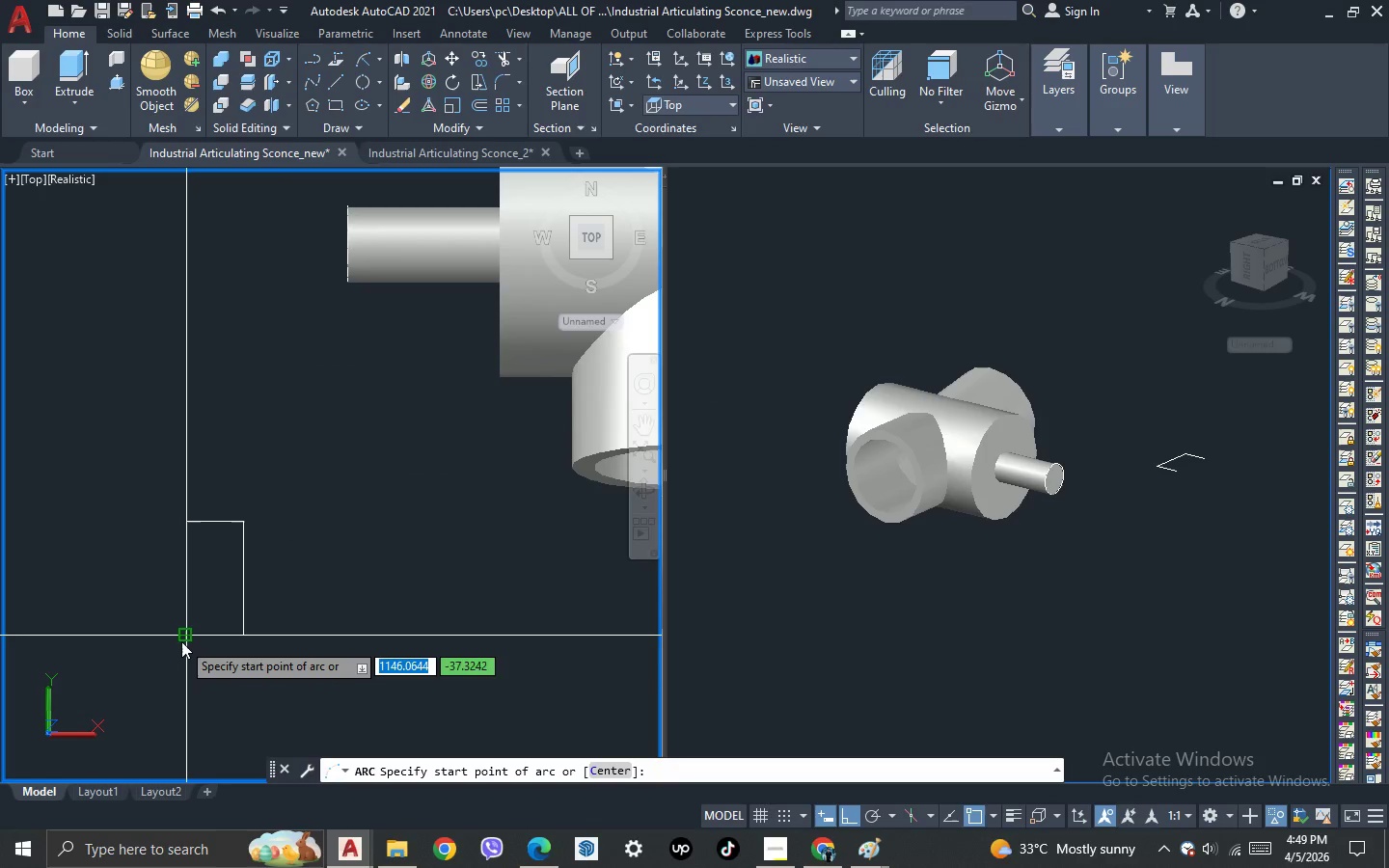 
left_click([184, 641])
 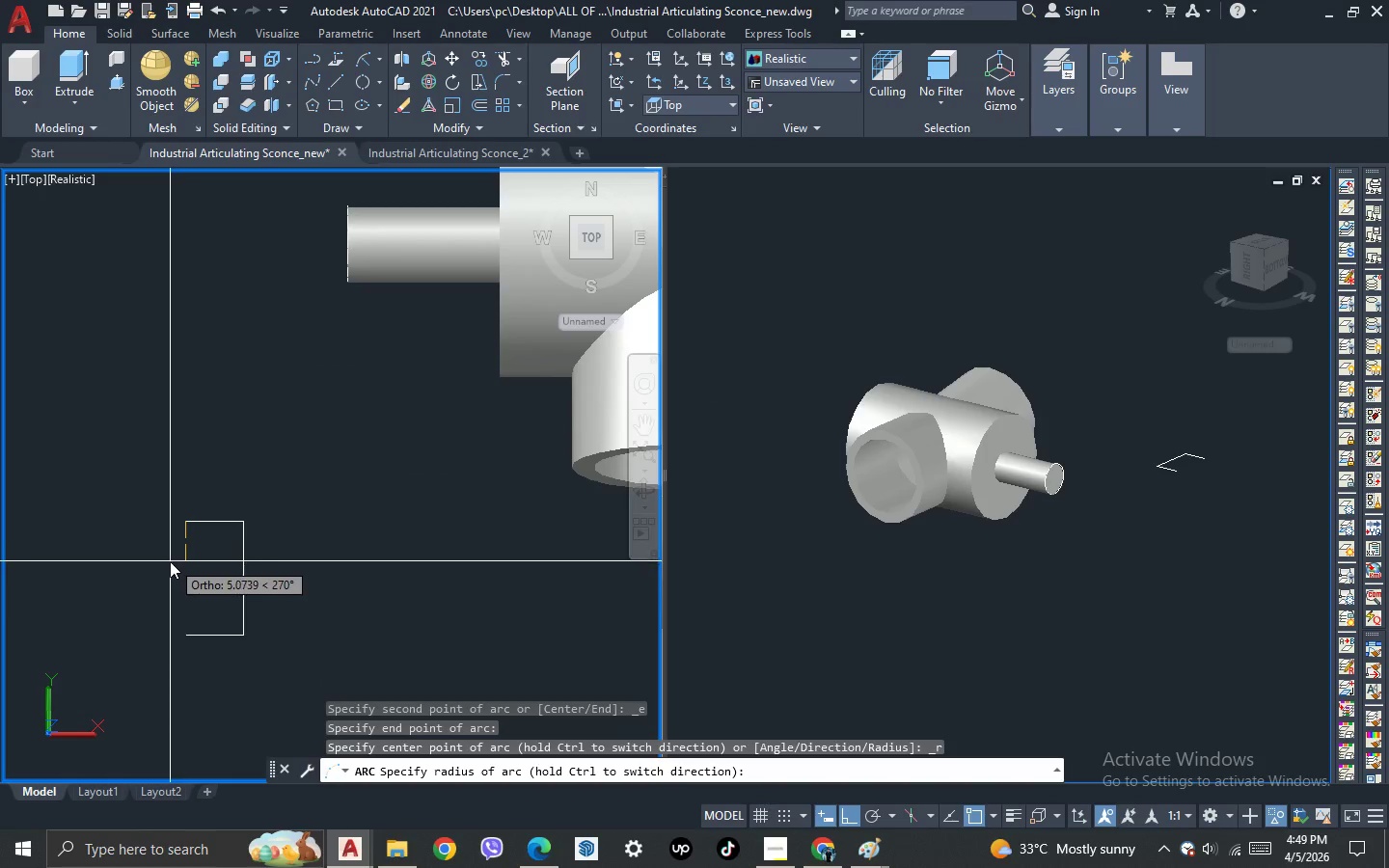 
scroll: coordinate [168, 578], scroll_direction: up, amount: 1.0
 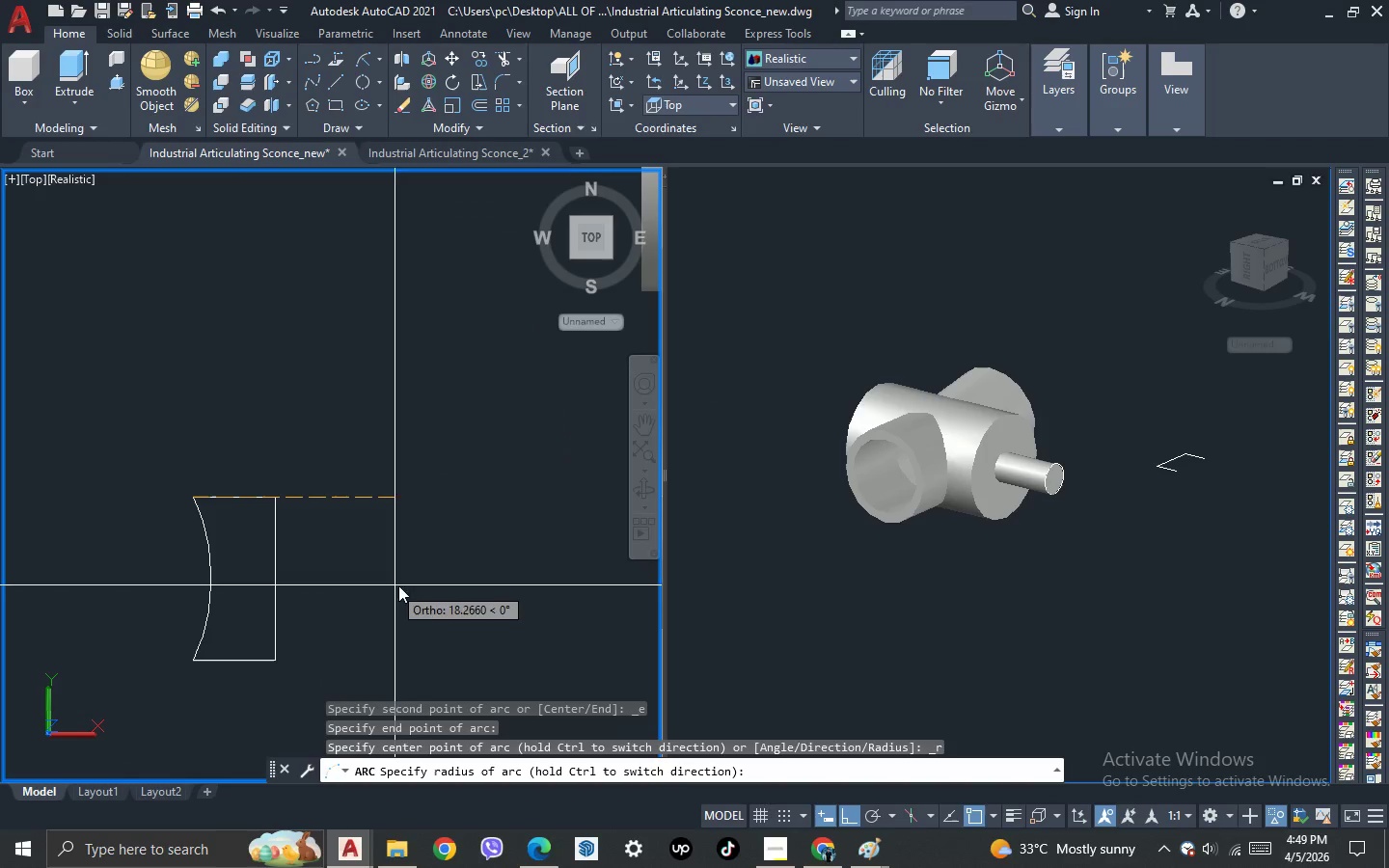 
scroll: coordinate [374, 598], scroll_direction: down, amount: 1.0
 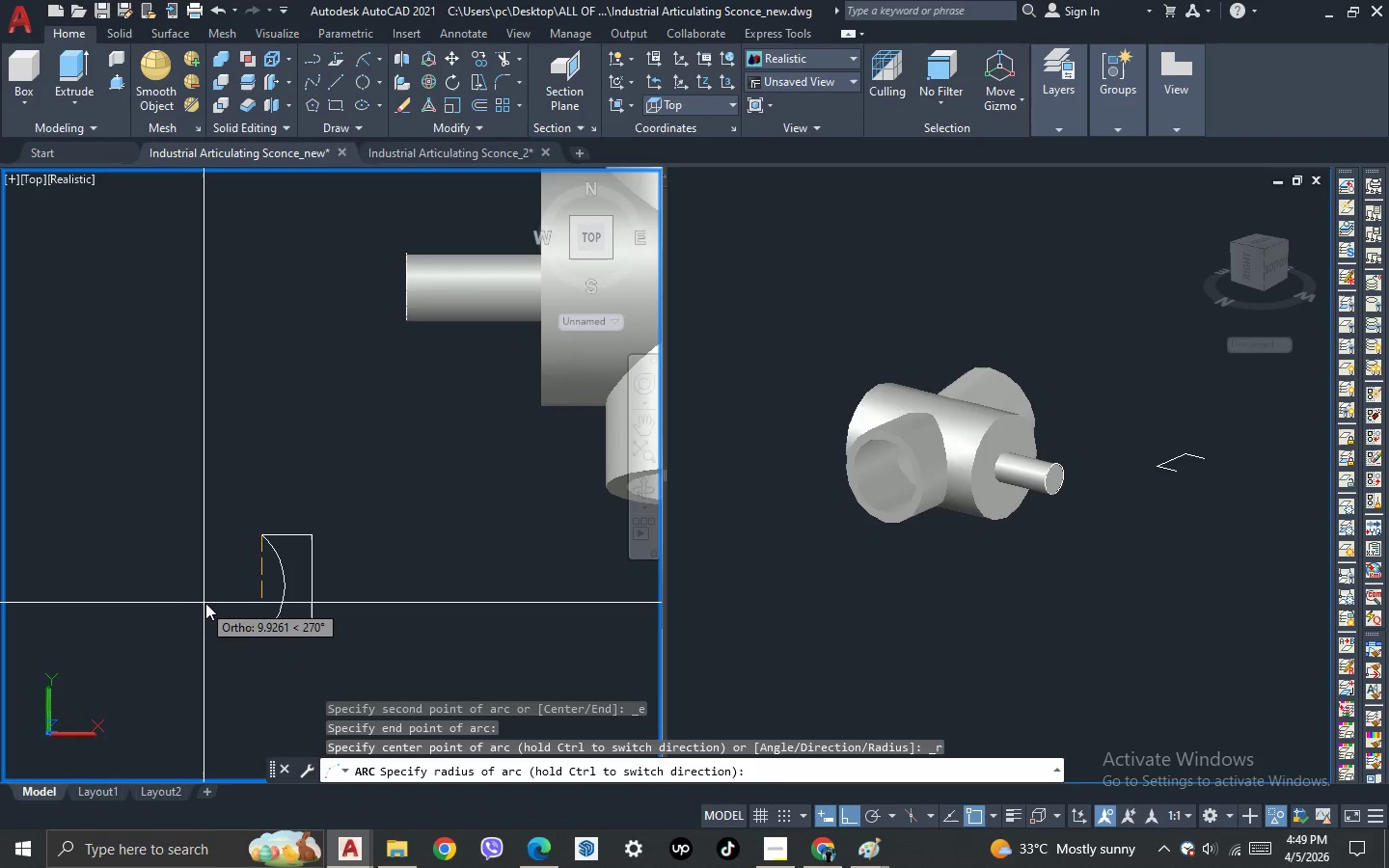 
scroll: coordinate [210, 603], scroll_direction: up, amount: 1.0
 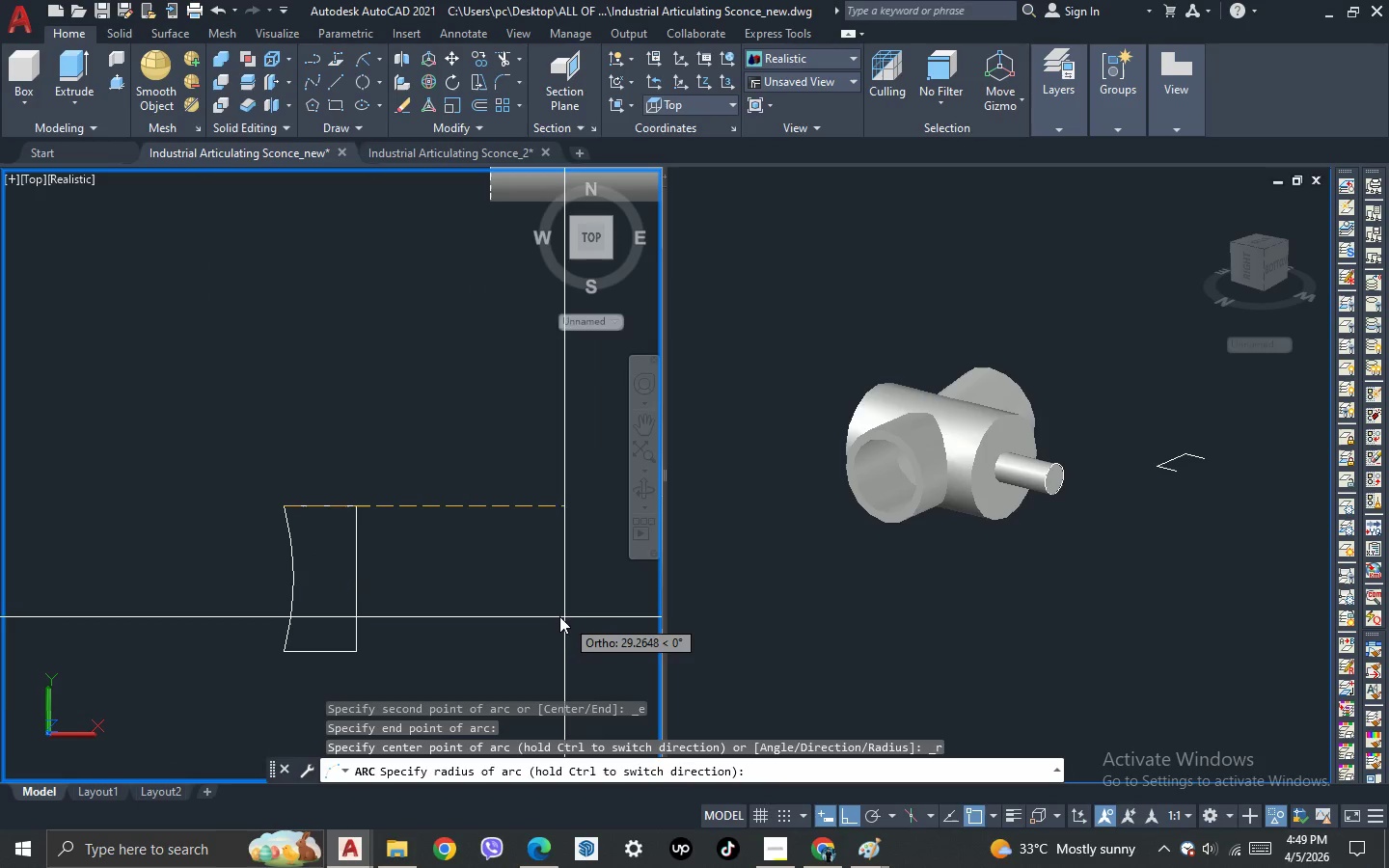 
left_click([543, 612])
 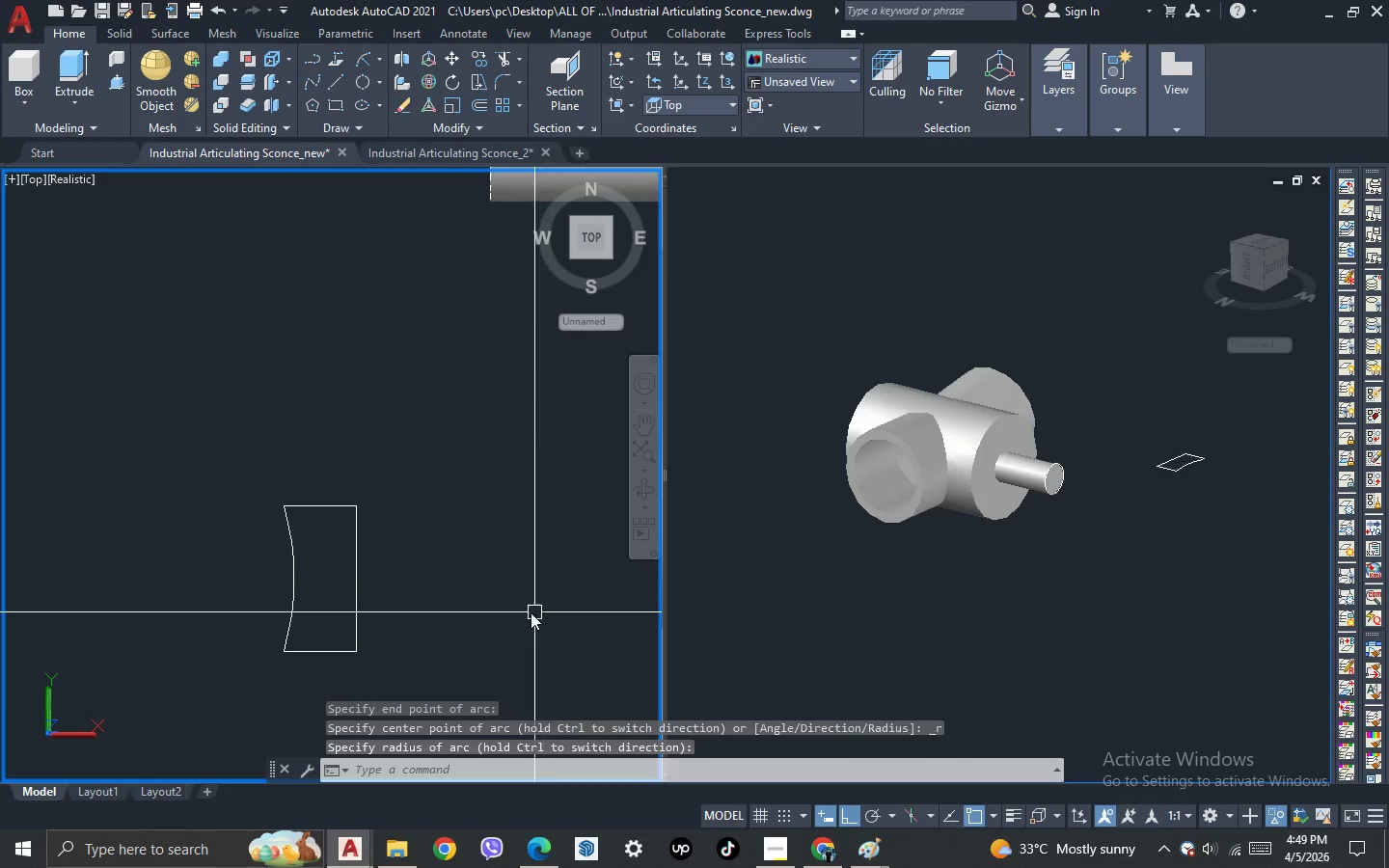 
key(Escape)
 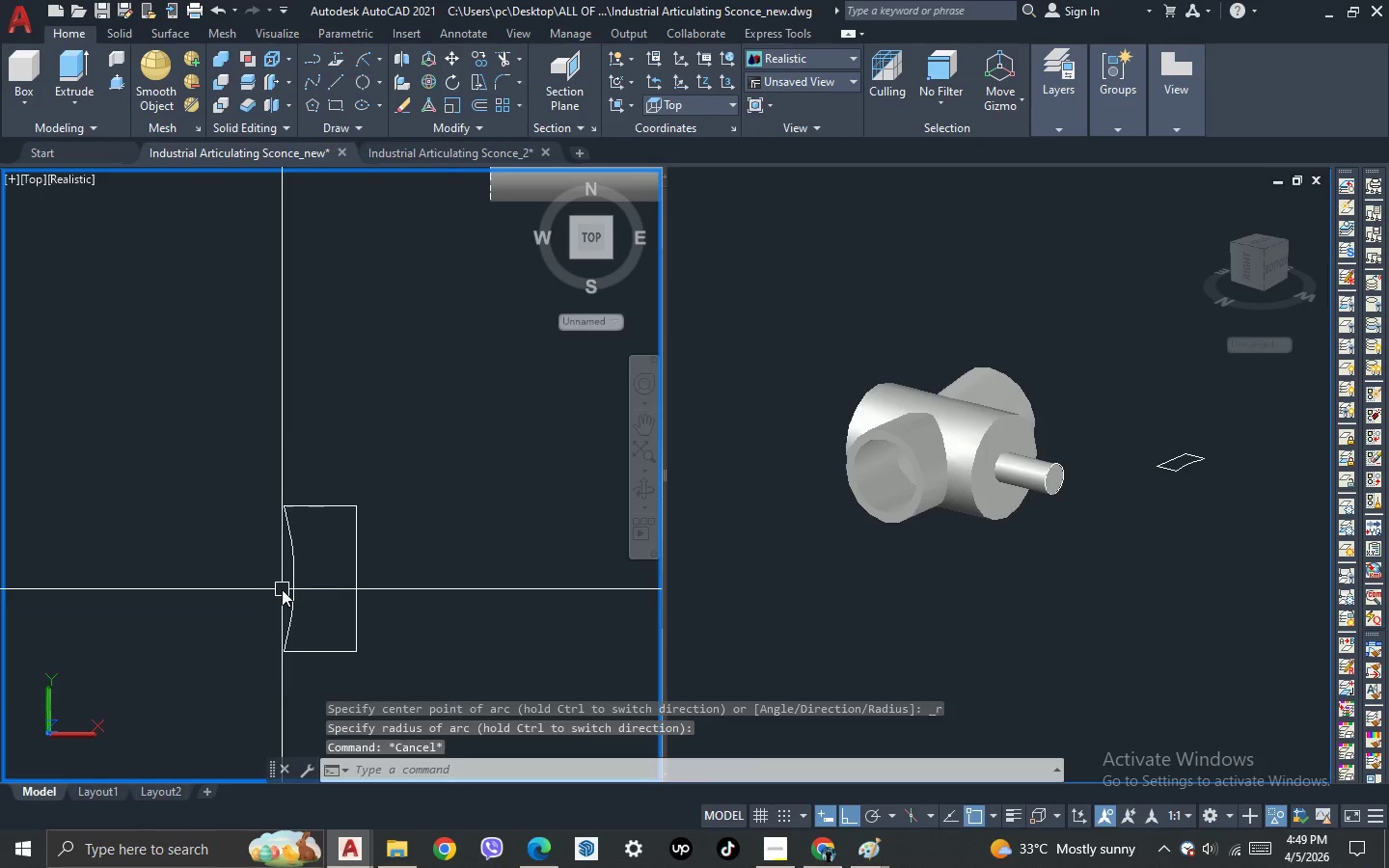 
scroll: coordinate [282, 589], scroll_direction: up, amount: 2.0
 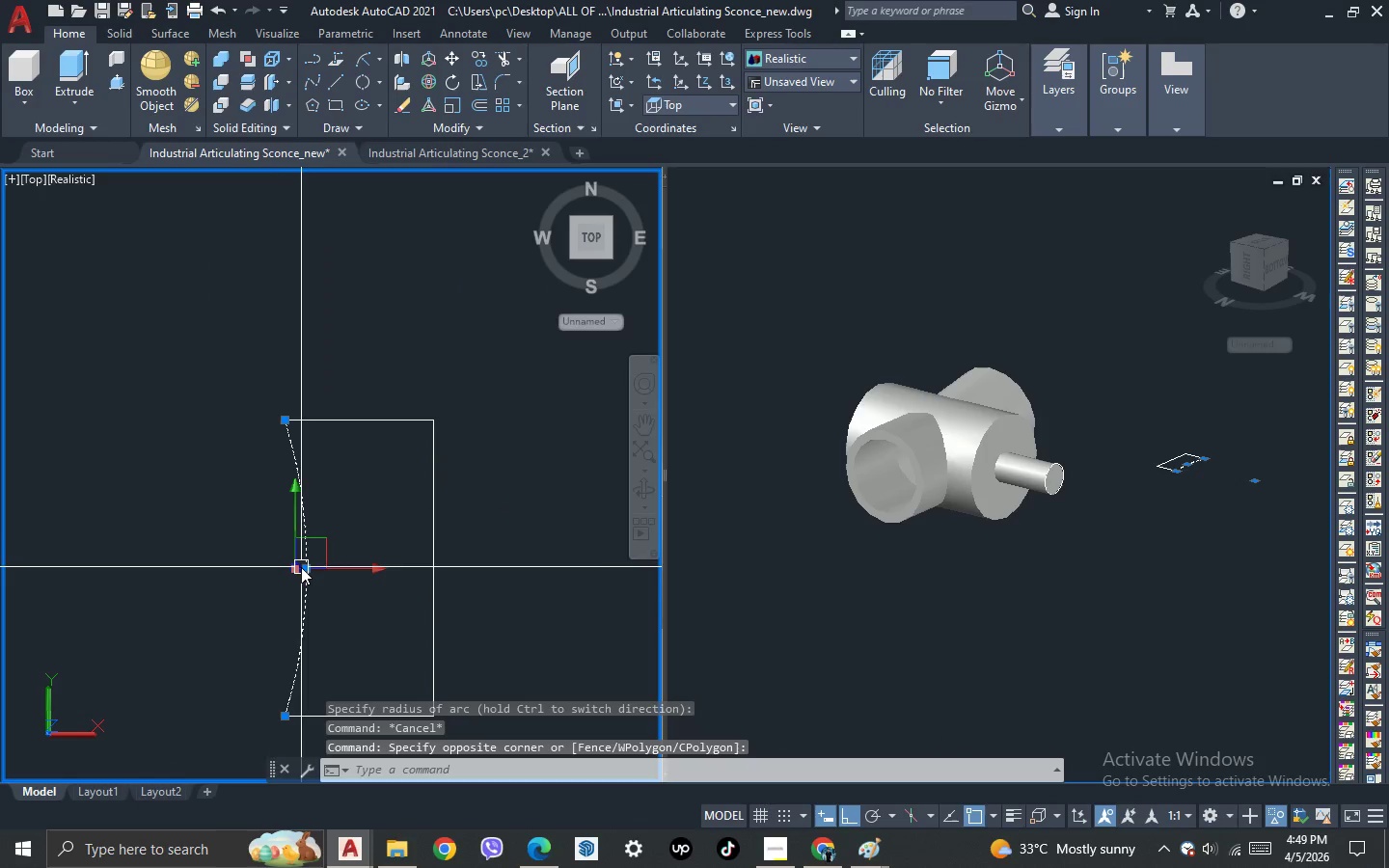 
left_click([308, 571])
 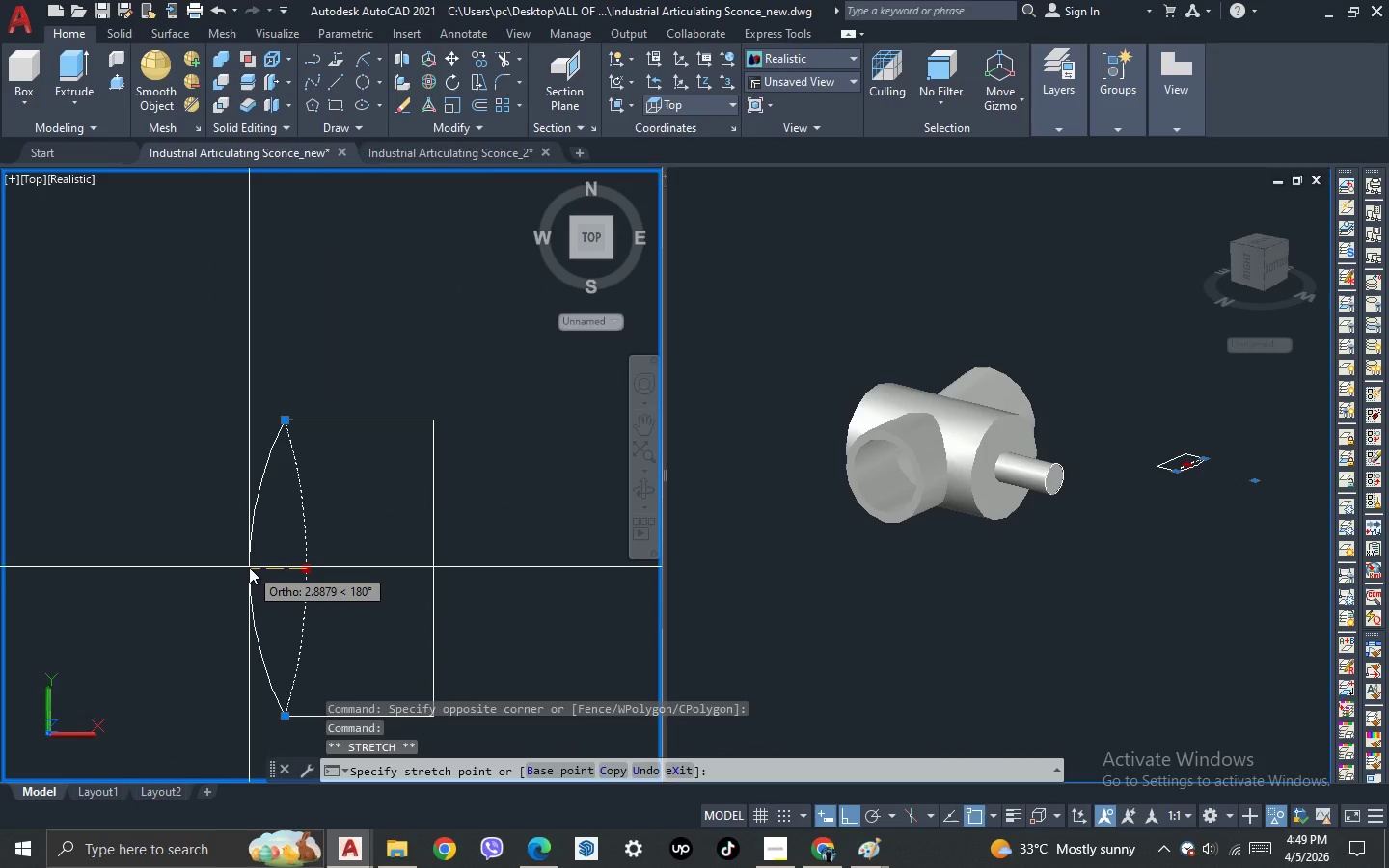 
left_click([250, 567])
 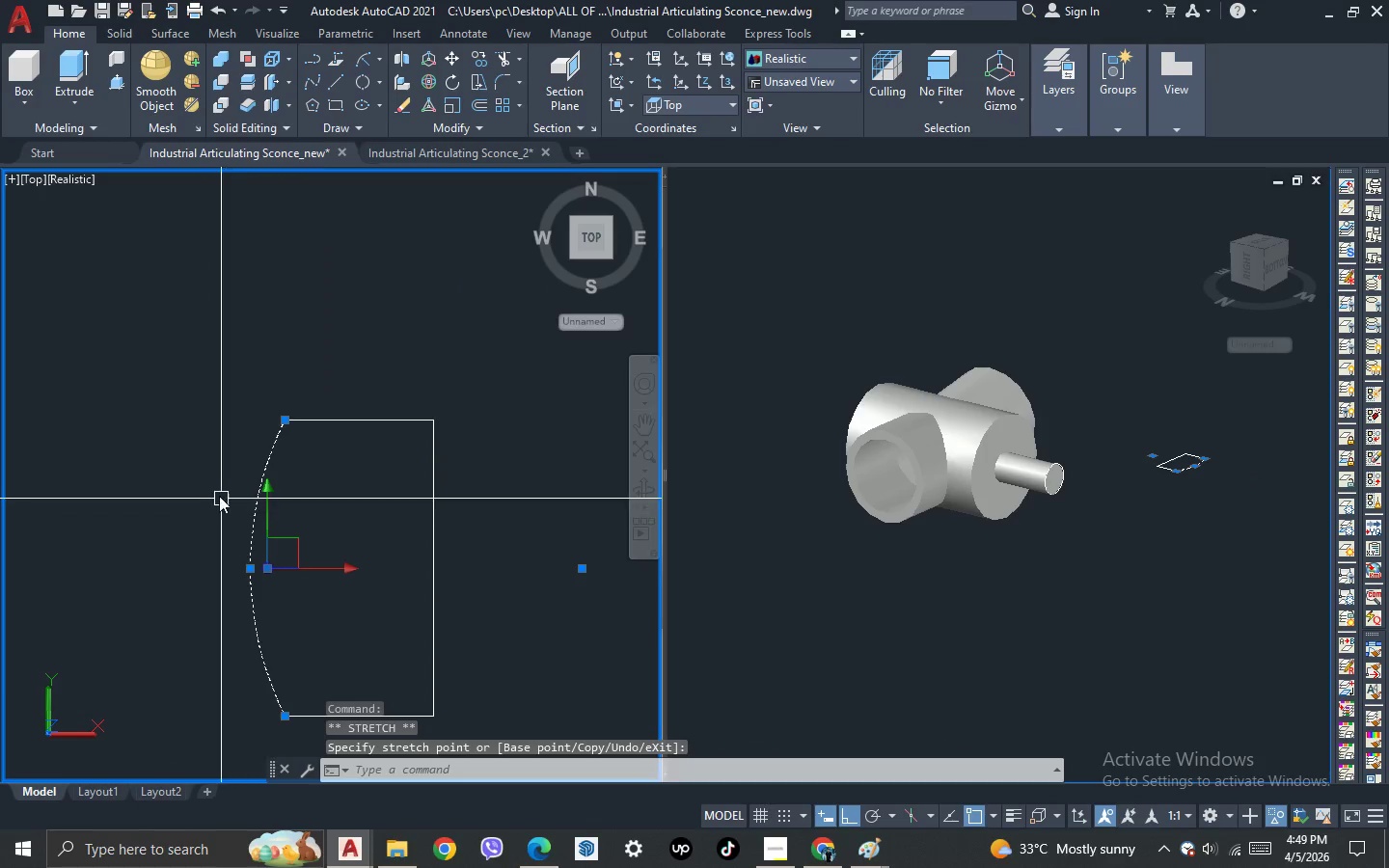 
key(Escape)
 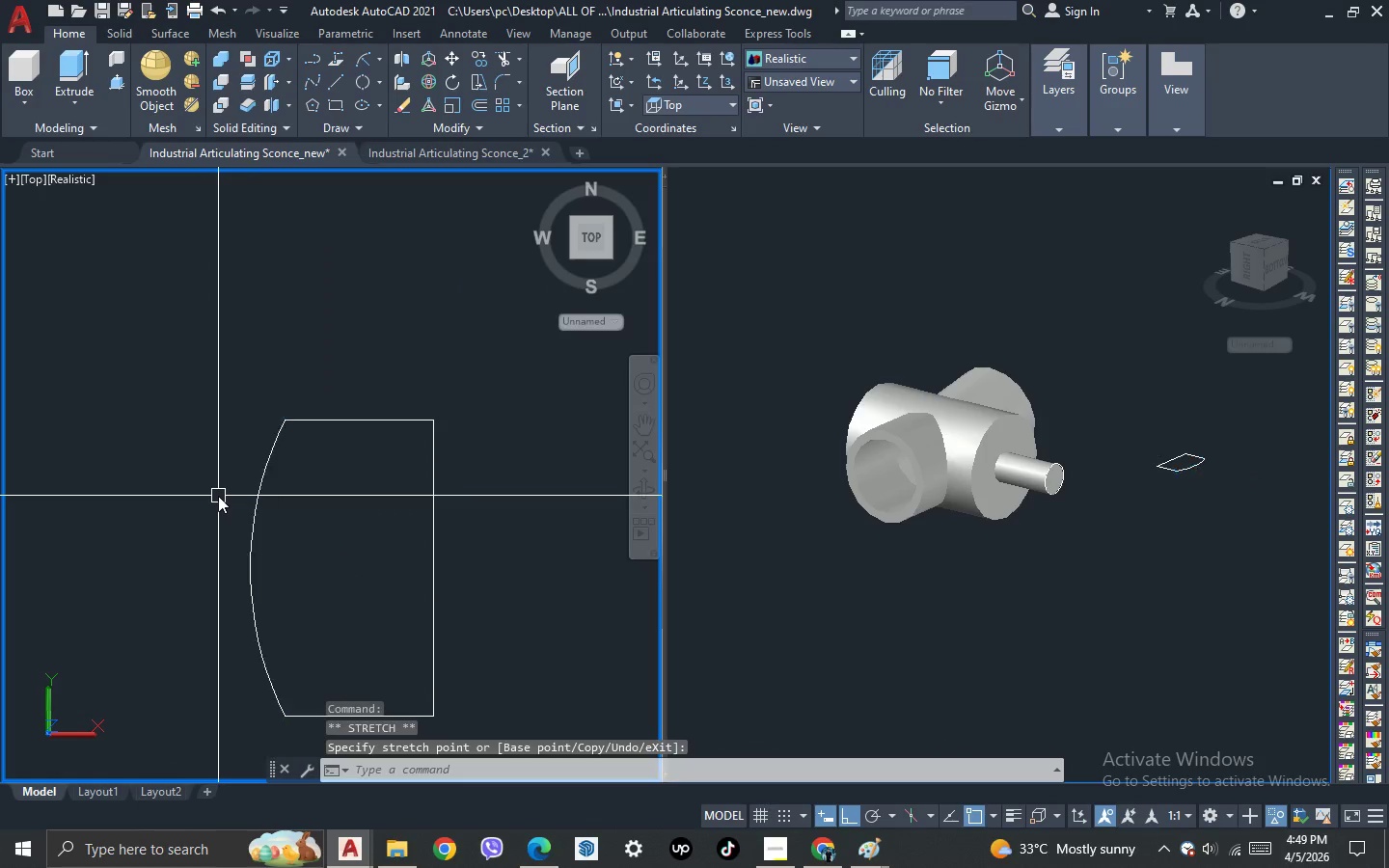 
scroll: coordinate [81, 532], scroll_direction: down, amount: 5.0
 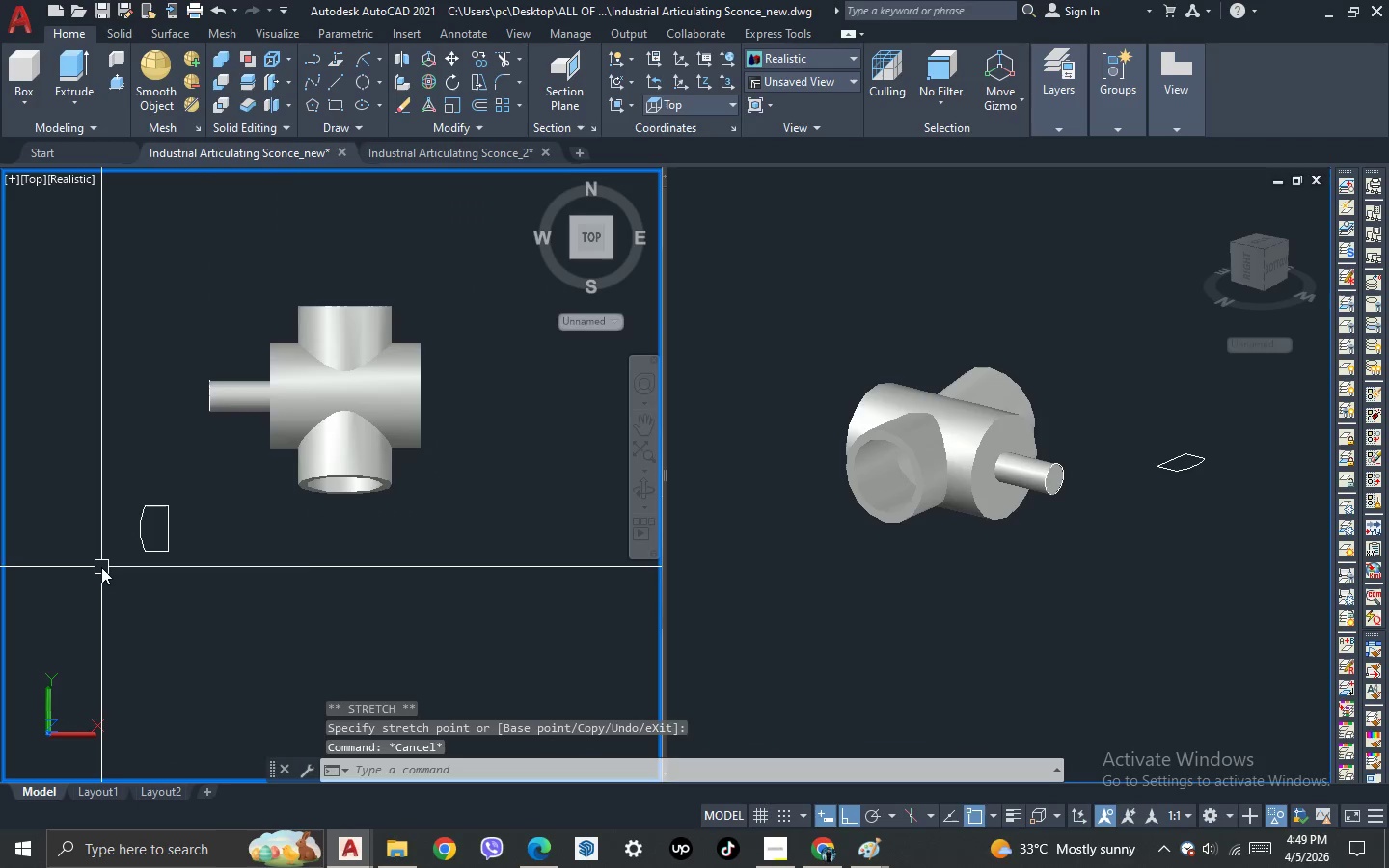 
scroll: coordinate [102, 567], scroll_direction: up, amount: 2.0
 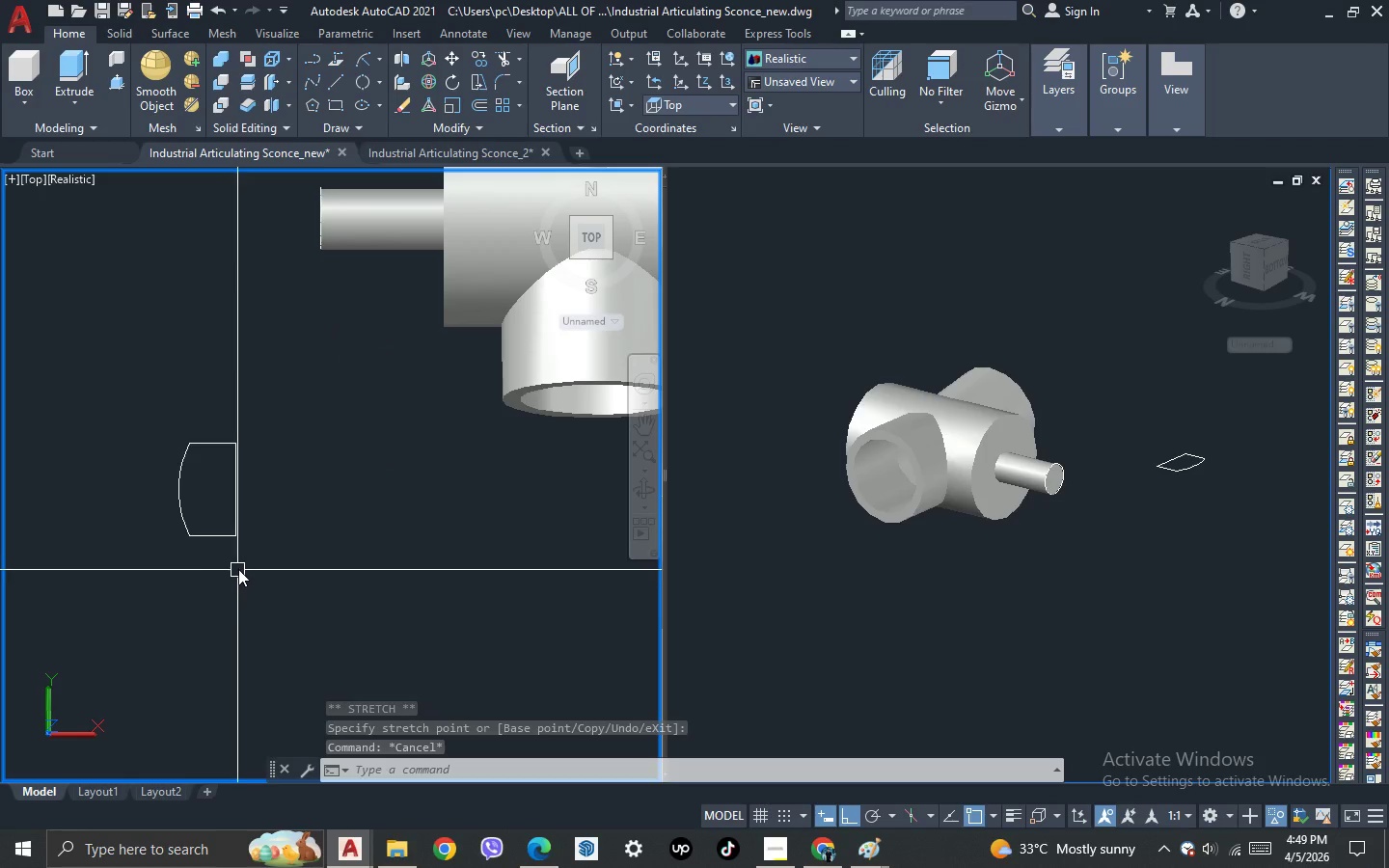 
left_click_drag(start_coordinate=[251, 563], to_coordinate=[201, 491])
 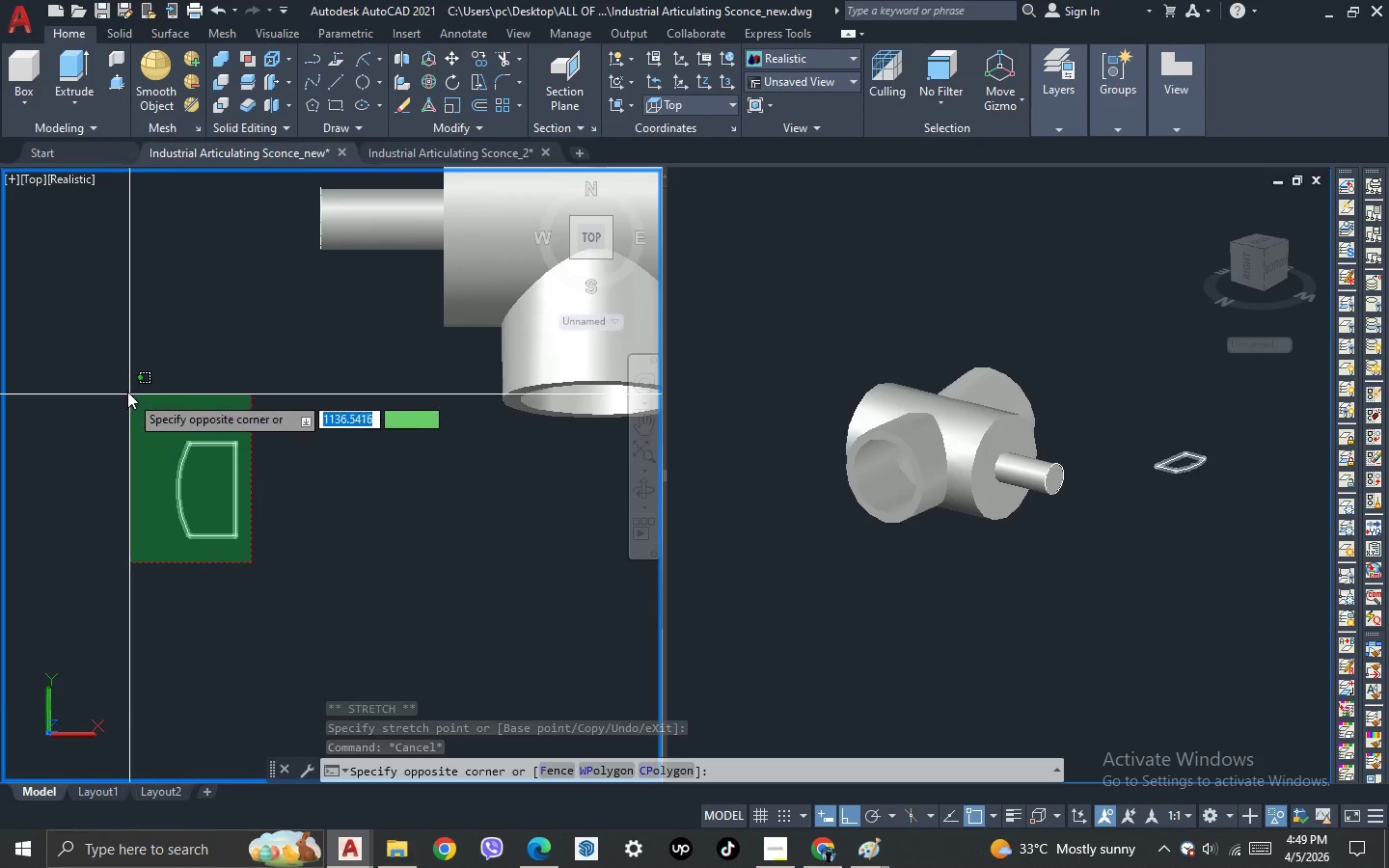 
double_click([125, 387])
 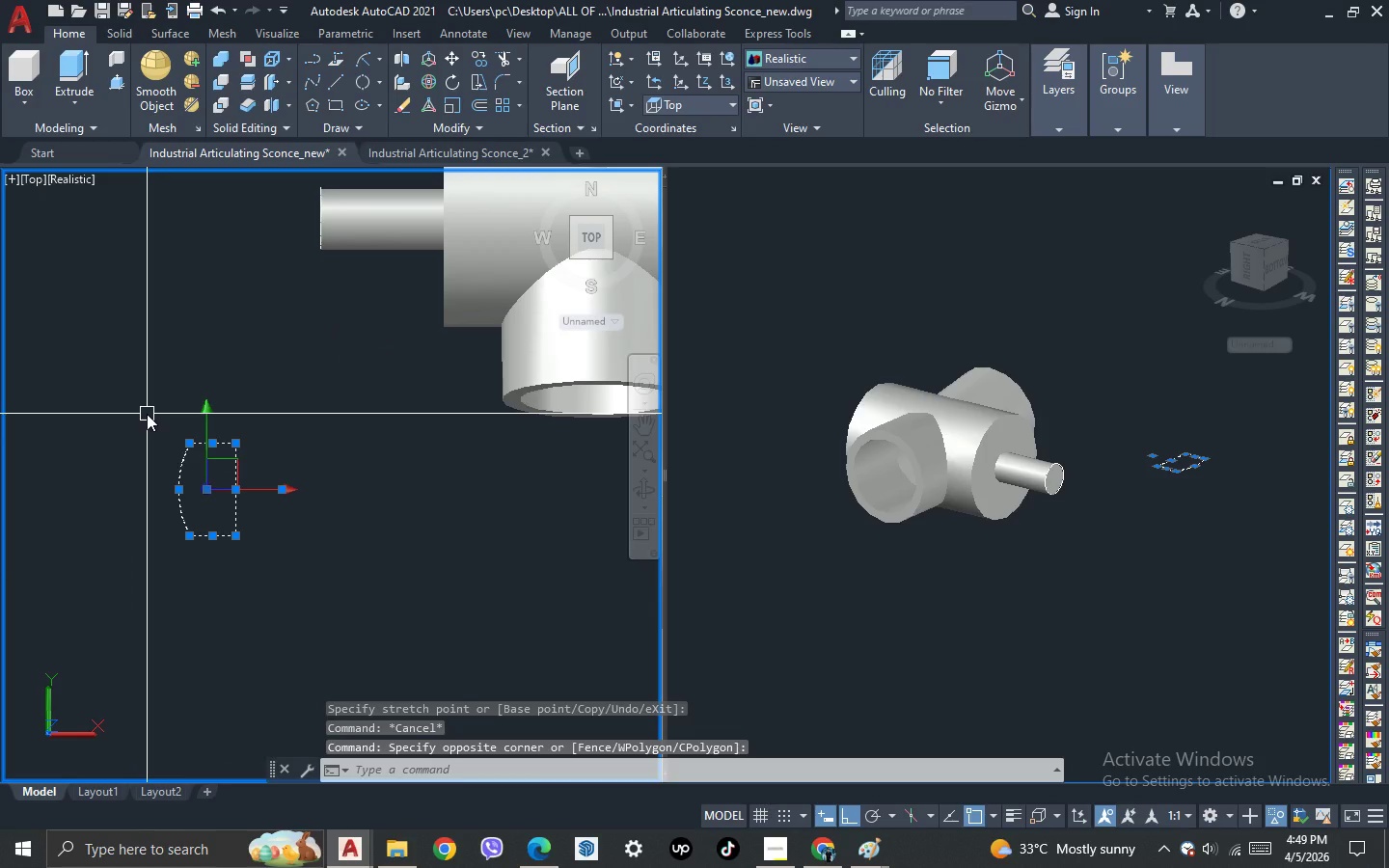 
key(J)
 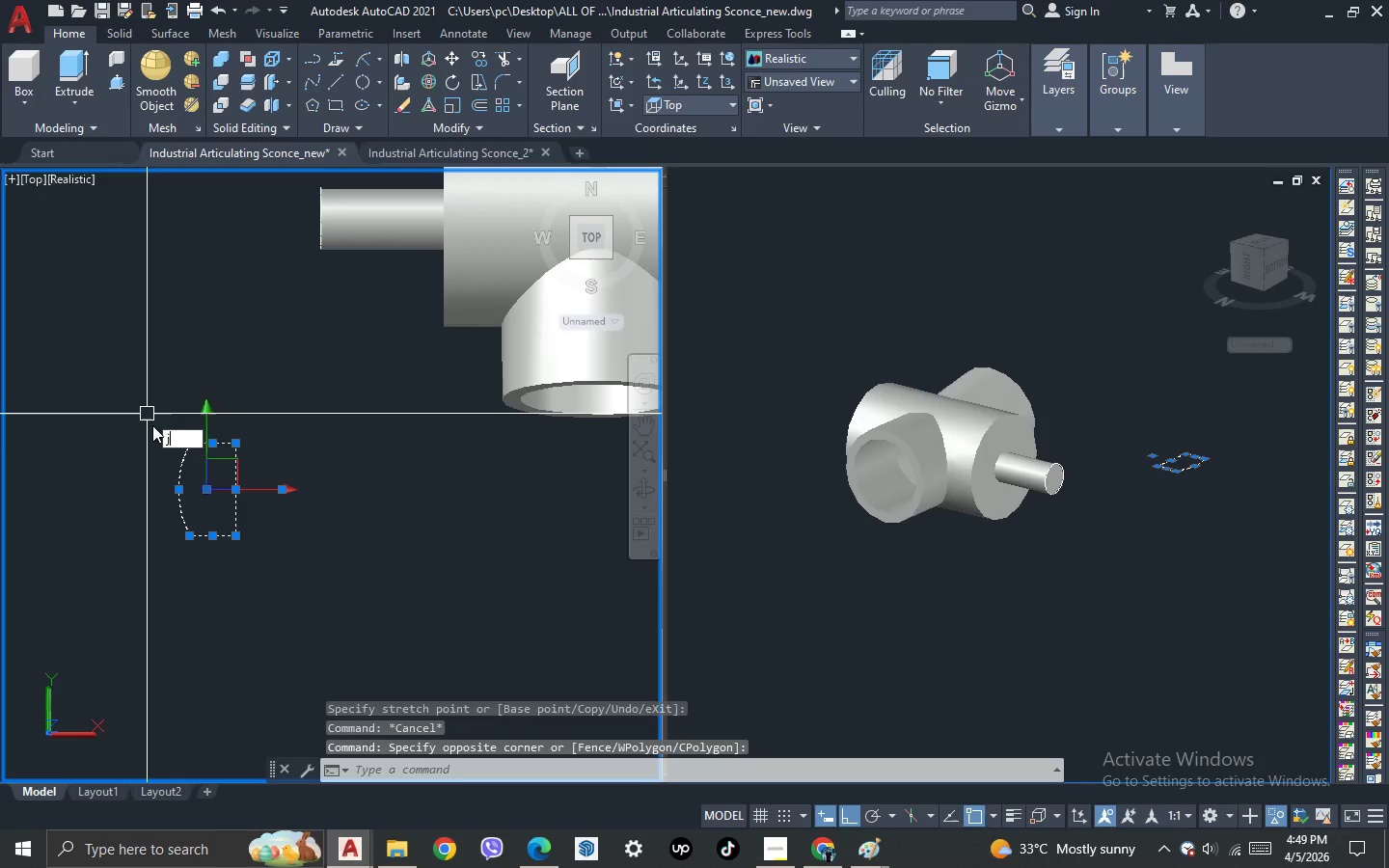 
key(Space)
 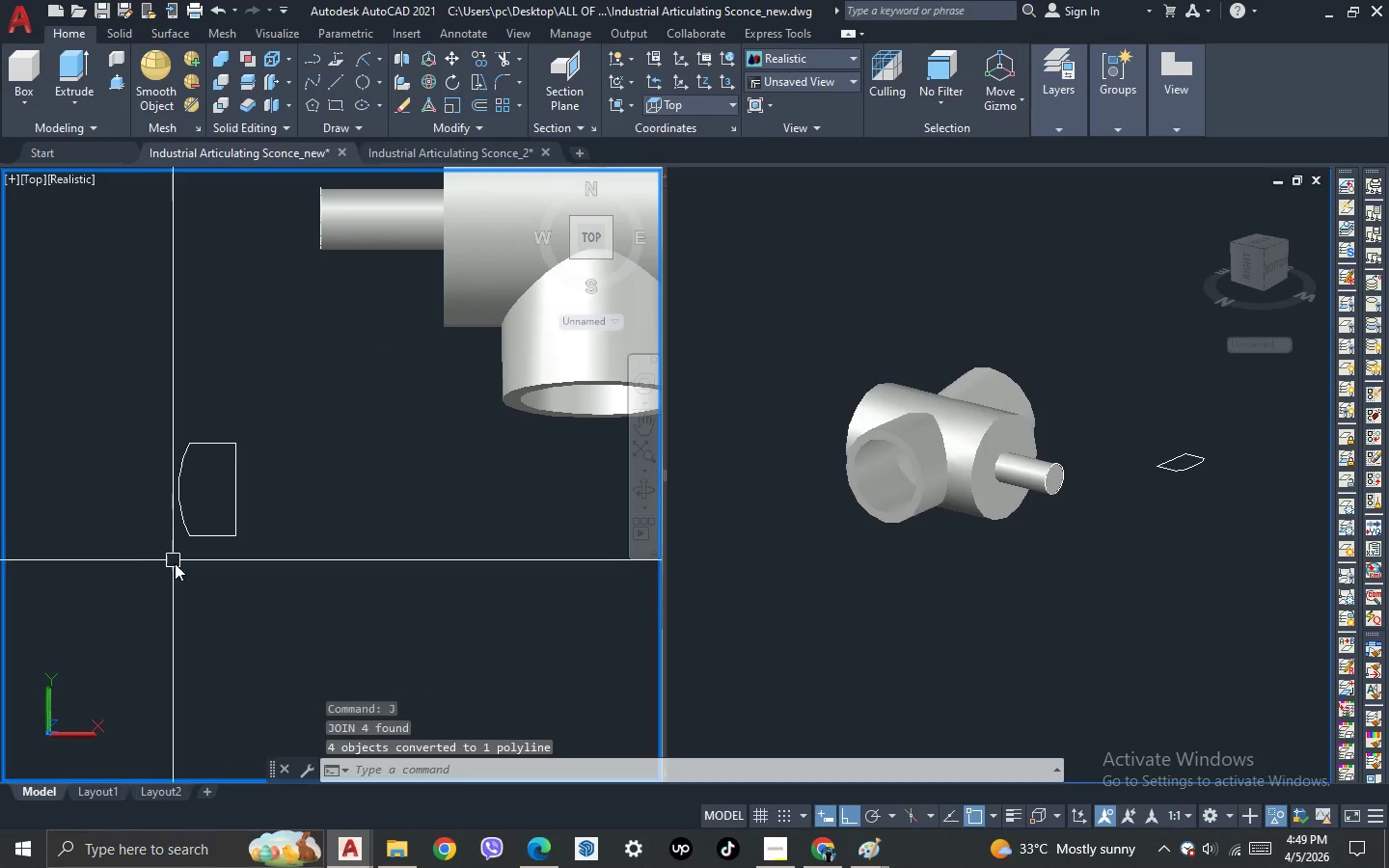 
key(3)
 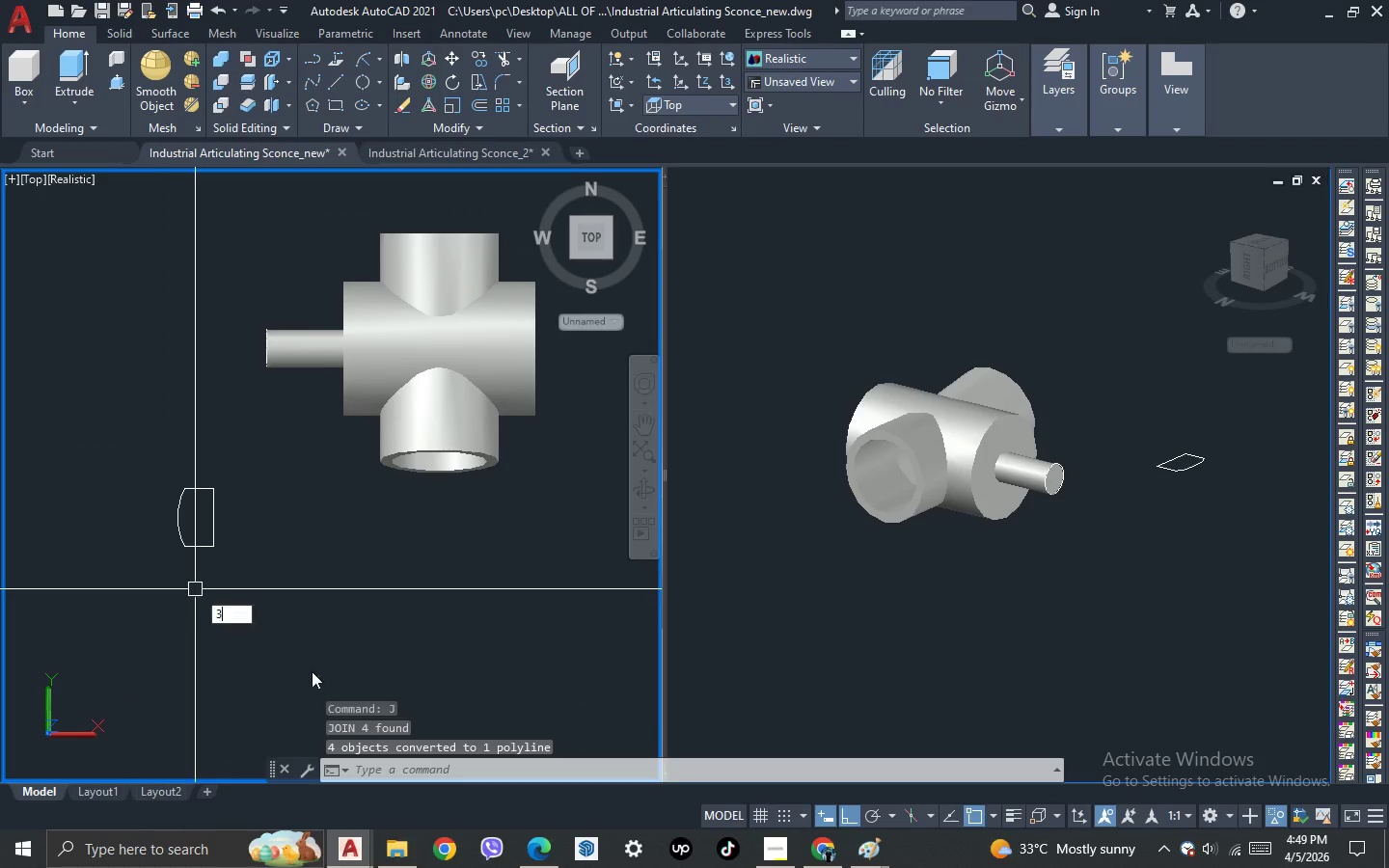 
key(Space)
 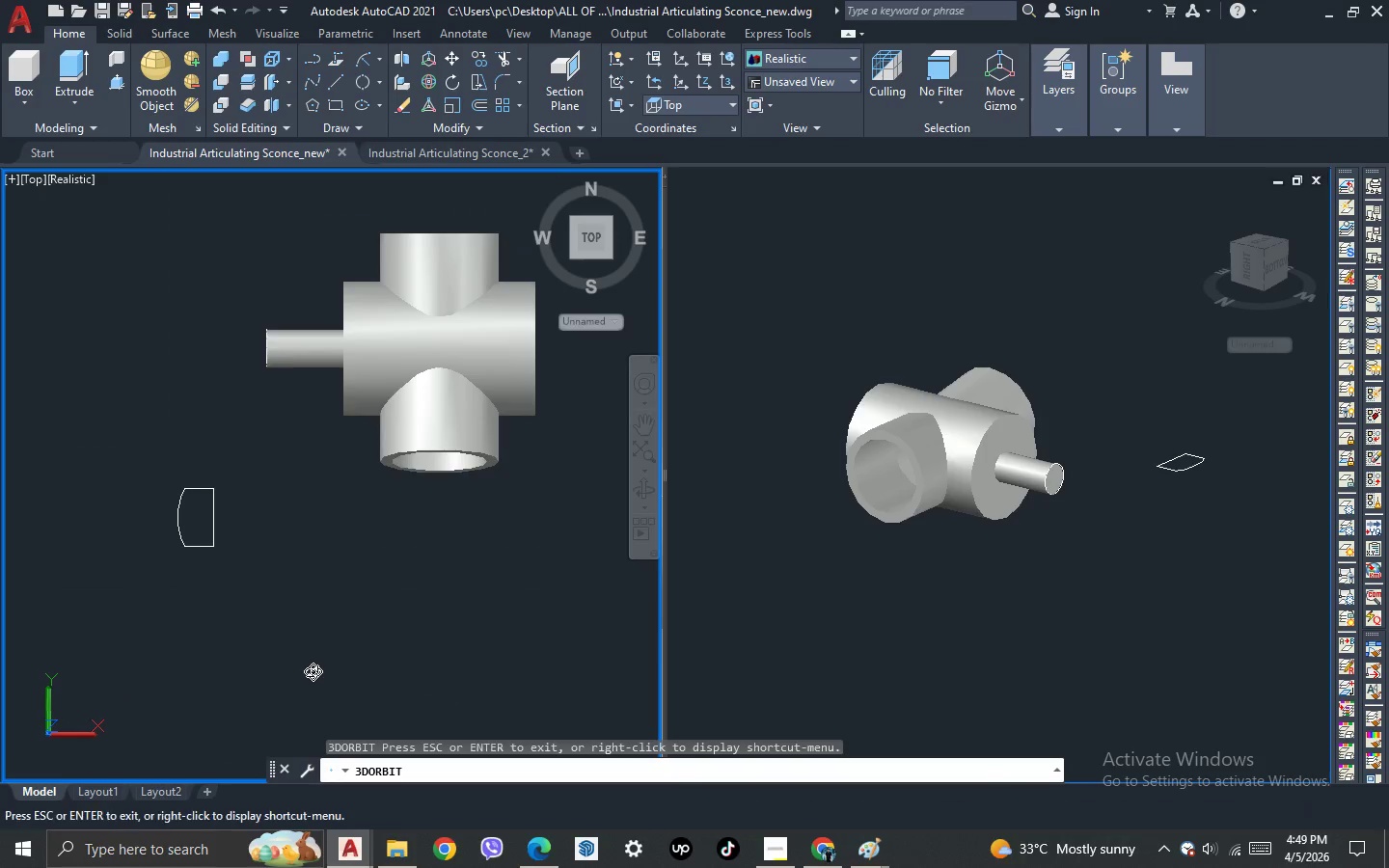 
scroll: coordinate [176, 565], scroll_direction: down, amount: 1.0
 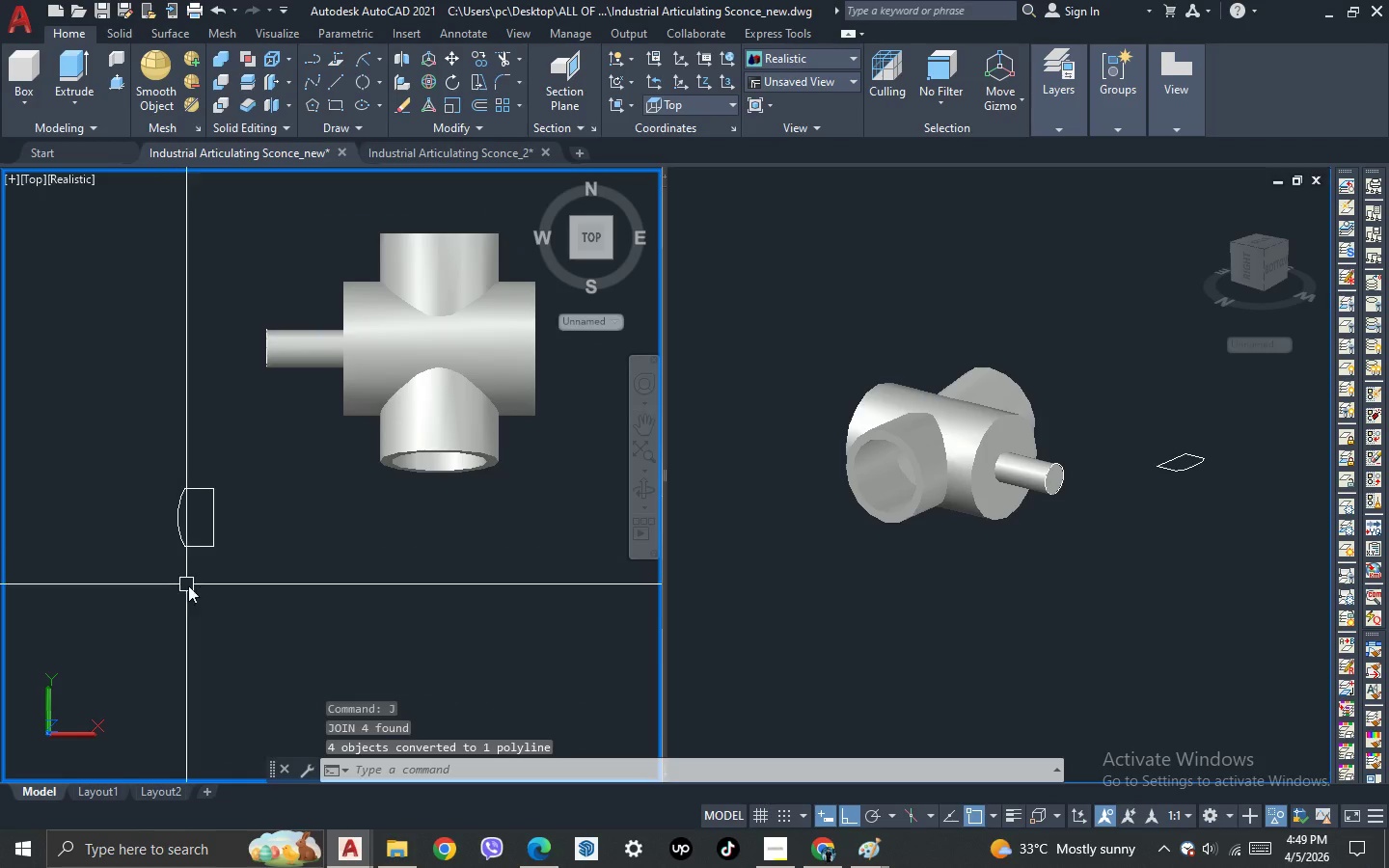 
left_click_drag(start_coordinate=[313, 671], to_coordinate=[274, 603])
 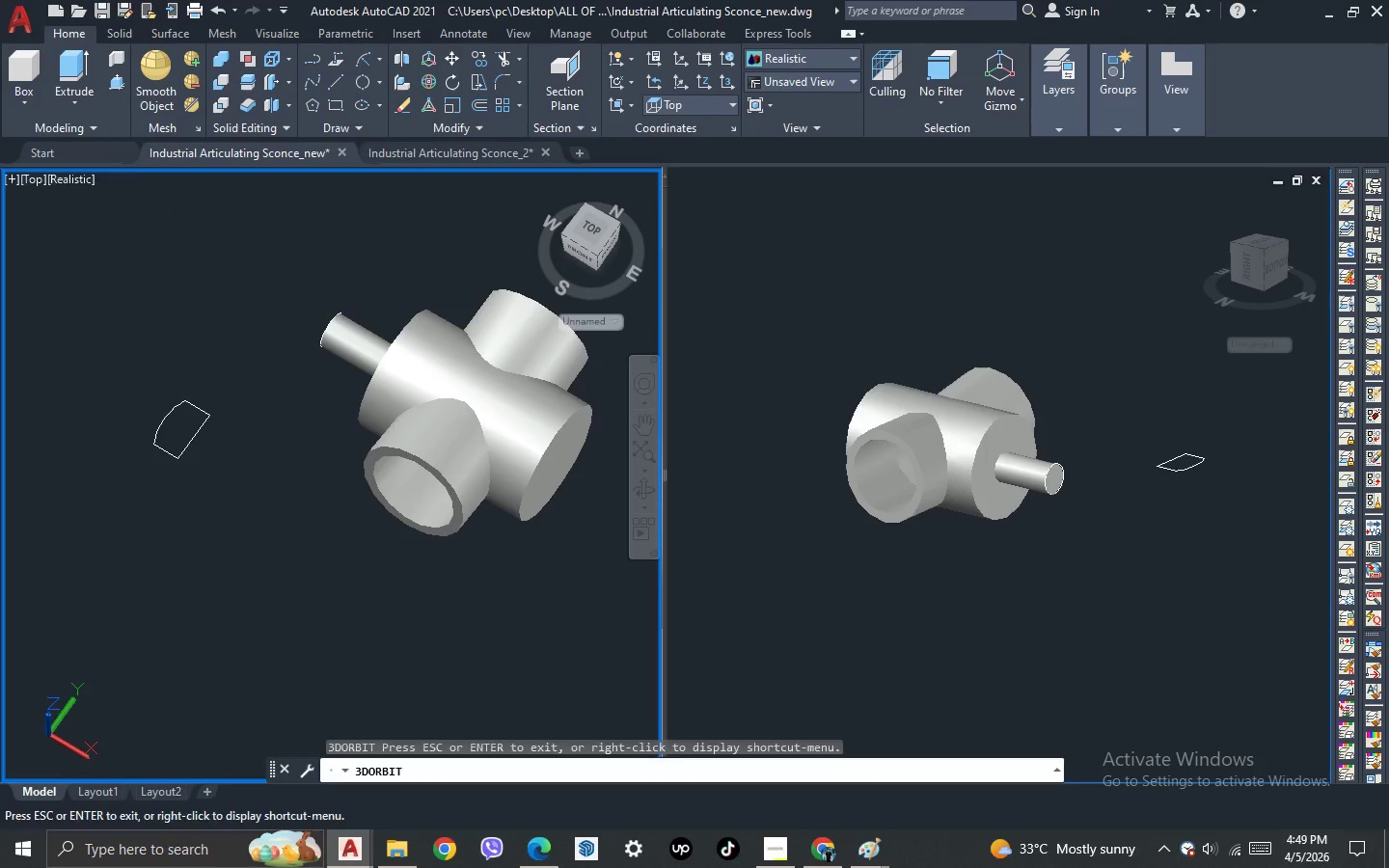 
key(Escape)
 